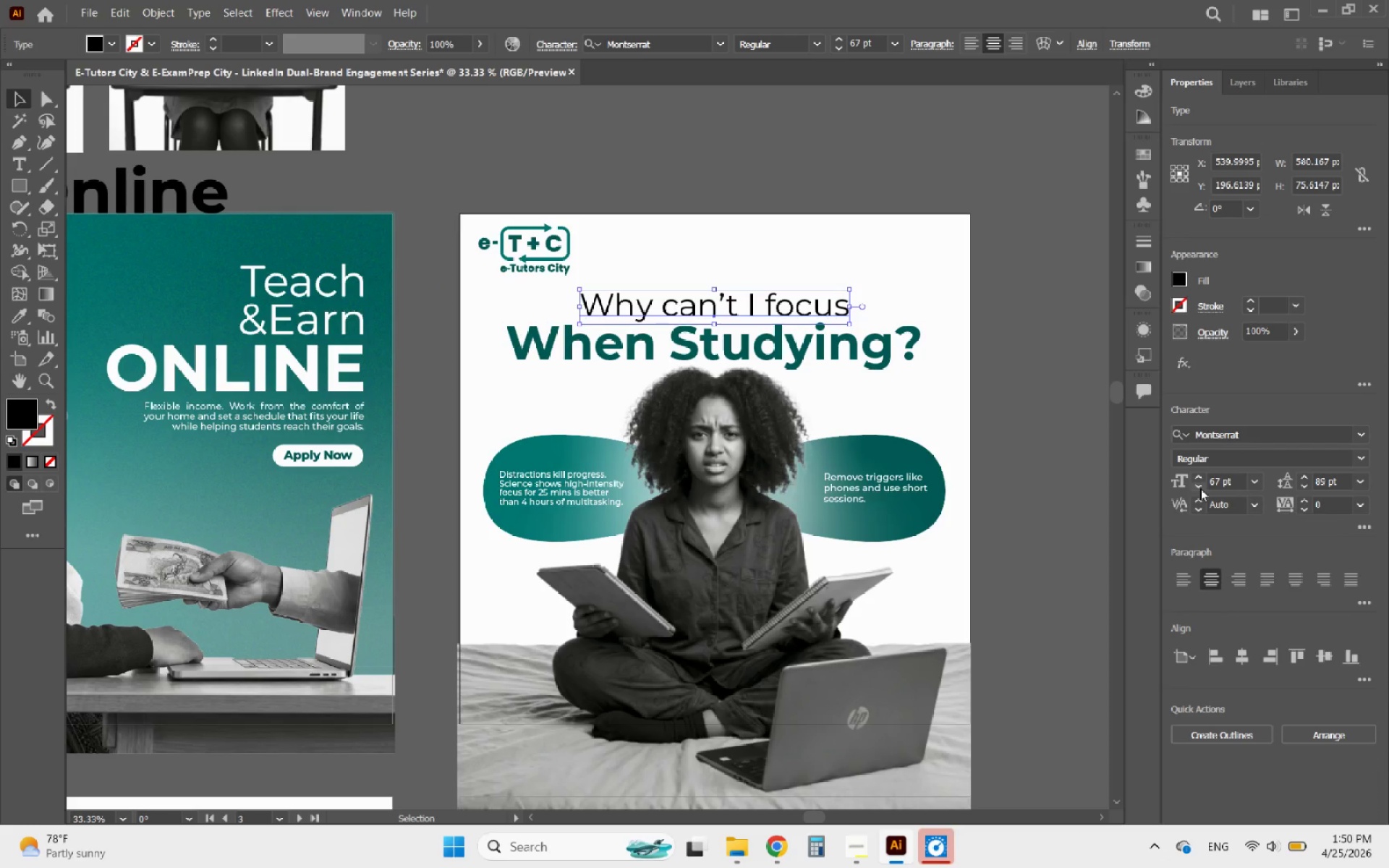 
double_click([1200, 488])
 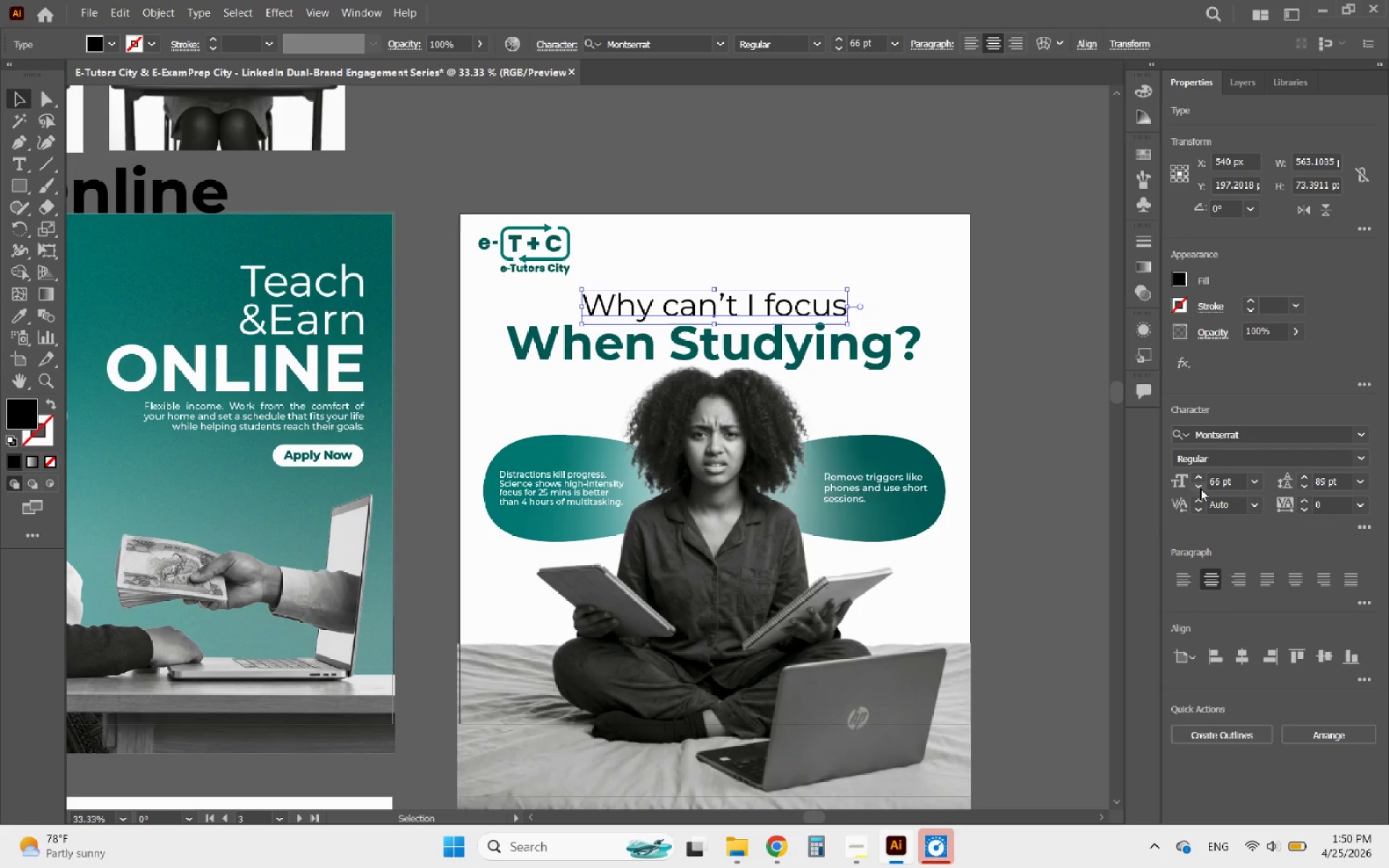 
triple_click([1200, 488])
 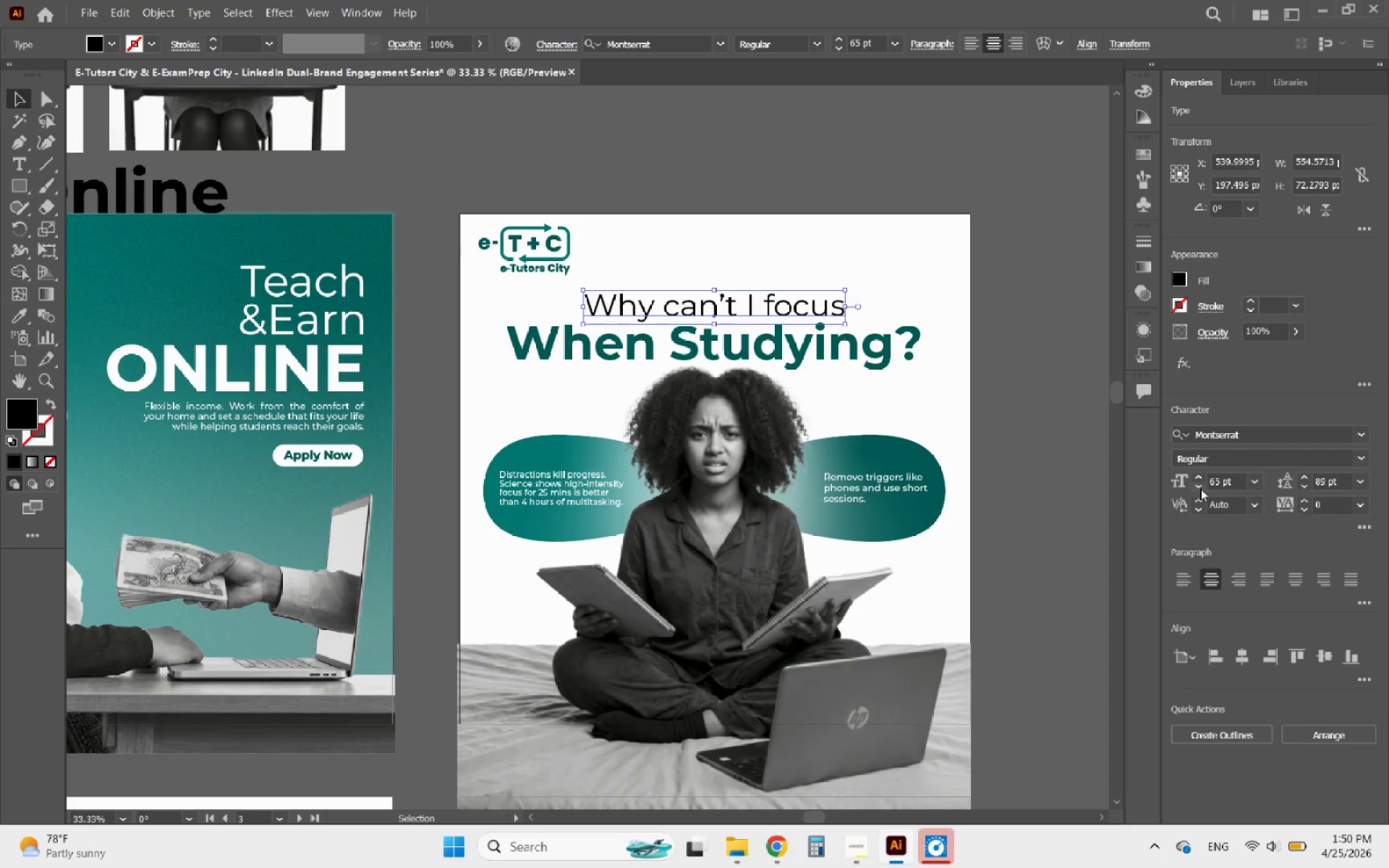 
triple_click([1200, 488])
 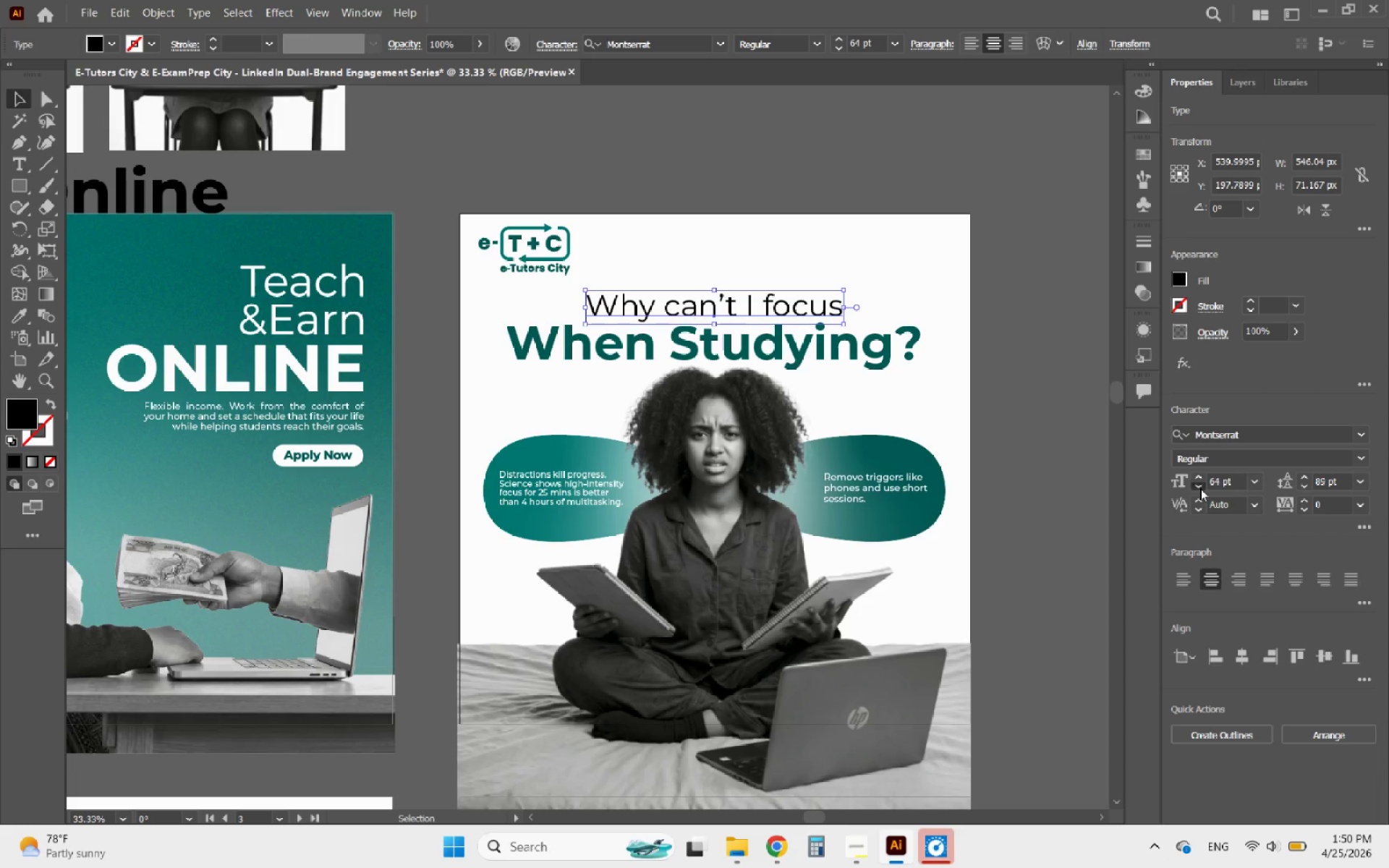 
double_click([1200, 488])
 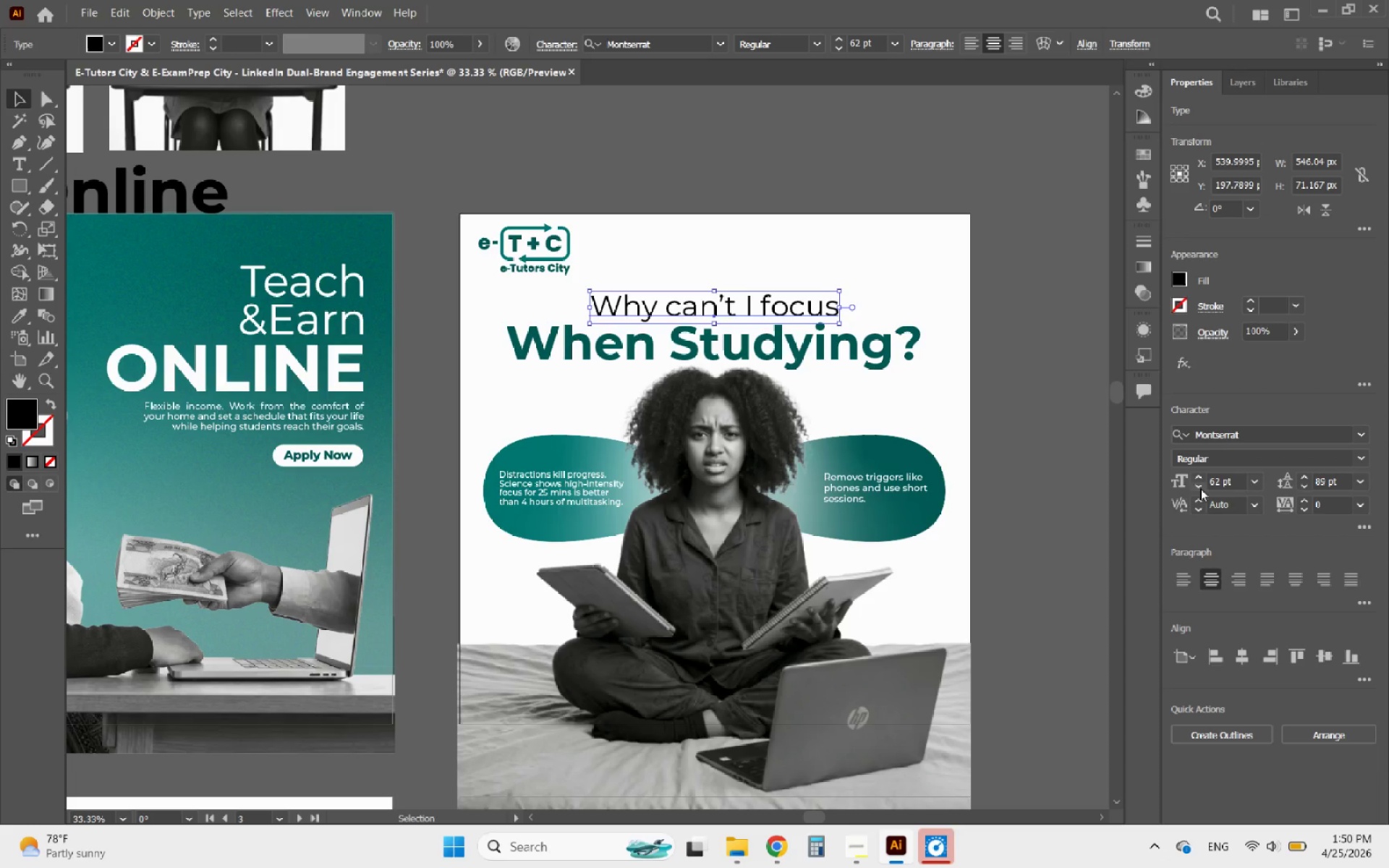 
triple_click([1200, 488])
 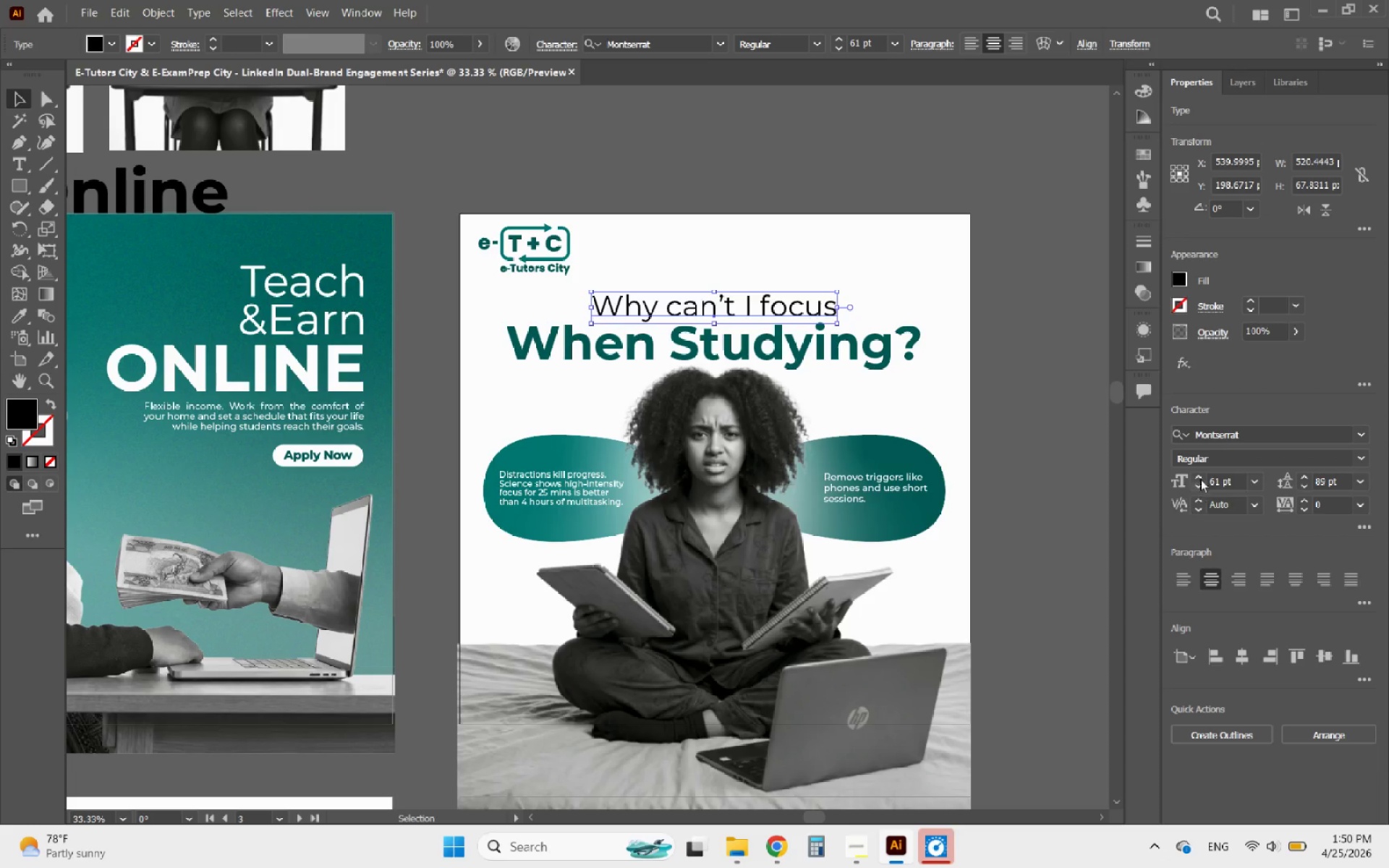 
left_click([1200, 477])
 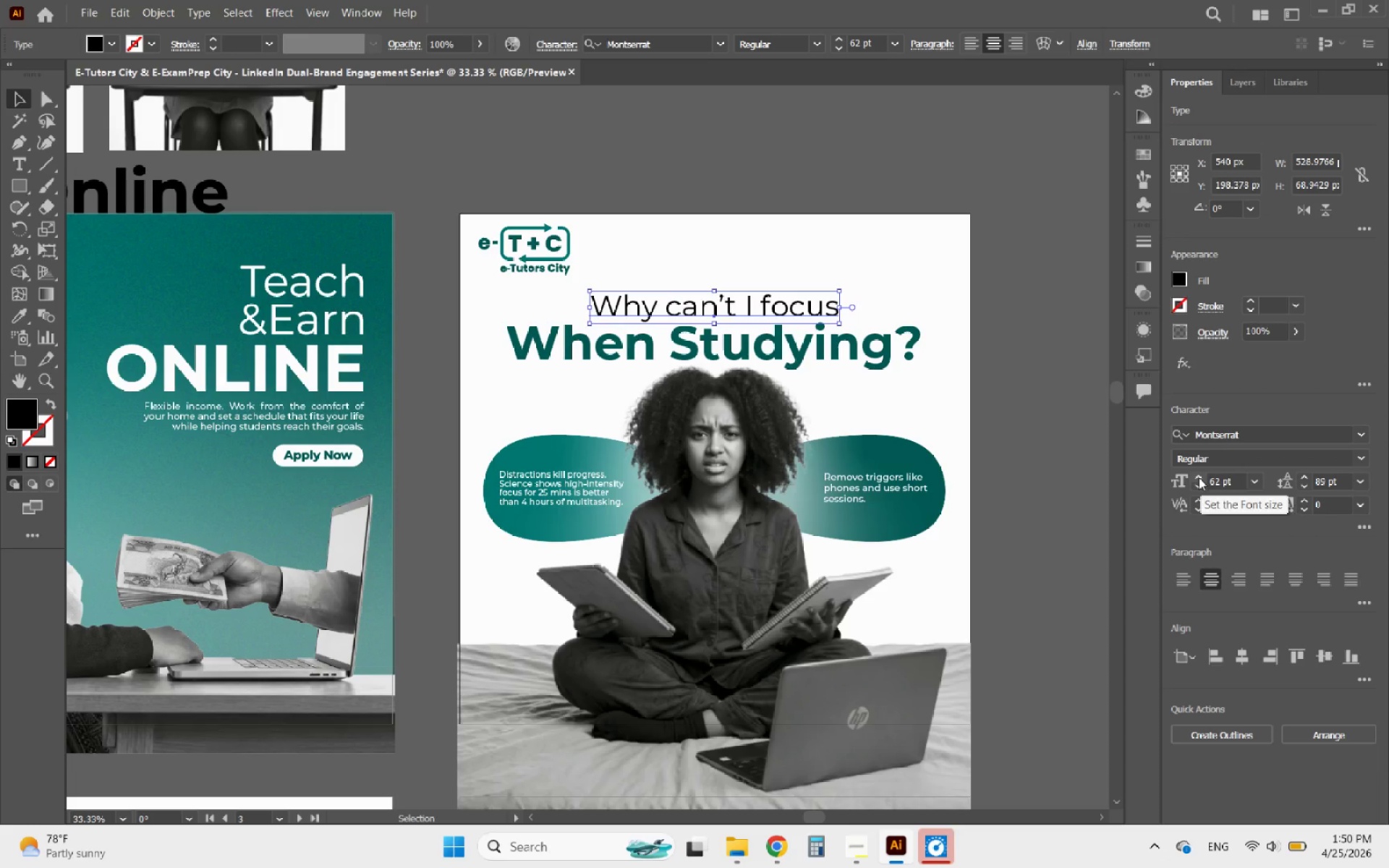 
double_click([1199, 477])
 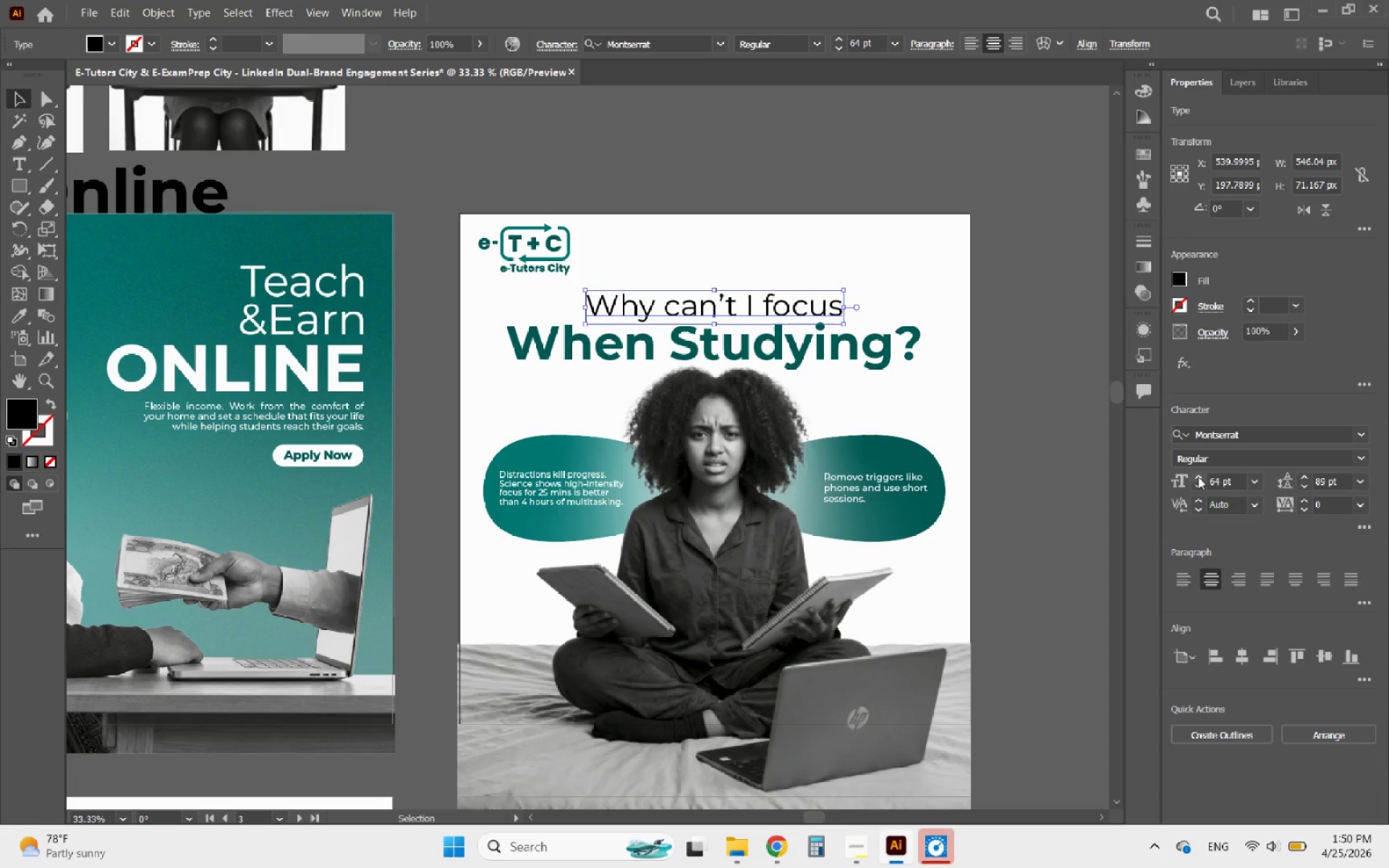 
left_click([1198, 477])
 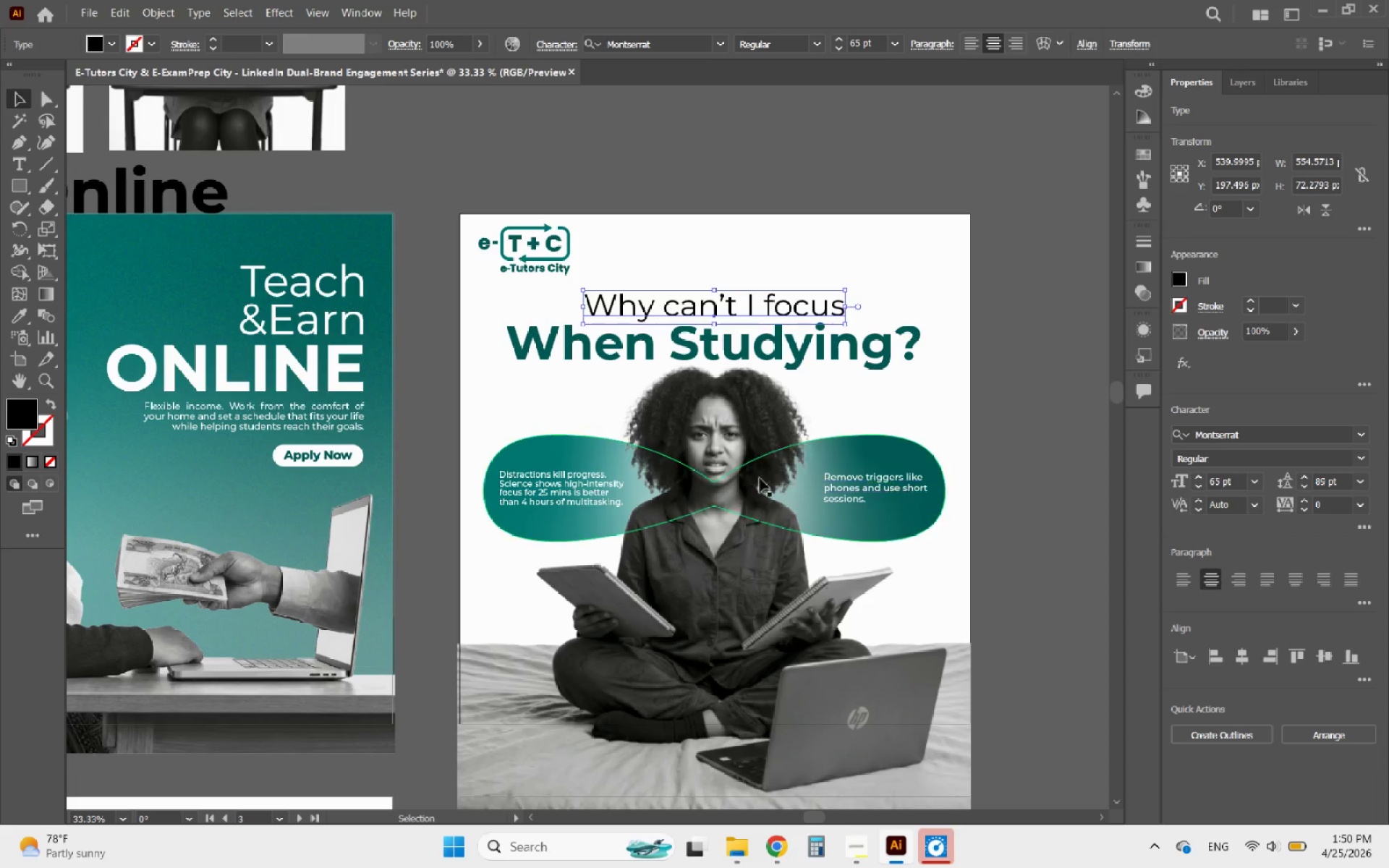 
hold_key(key=AltLeft, duration=2.05)
scroll: coordinate [661, 529], scroll_direction: down, amount: 1.0
 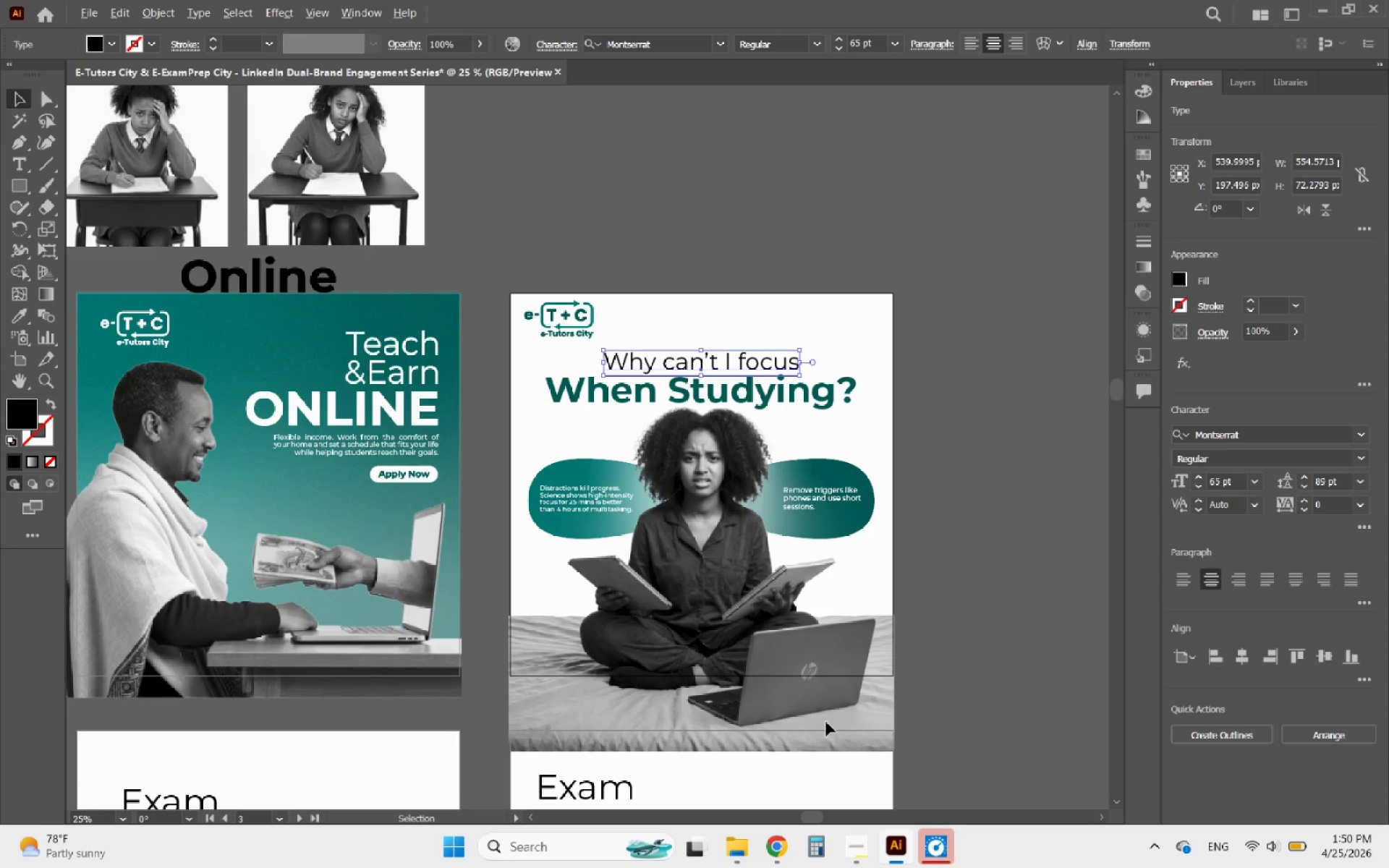 
scroll: coordinate [751, 698], scroll_direction: up, amount: 1.0
 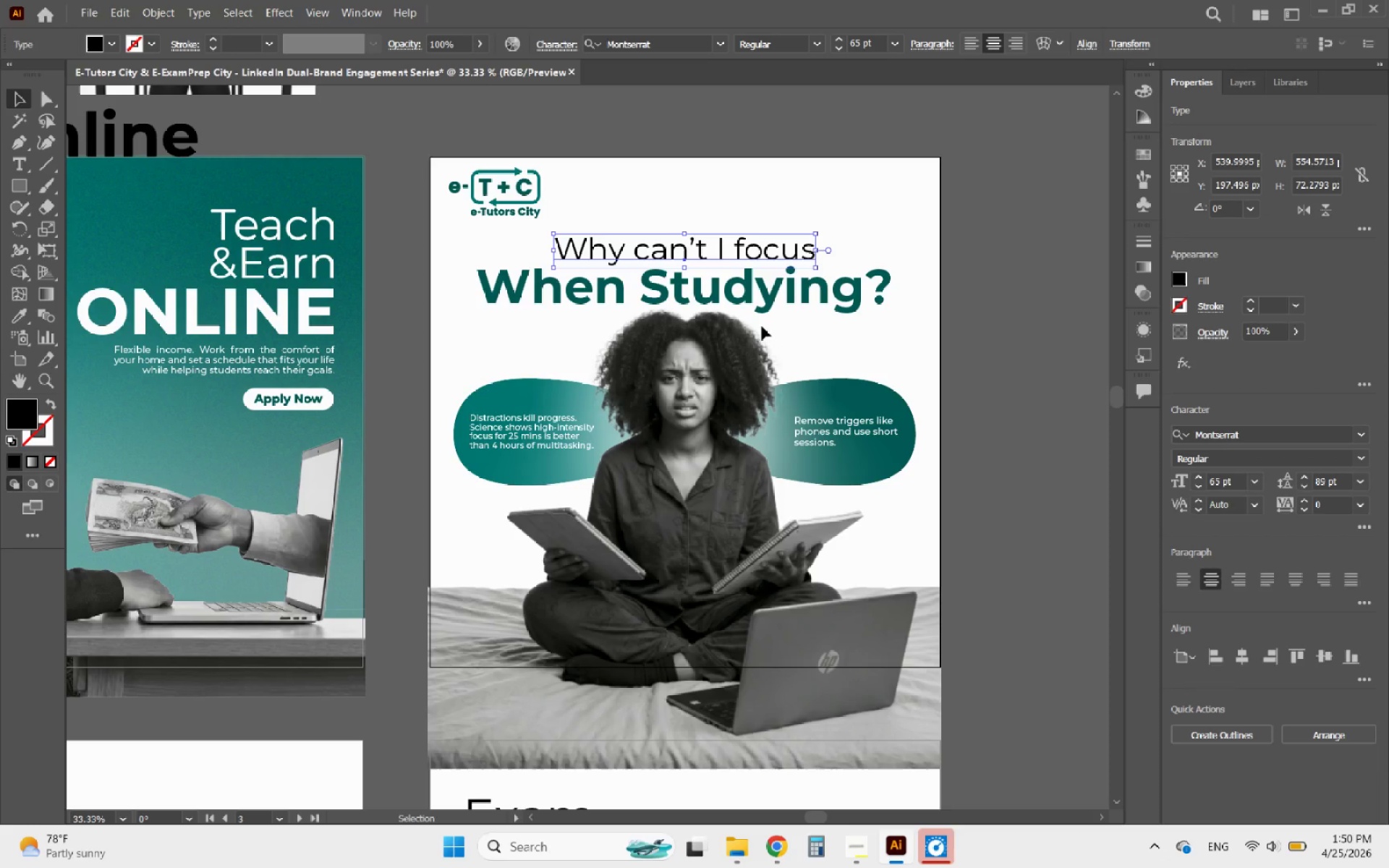 
left_click([744, 306])
 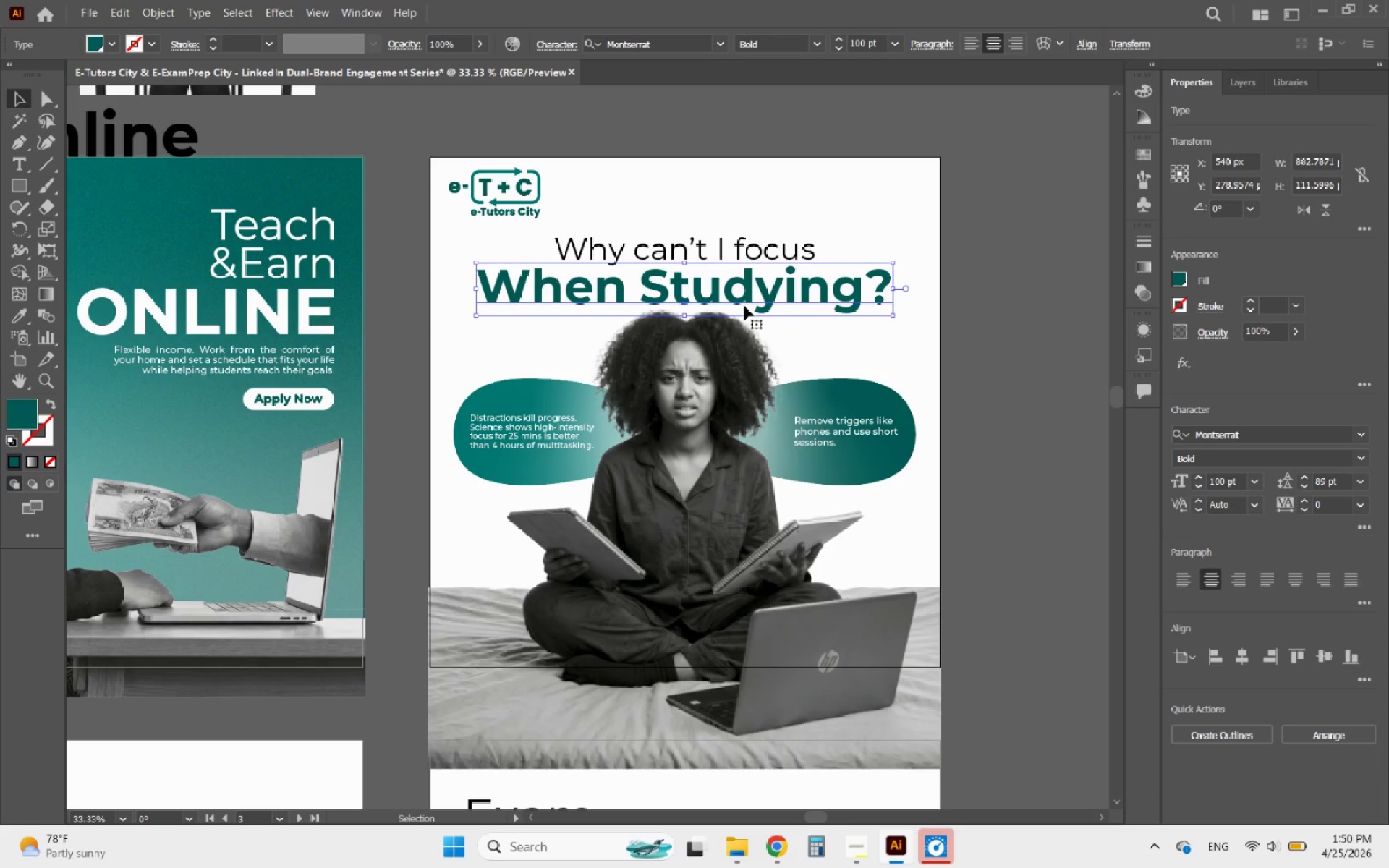 
key(Alt+AltLeft)
 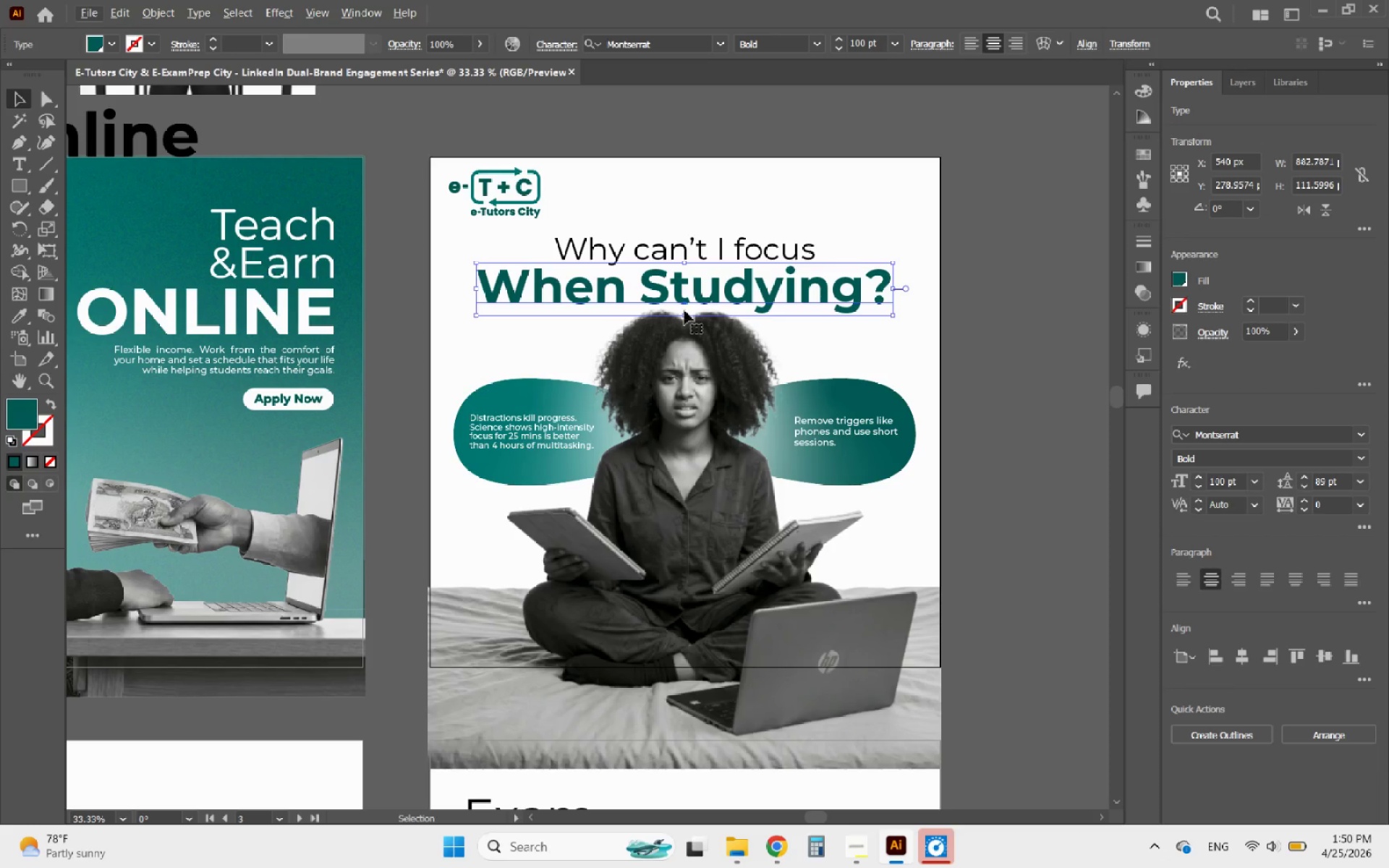 
hold_key(key=ShiftLeft, duration=0.58)
left_click([684, 310])
 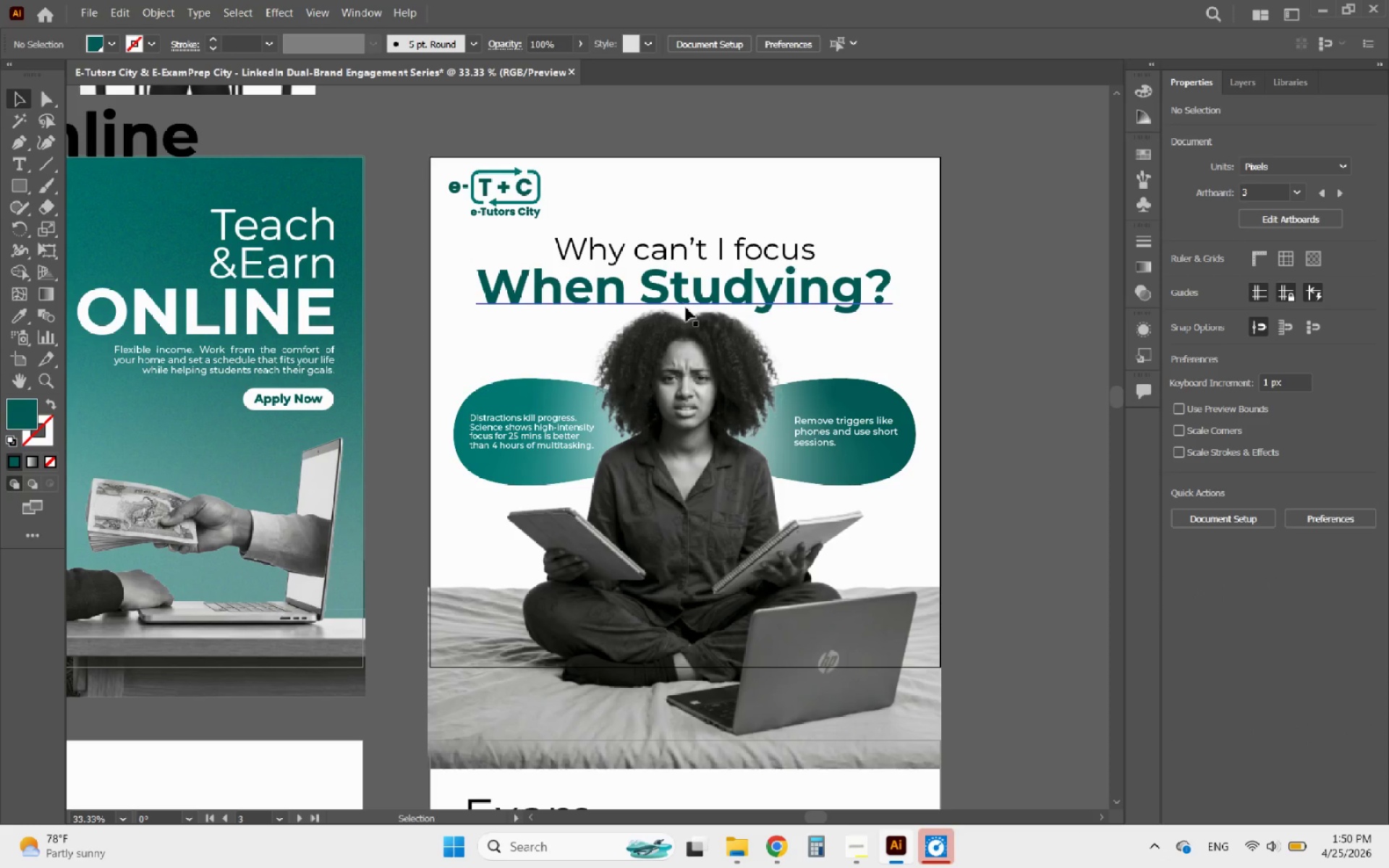 
left_click([689, 299])
 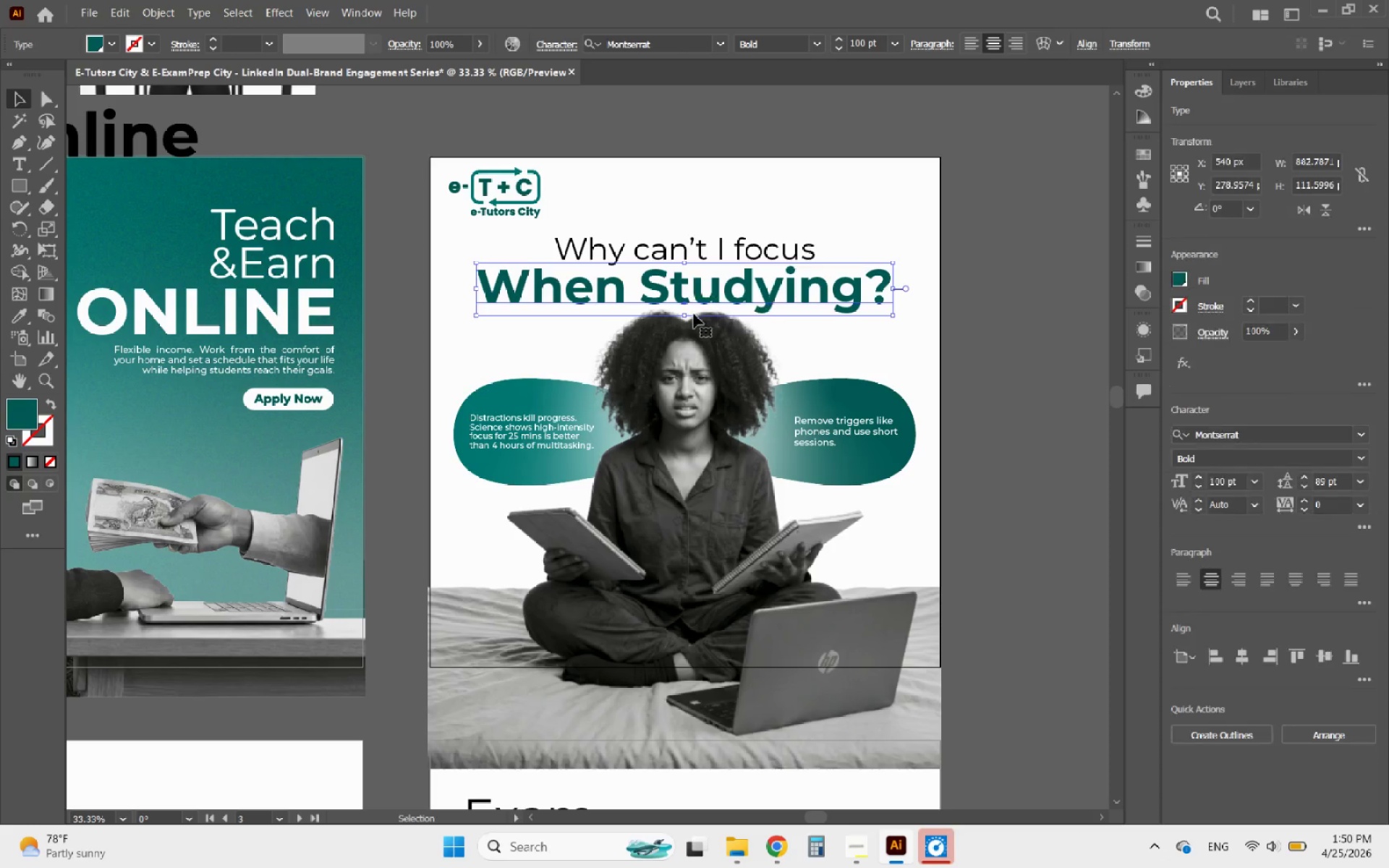 
hold_key(key=ShiftLeft, duration=3.53)
left_click_drag(start_coordinate=[684, 317], to_coordinate=[713, 320])
 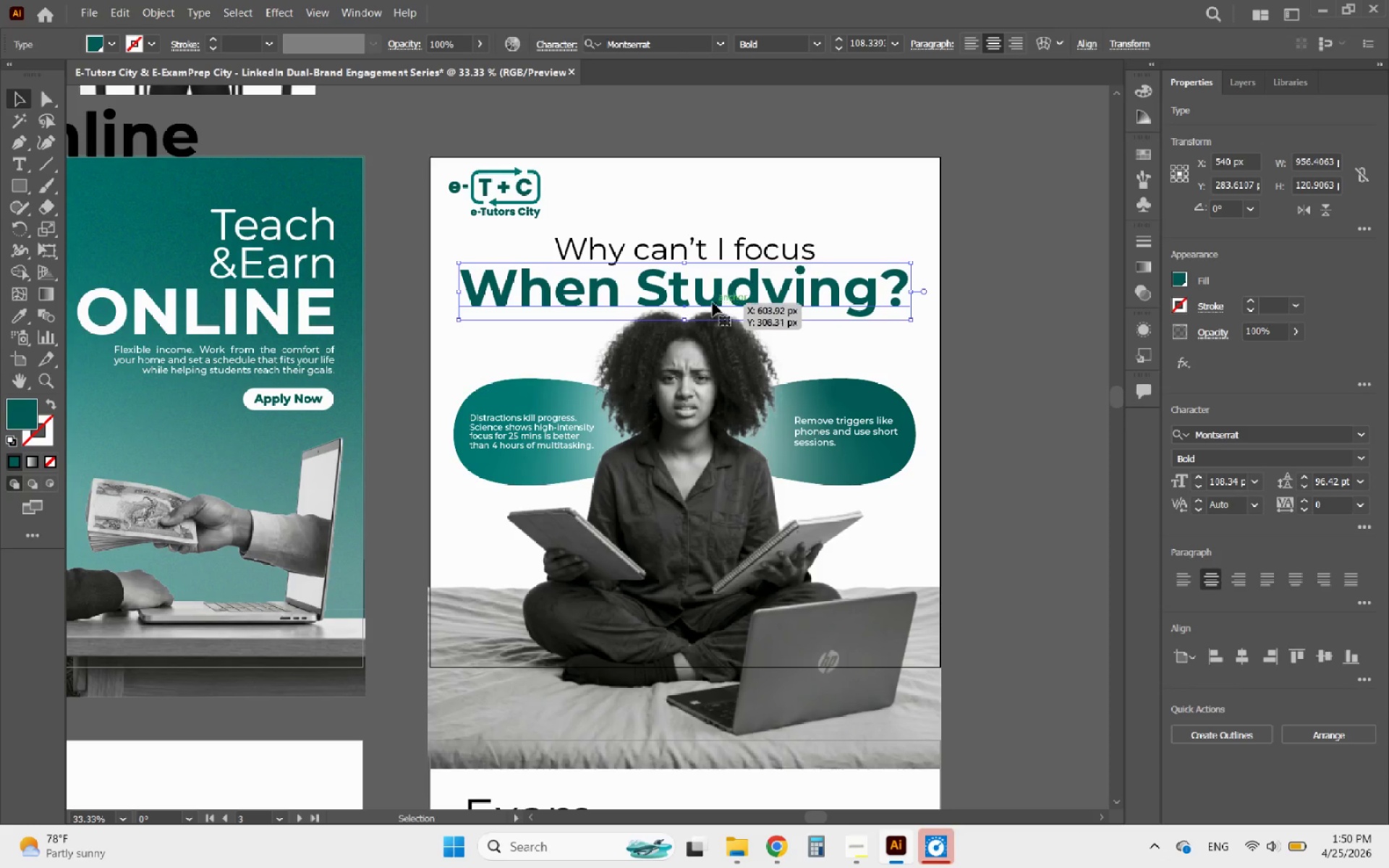 
left_click_drag(start_coordinate=[713, 302], to_coordinate=[715, 317])
 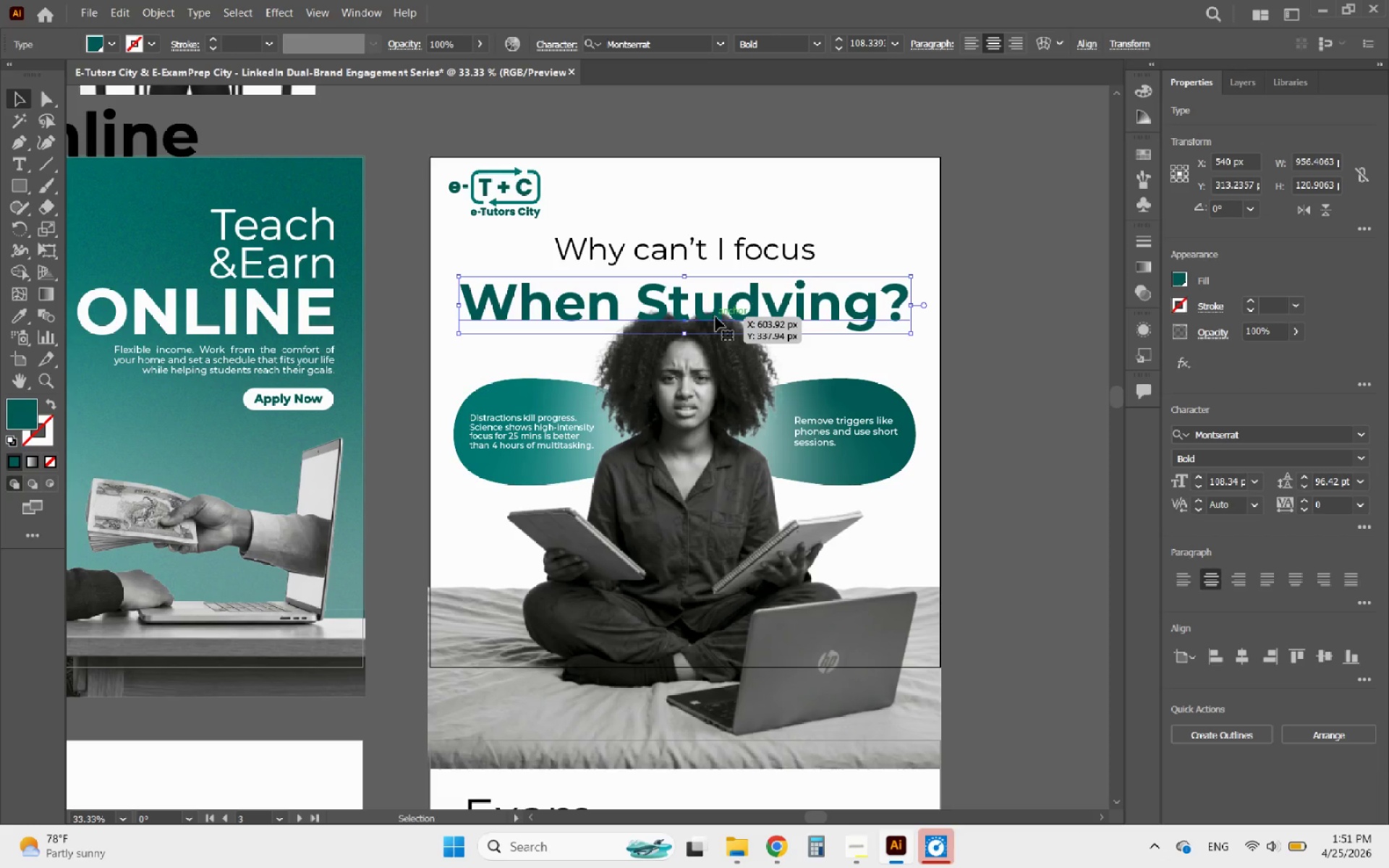 
hold_key(key=AltLeft, duration=2.12)
left_click_drag(start_coordinate=[715, 318], to_coordinate=[712, 267])
 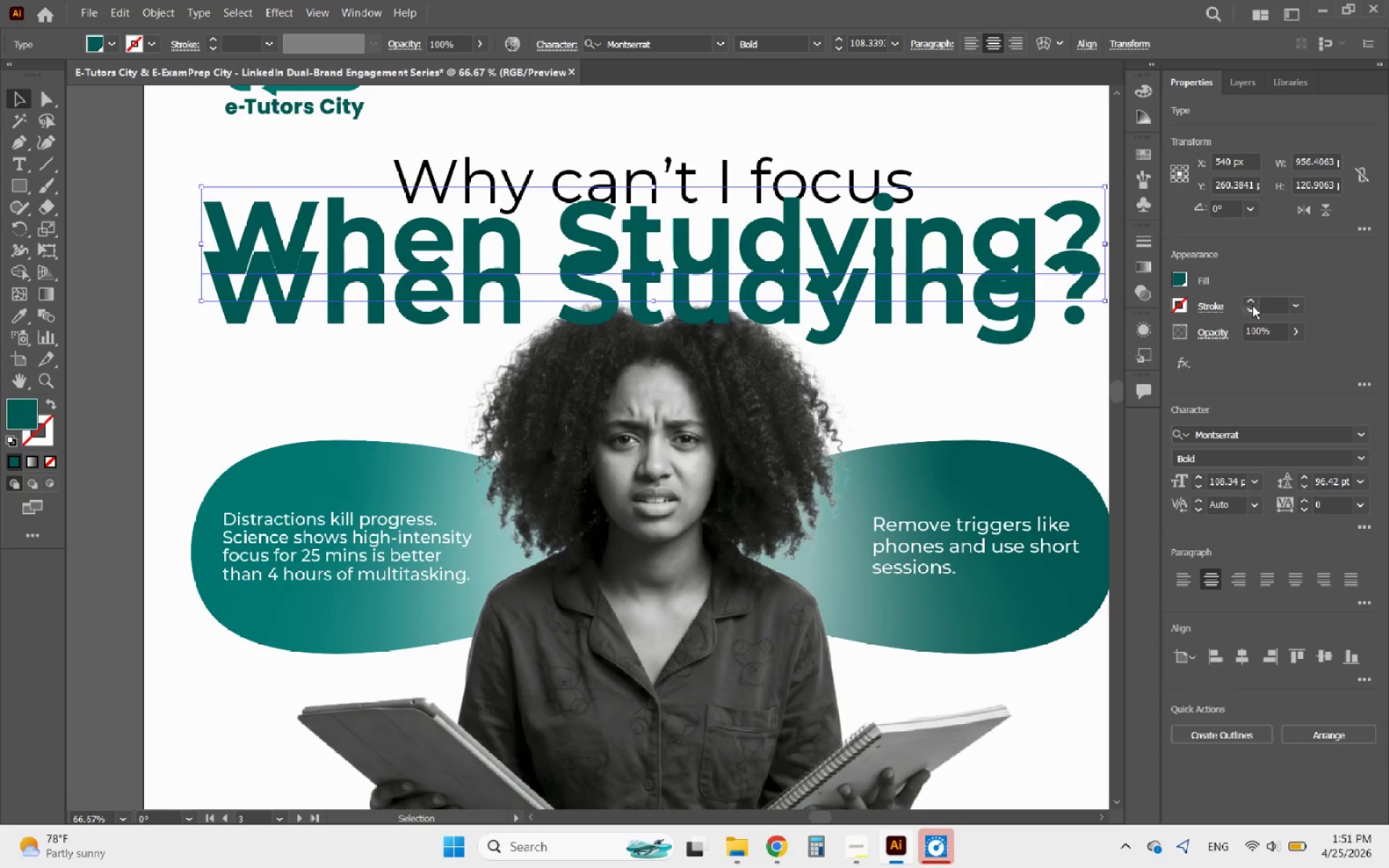 
scroll: coordinate [715, 318], scroll_direction: up, amount: 2.0
 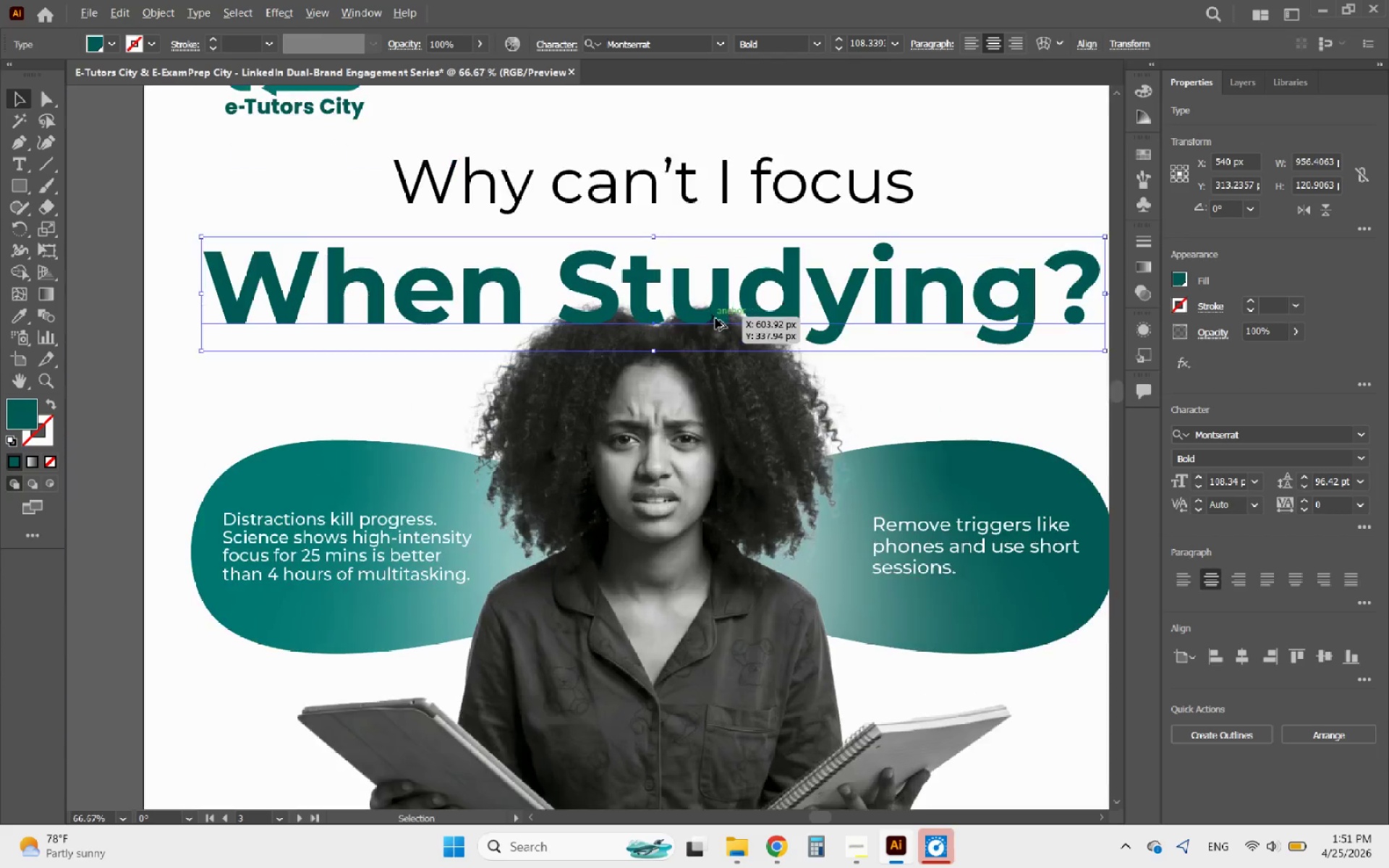 
left_click([1249, 298])
 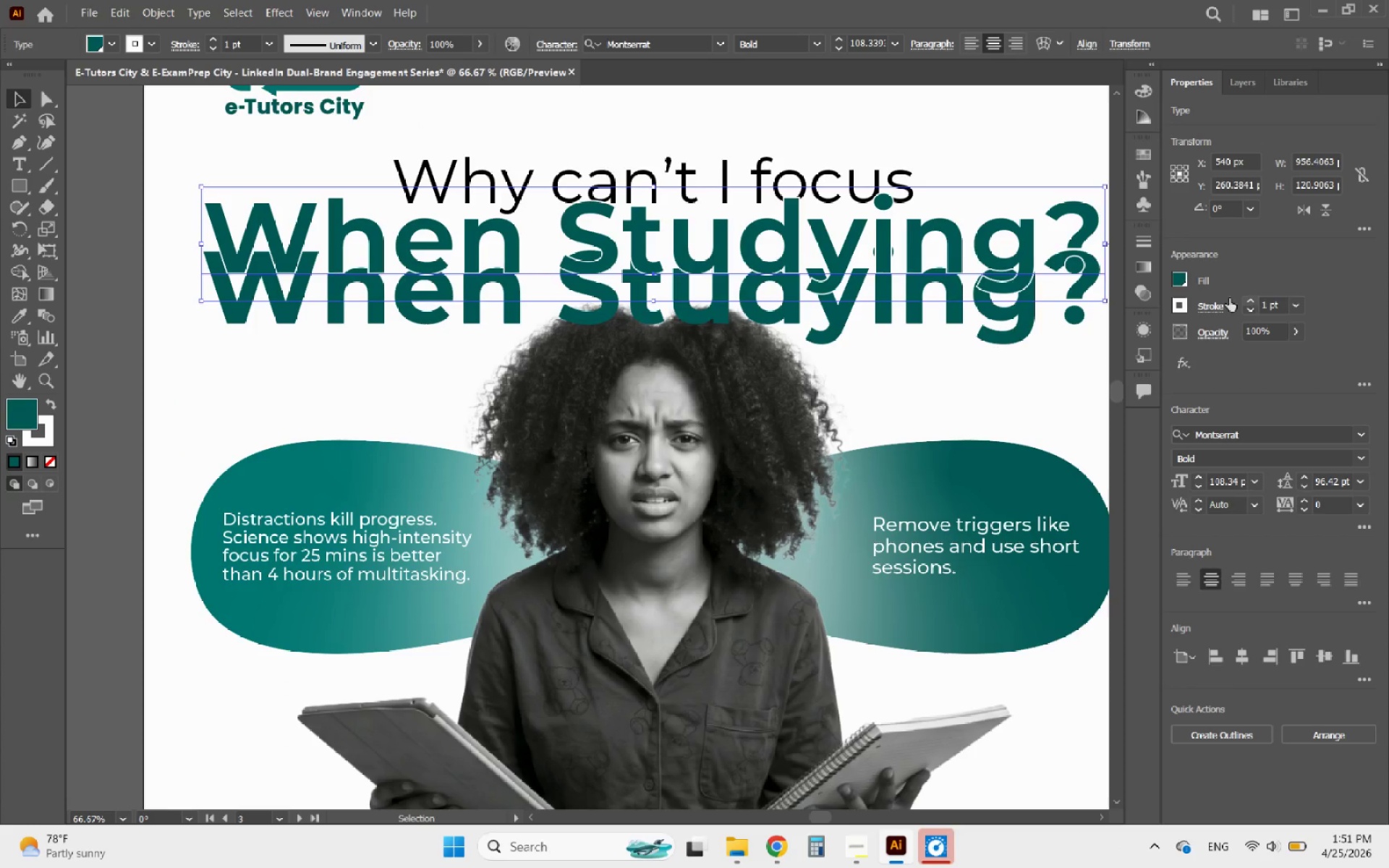 
left_click([1176, 276])
 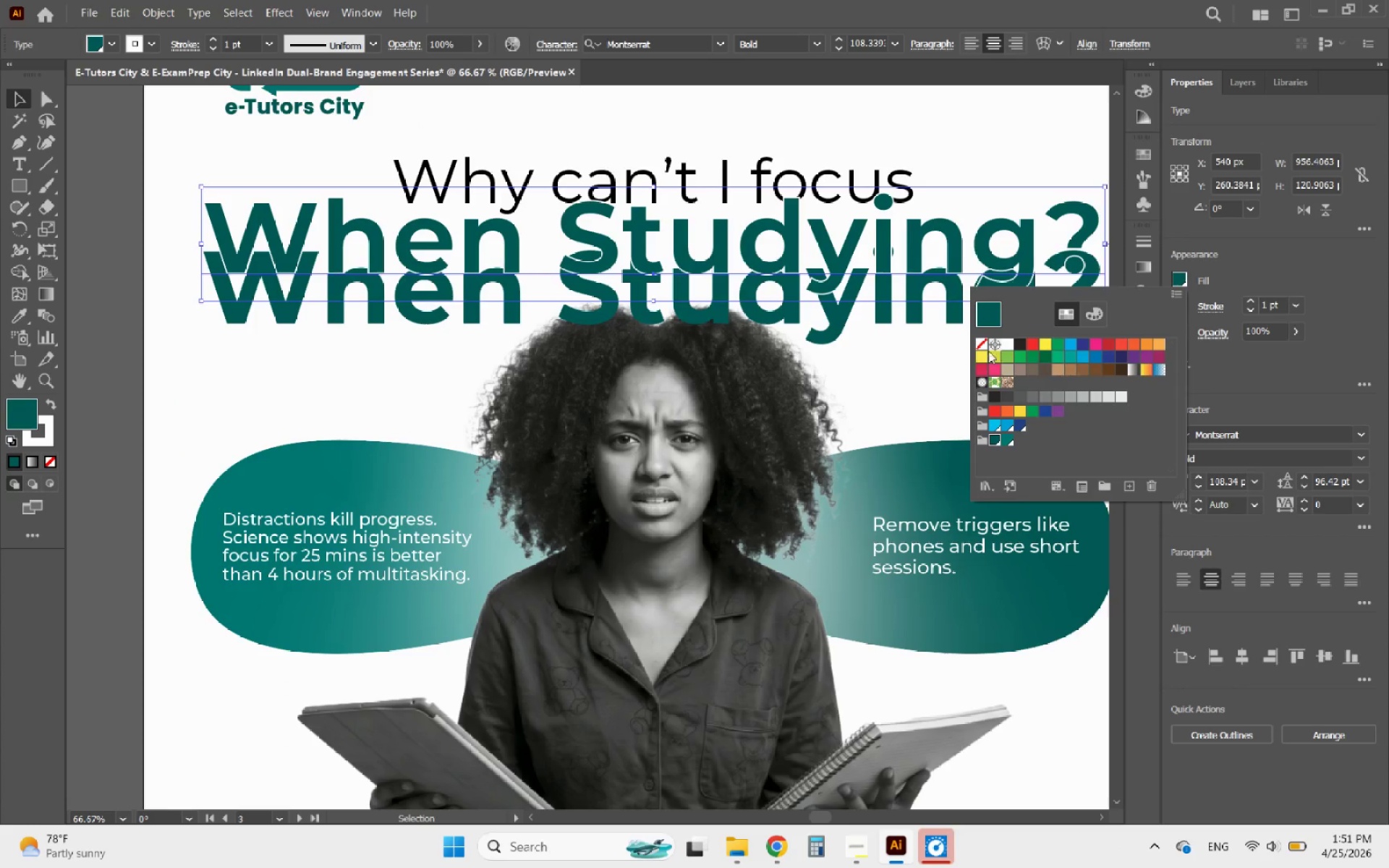 
left_click([984, 344])
 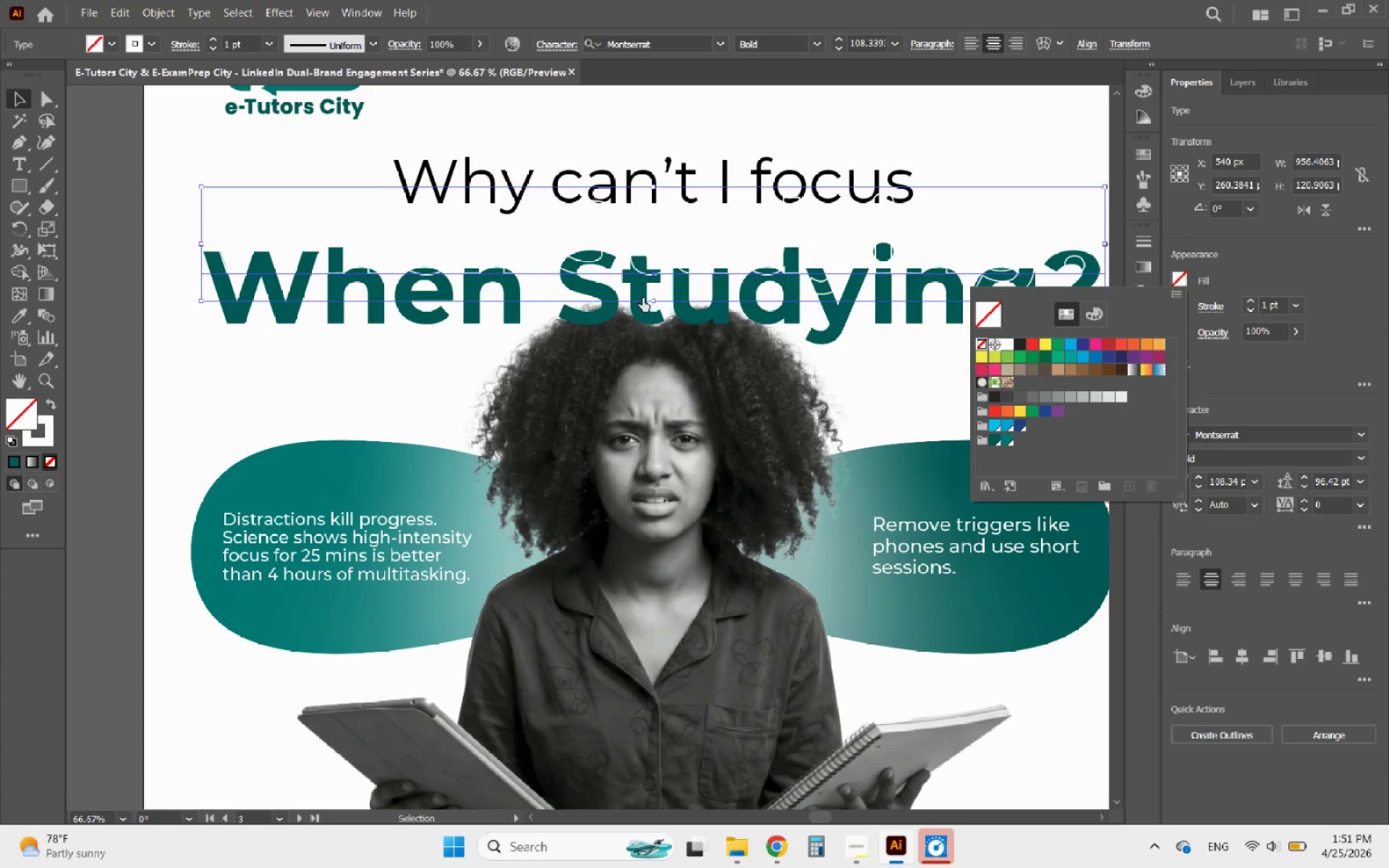 
left_click([645, 298])
 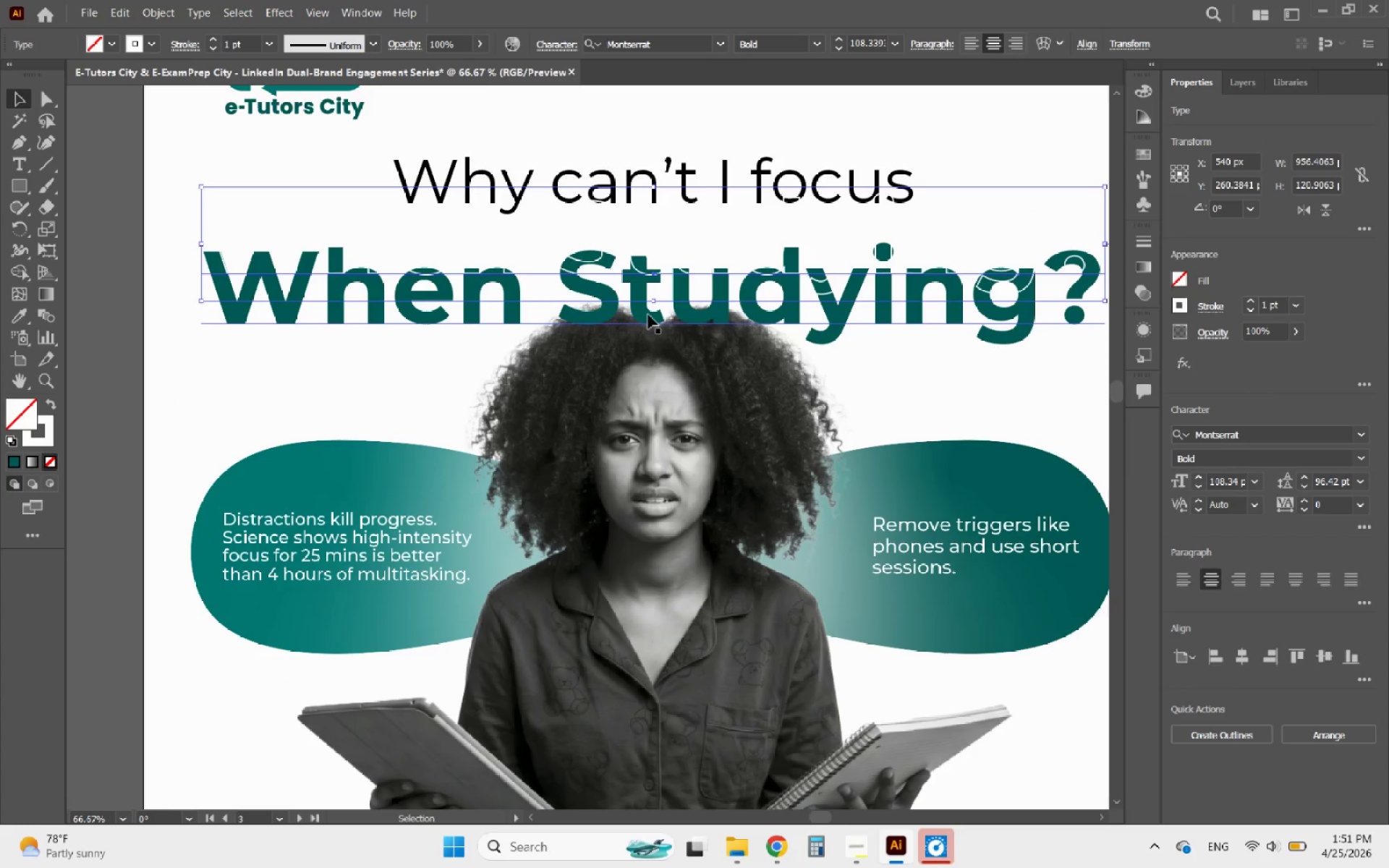 
hold_key(key=ShiftLeft, duration=0.39)
left_click([648, 315])
 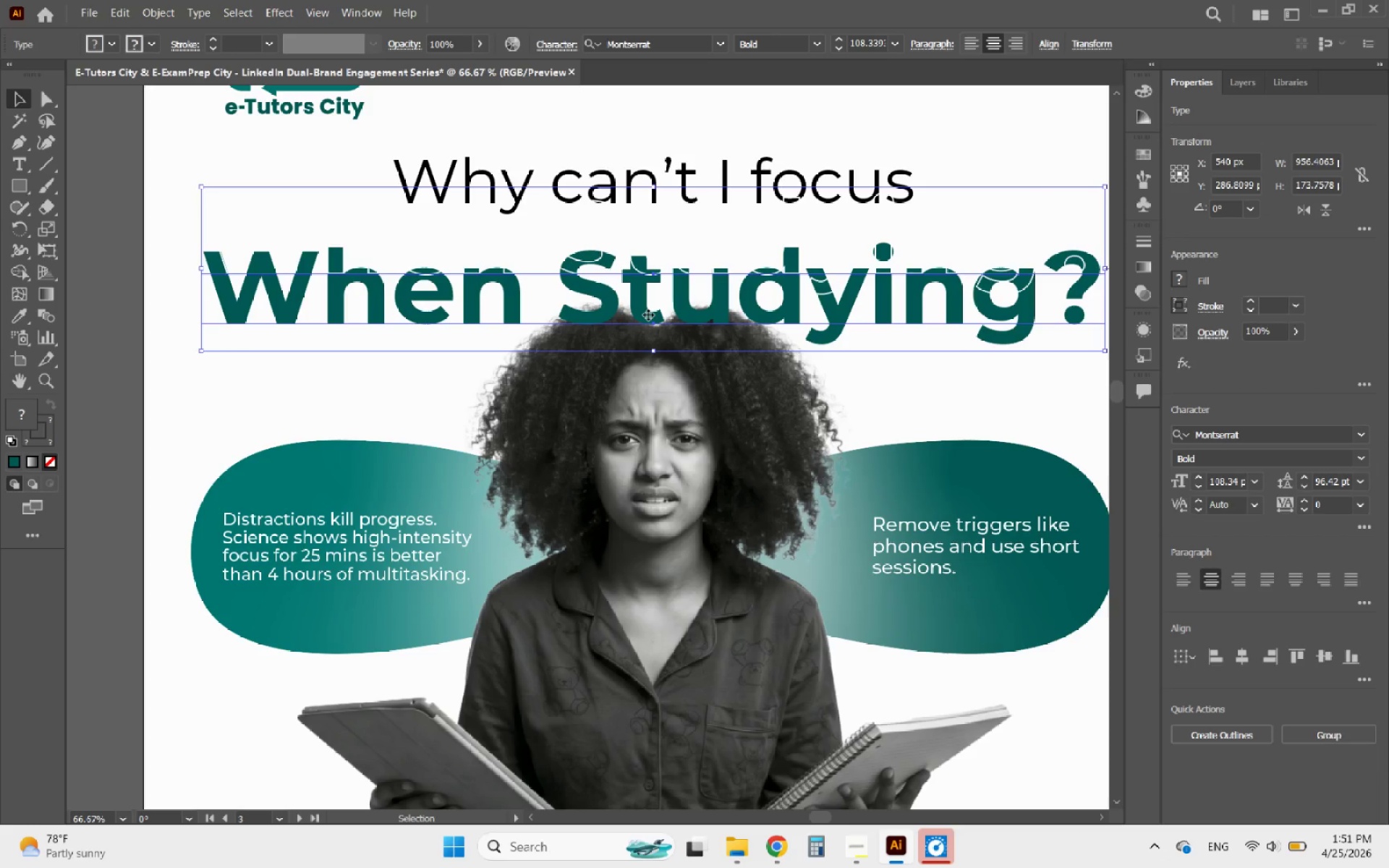 
left_click([648, 315])
 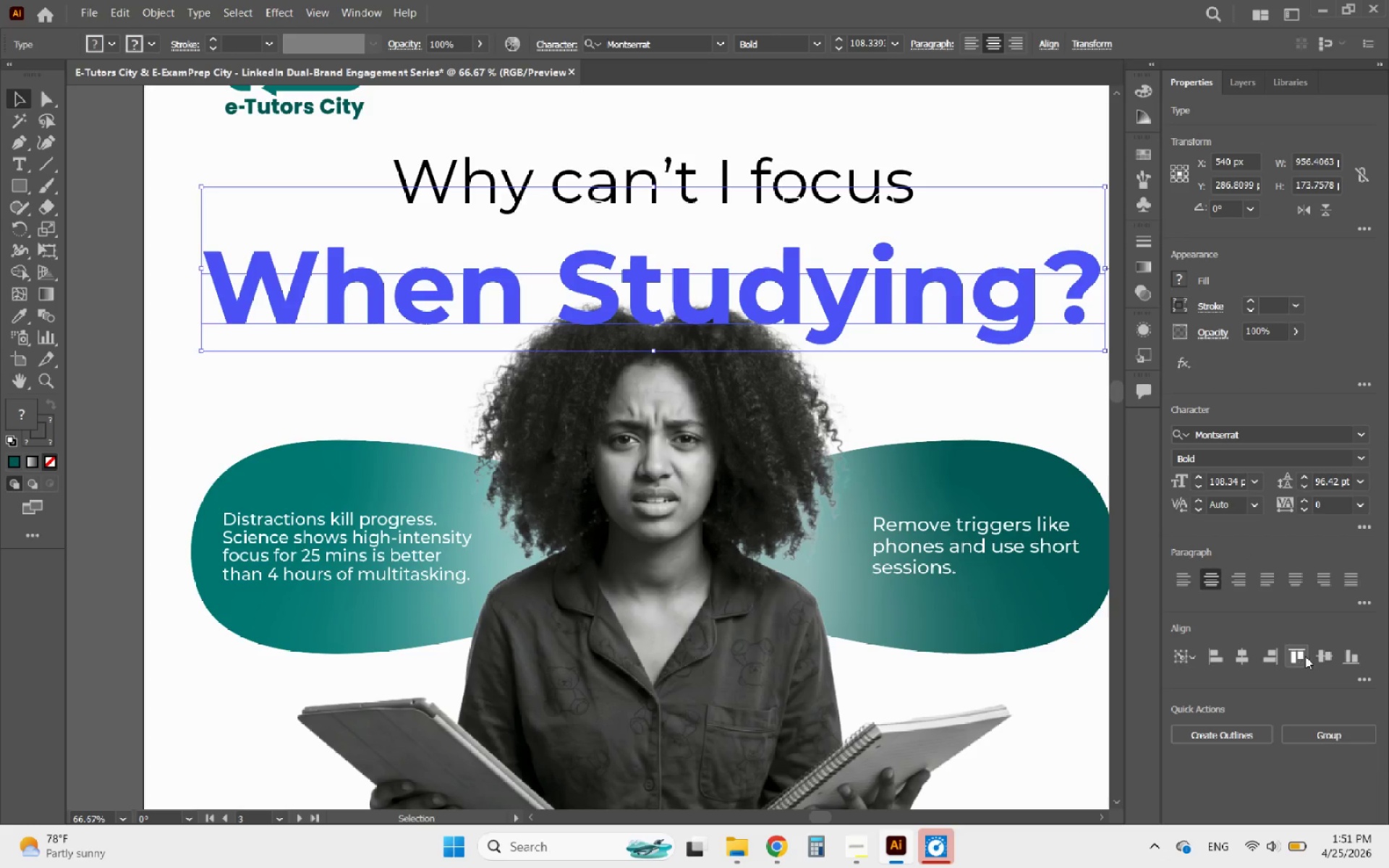 
left_click([1321, 657])
 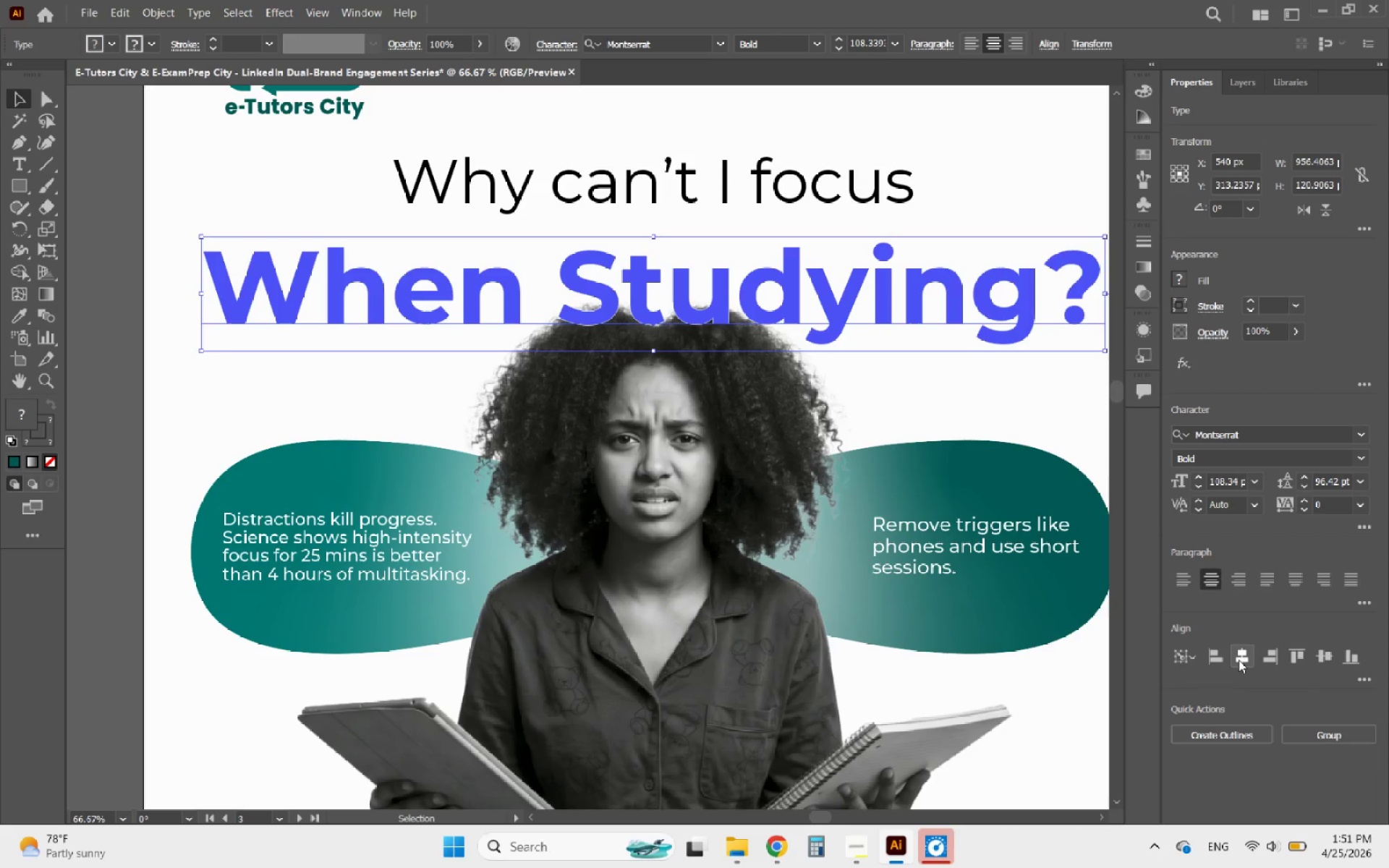 
left_click([1239, 660])
 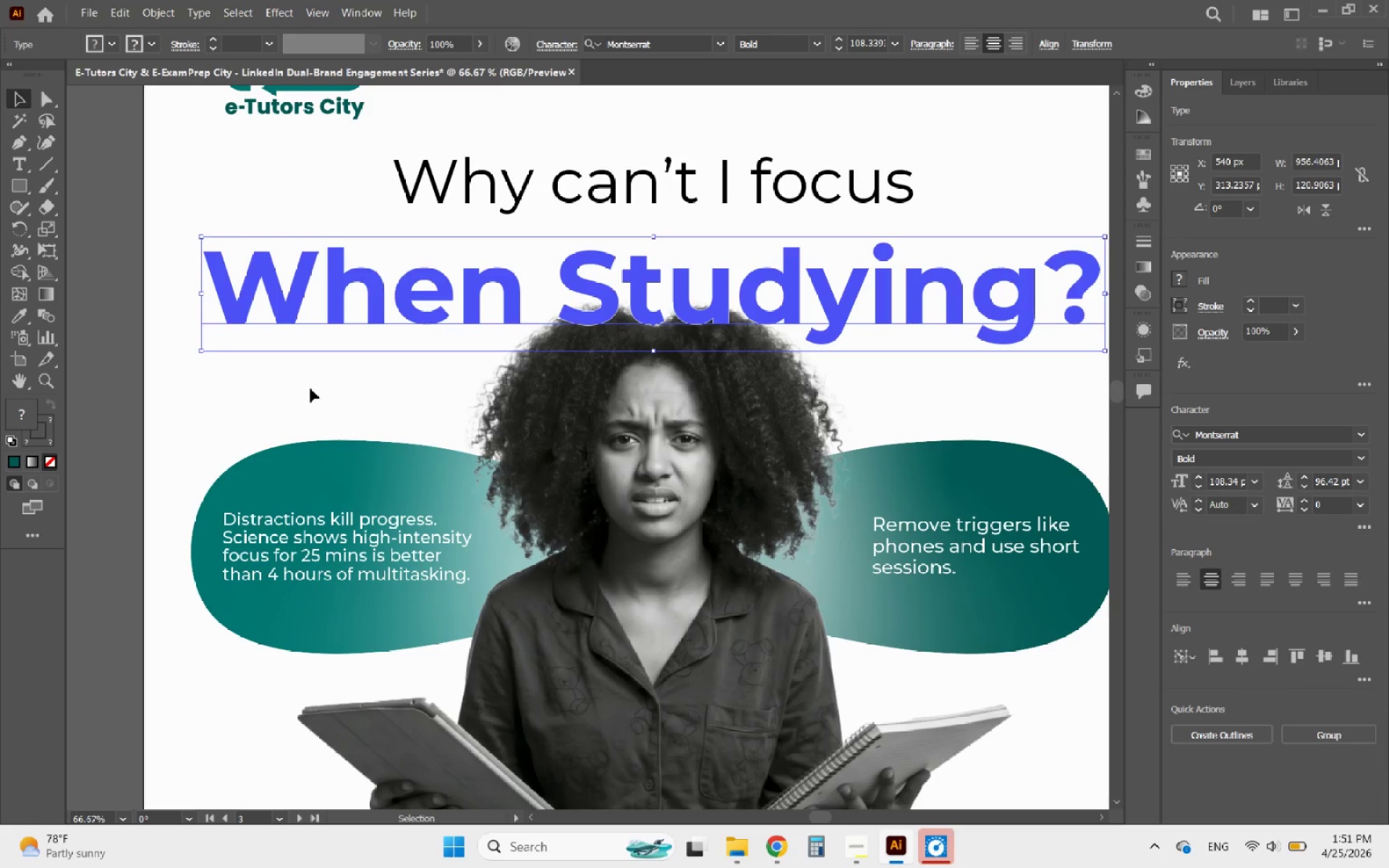 
left_click([304, 387])
 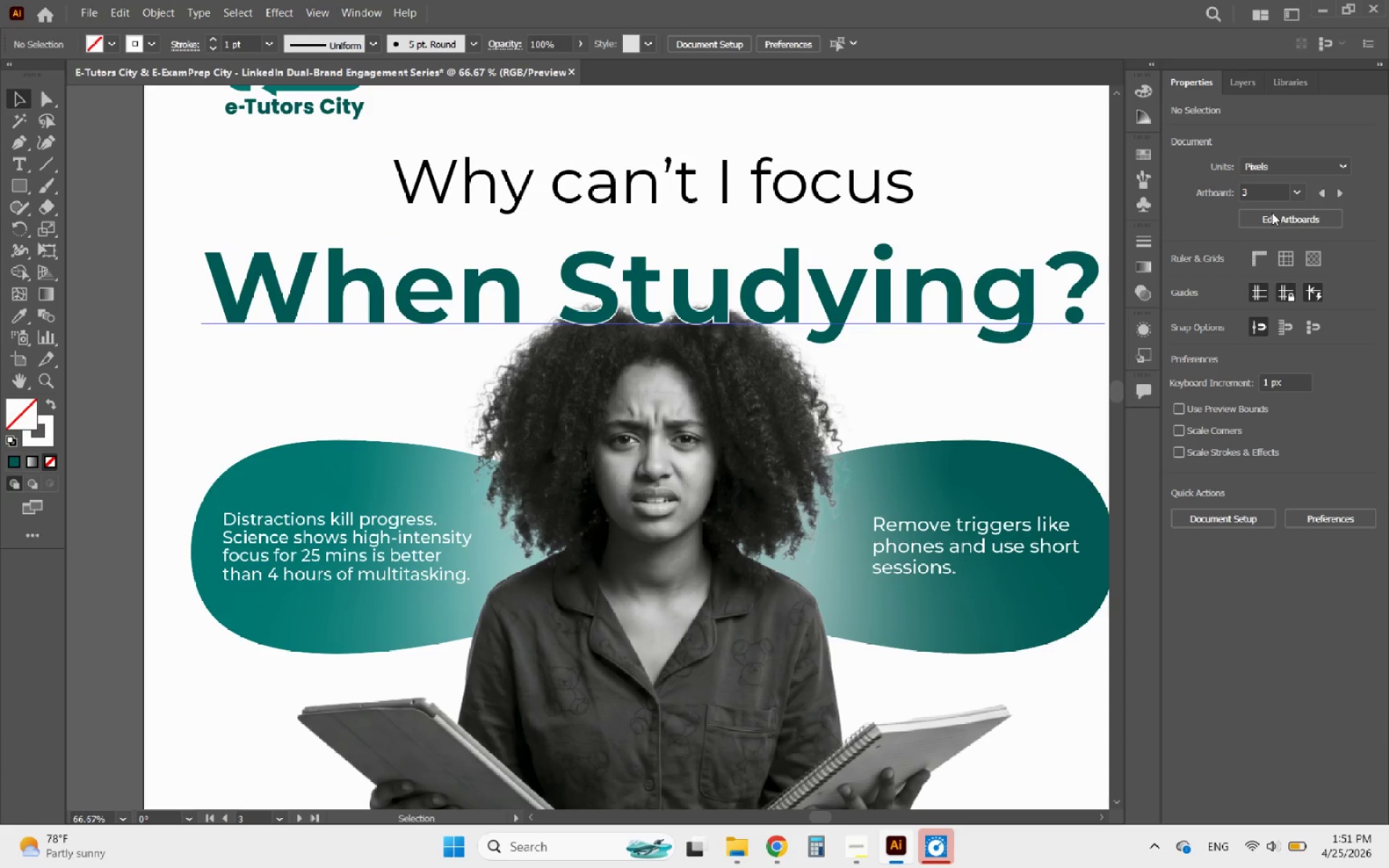 
left_click([1255, 89])
 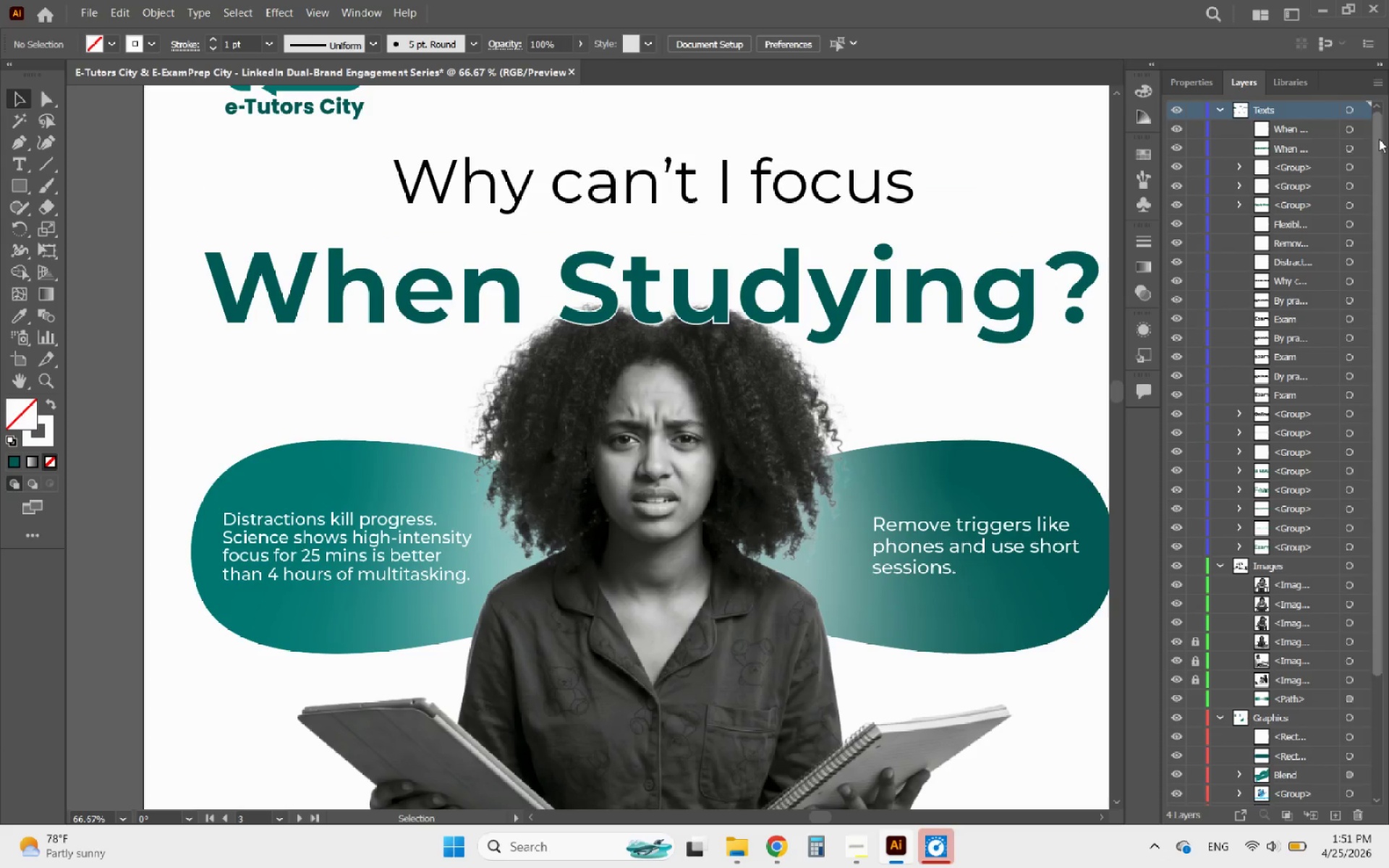 
left_click([1362, 148])
 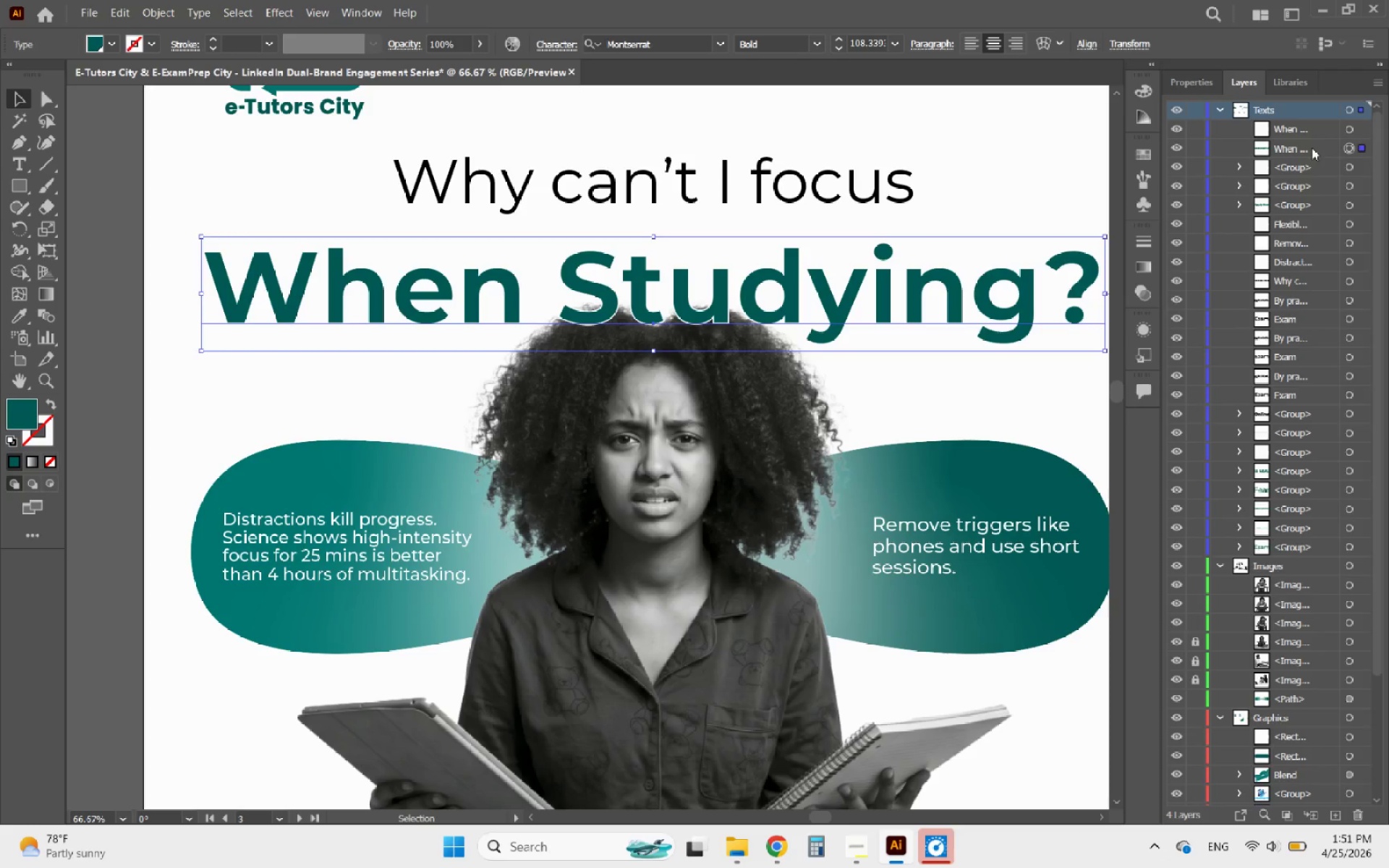 
left_click_drag(start_coordinate=[1301, 144], to_coordinate=[1284, 653])
 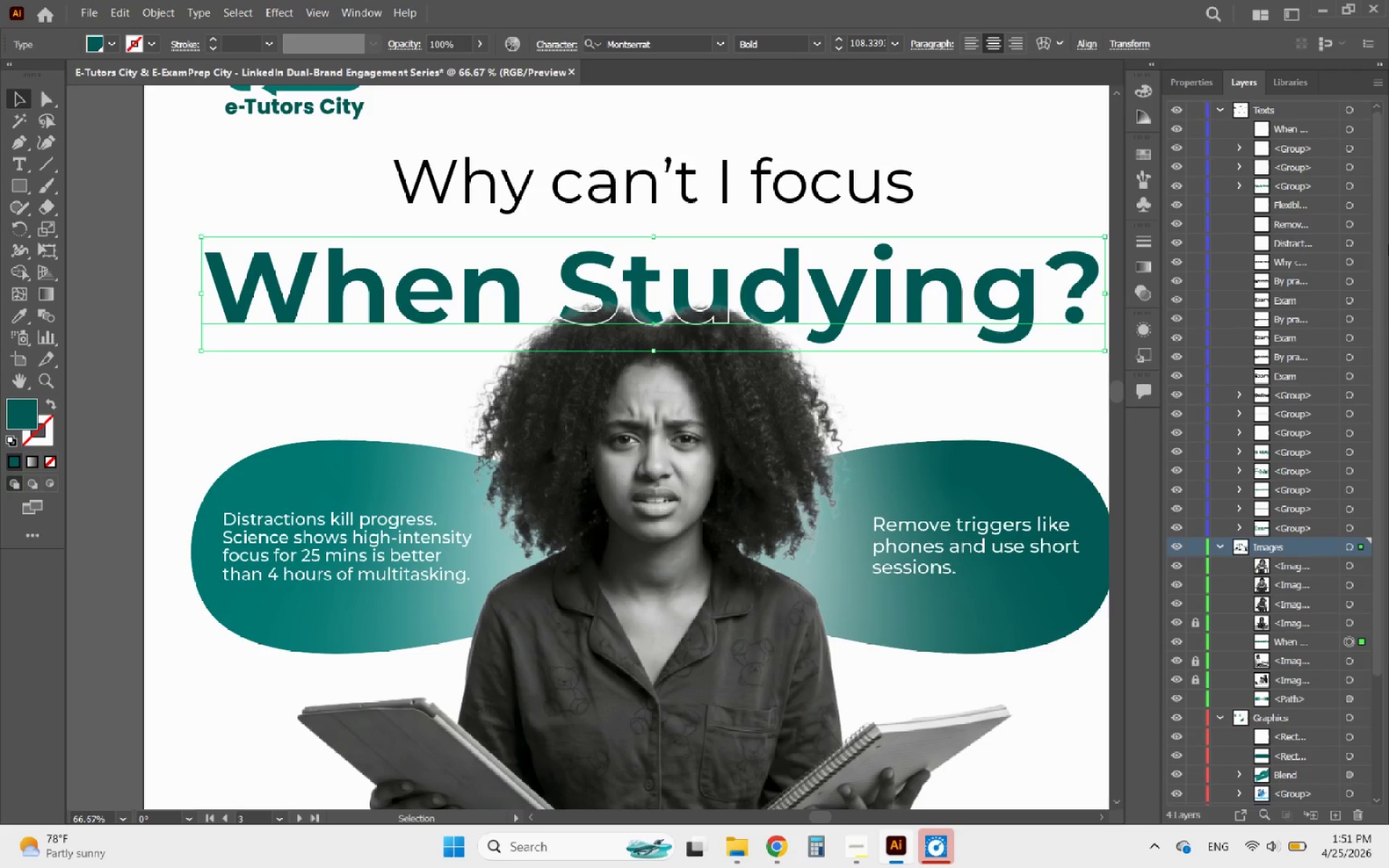 
hold_key(key=ShiftLeft, duration=0.62)
 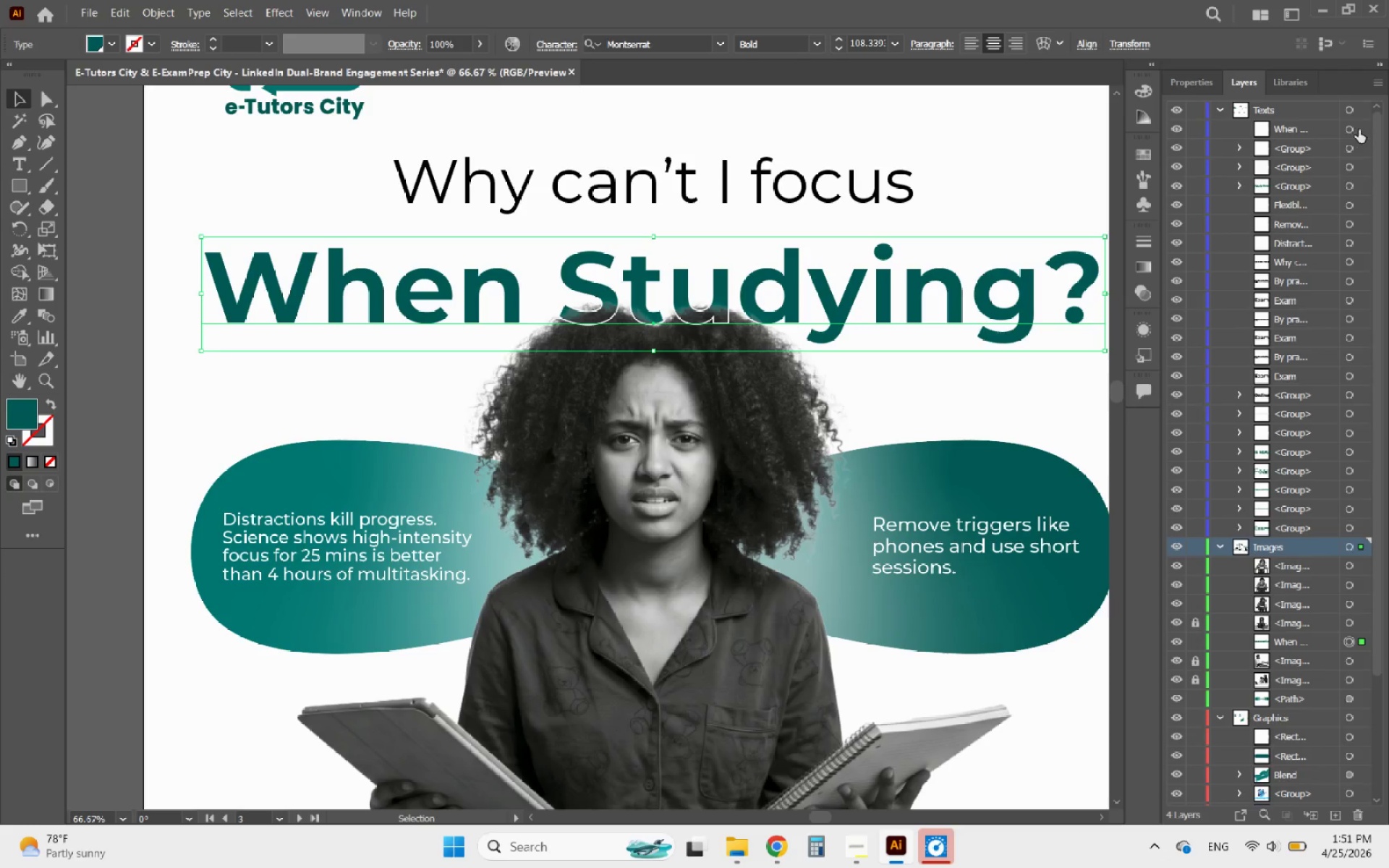 
hold_key(key=ShiftLeft, duration=0.64)
left_click([1364, 129])
 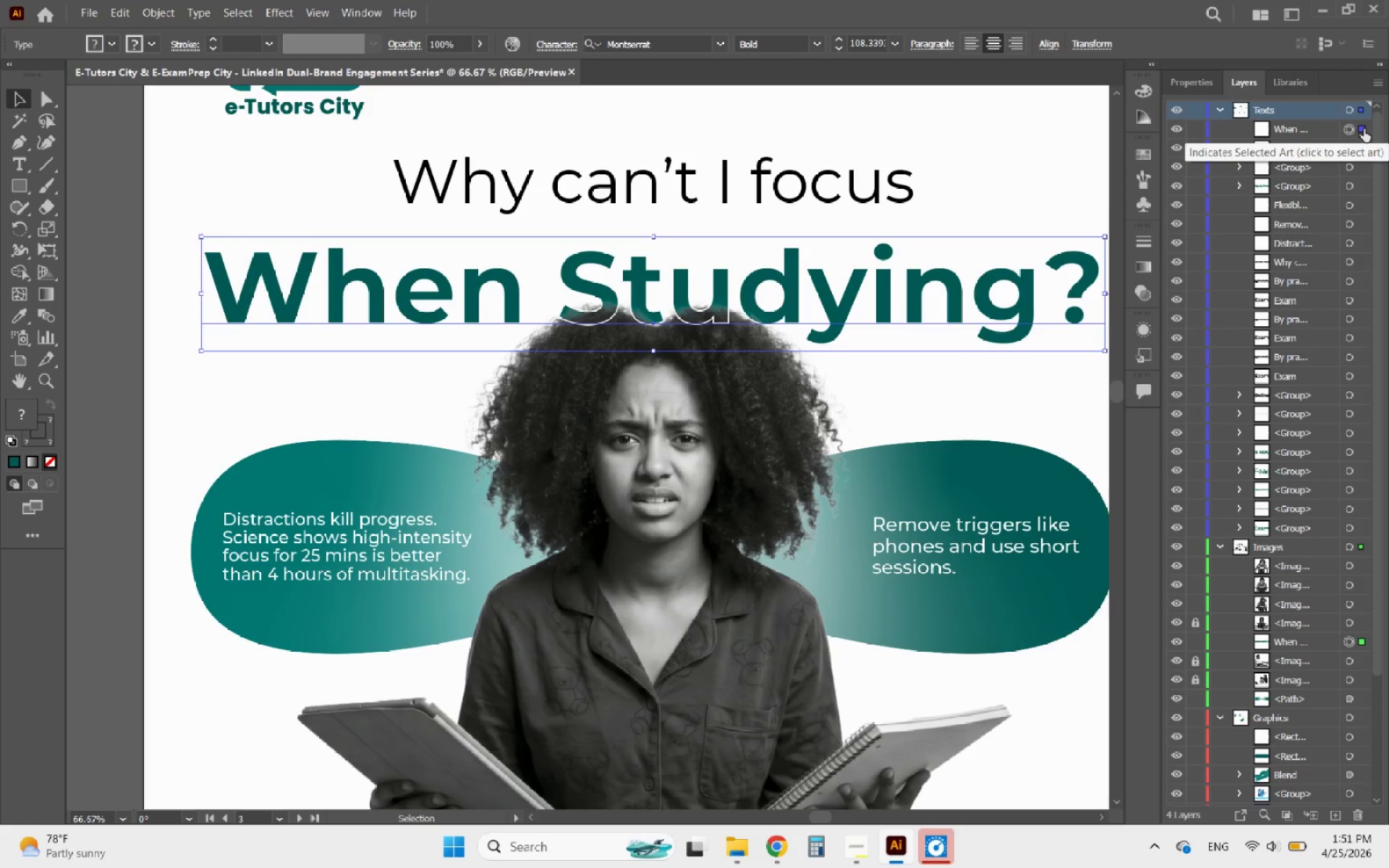 
hold_key(key=ArrowDown, duration=1.11)
 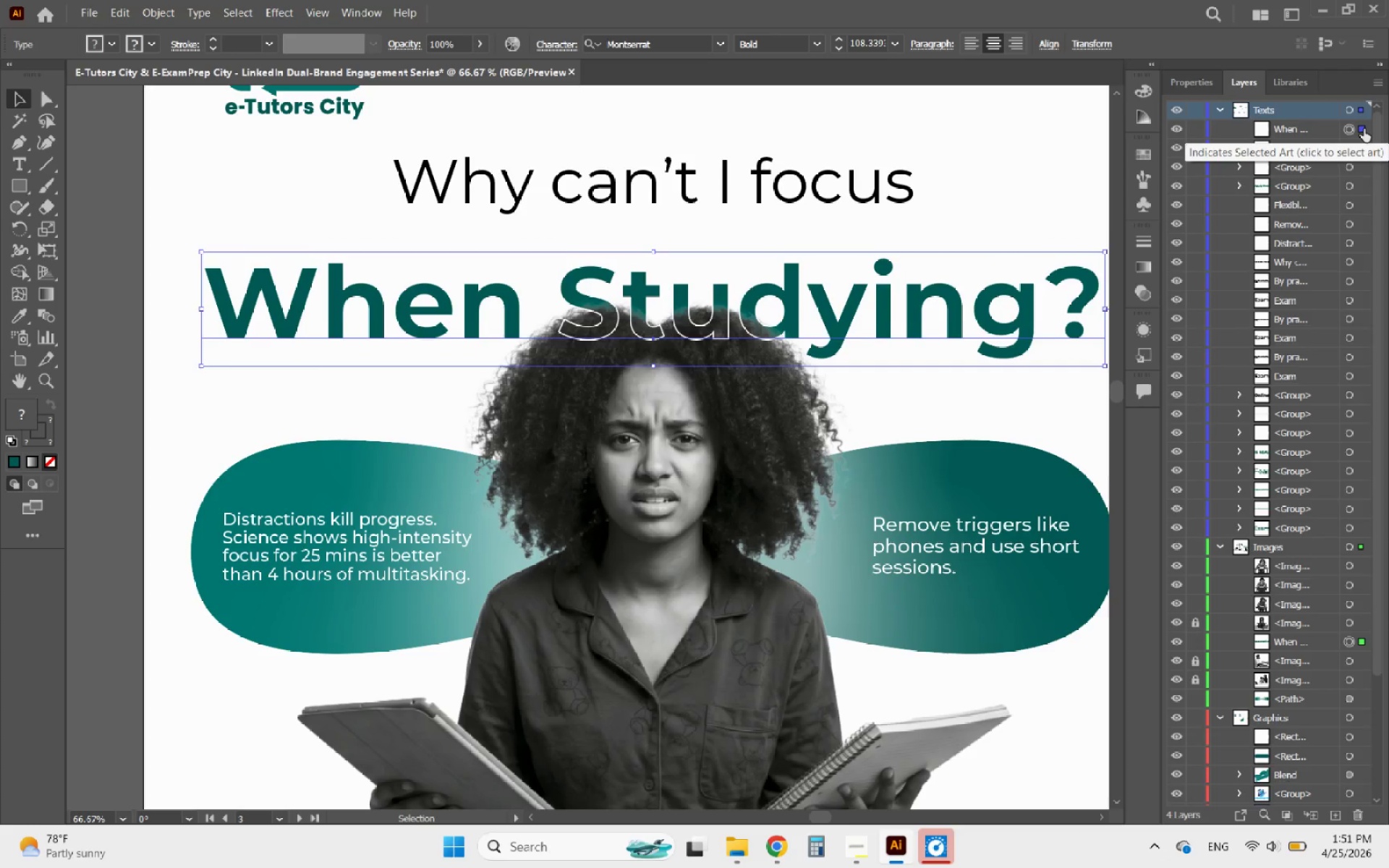 
key(ArrowDown)
 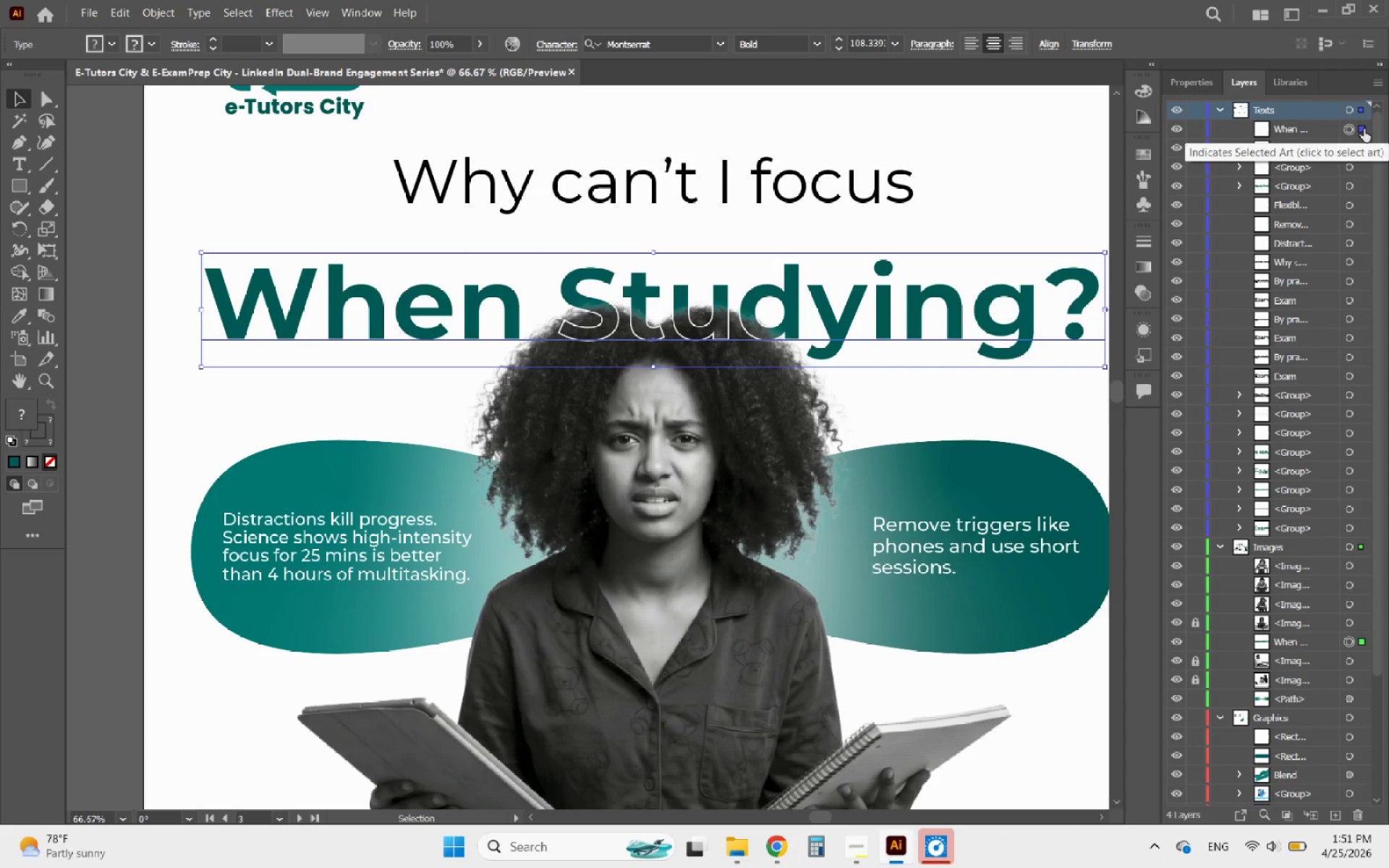 
key(ArrowUp)
 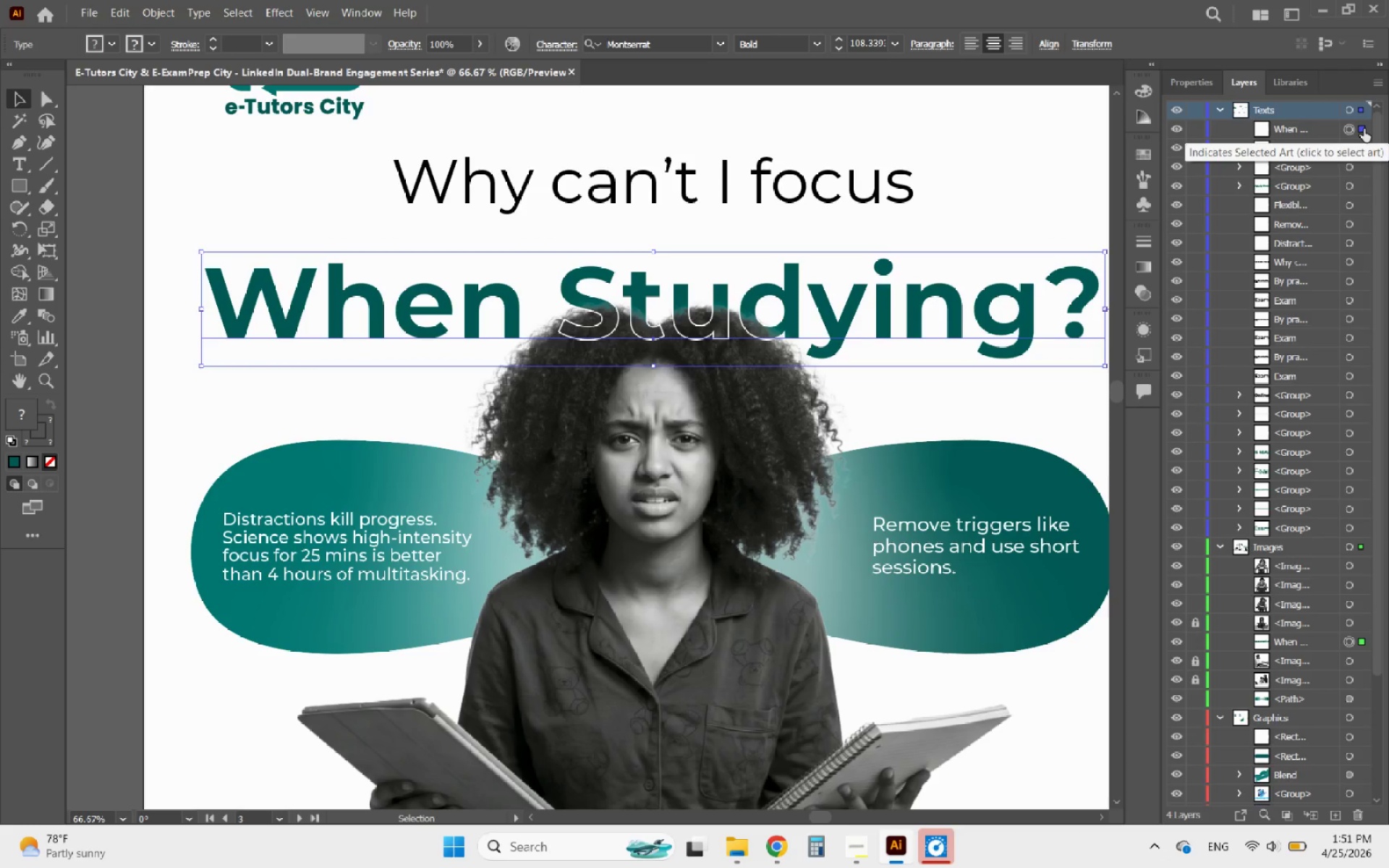 
key(ArrowUp)
 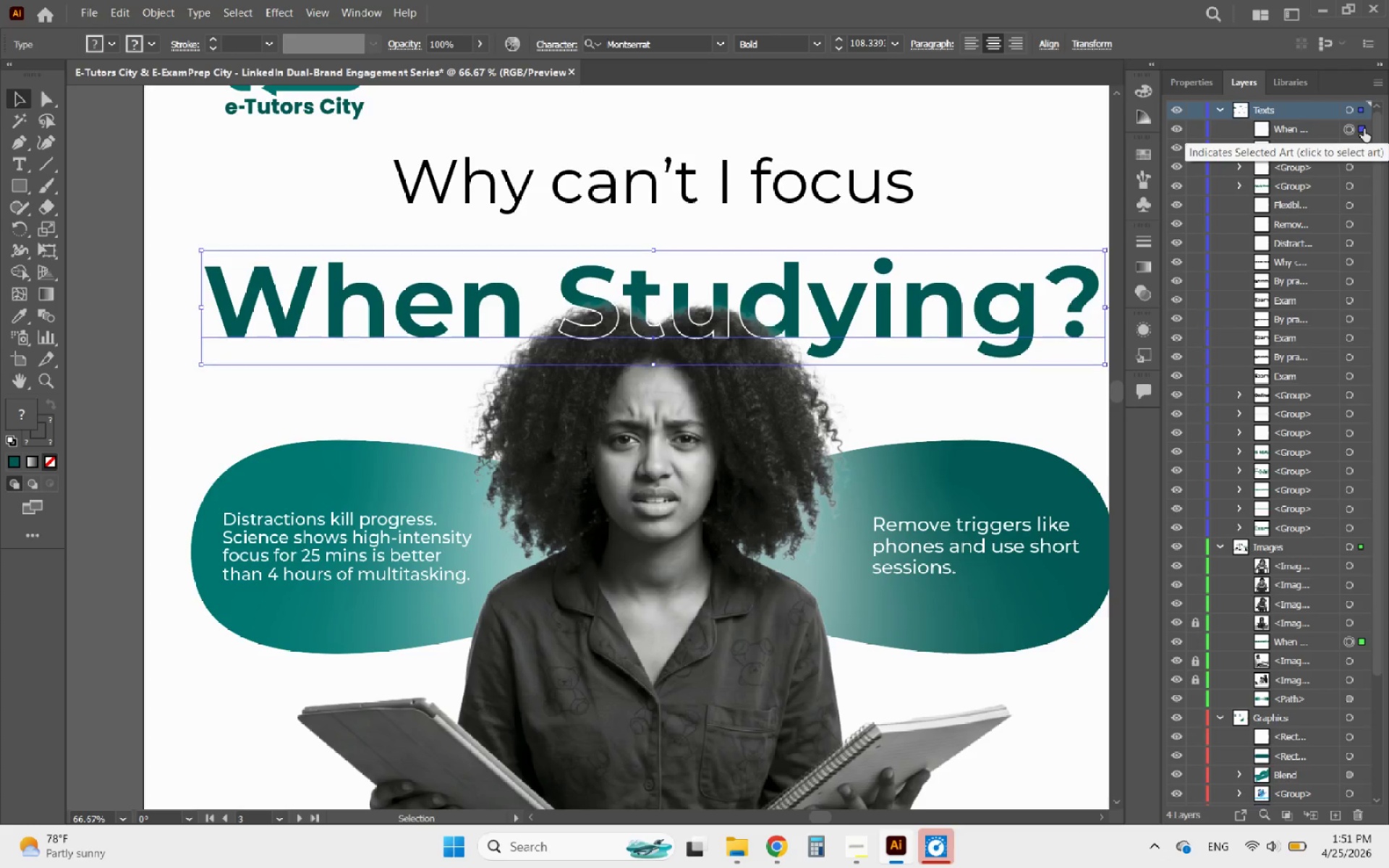 
key(ArrowUp)
 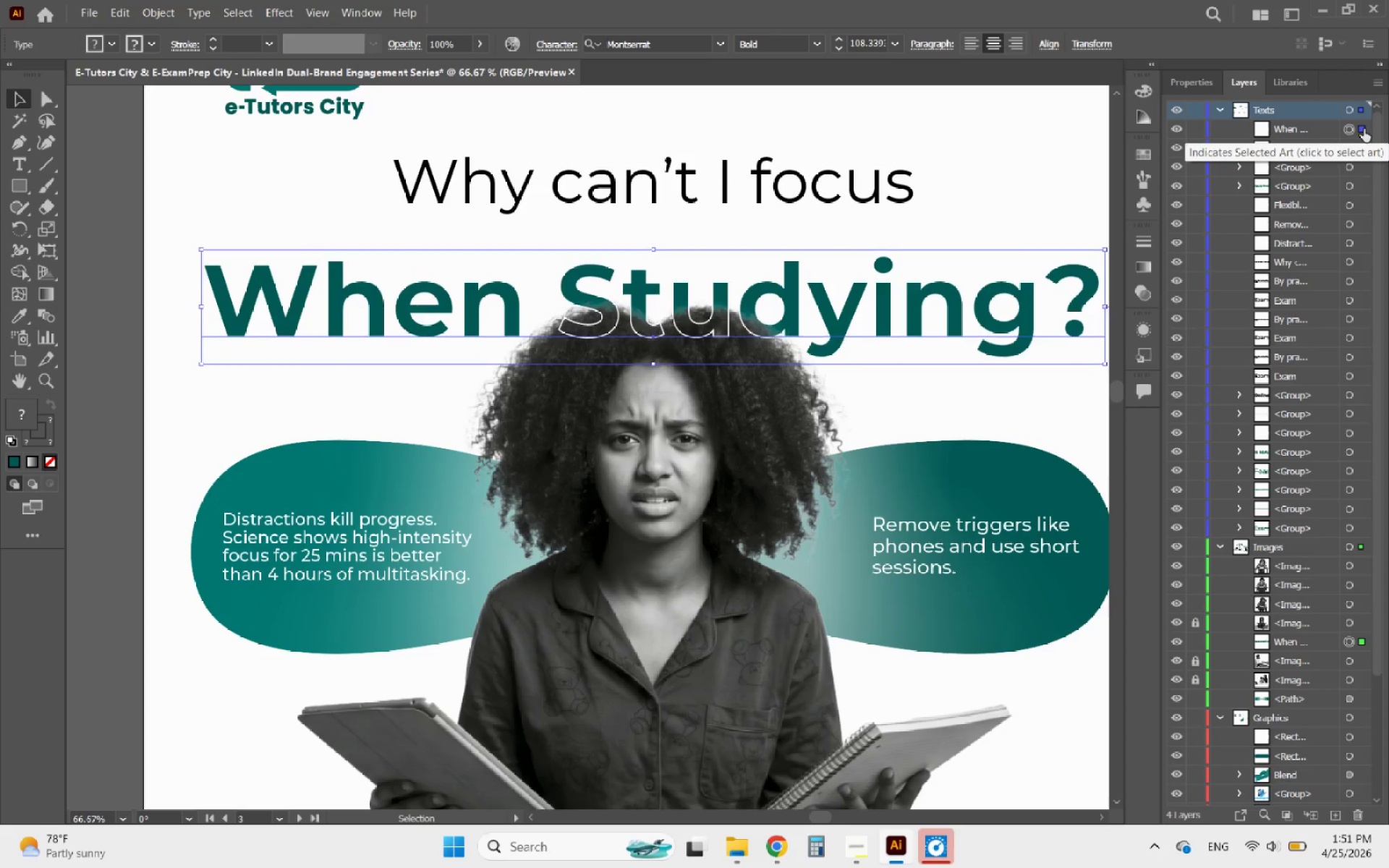 
key(ArrowUp)
 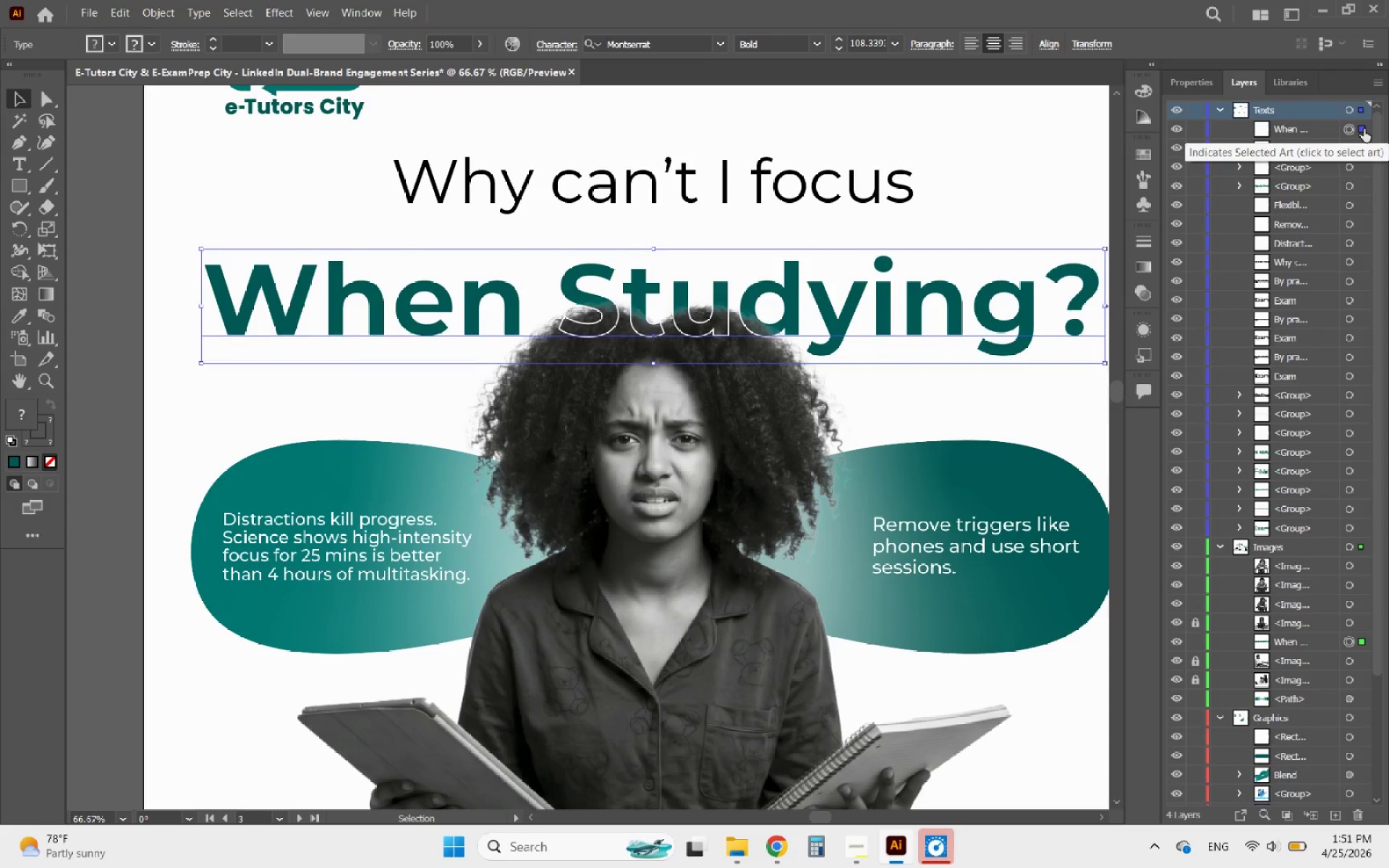 
key(ArrowUp)
 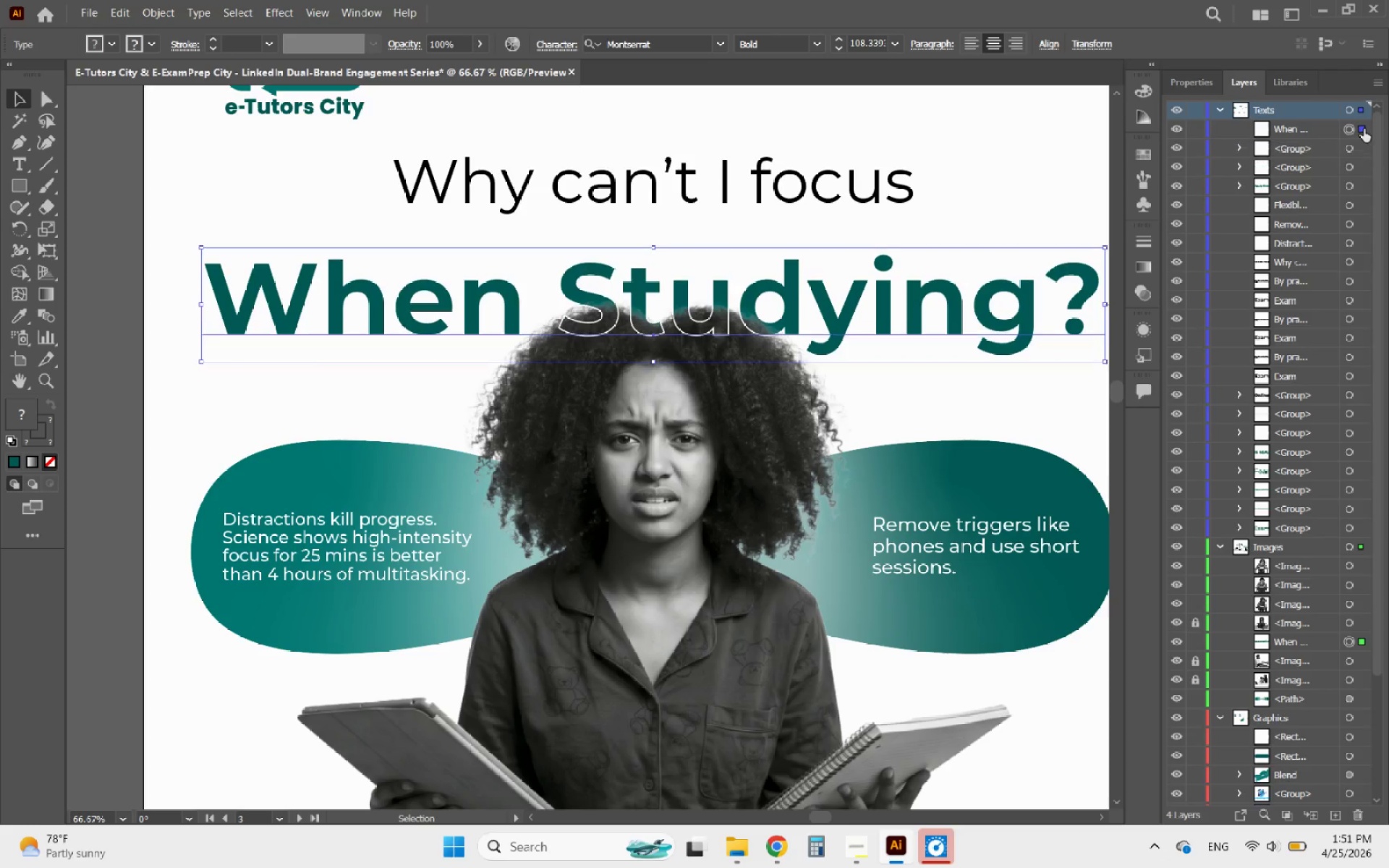 
key(ArrowUp)
 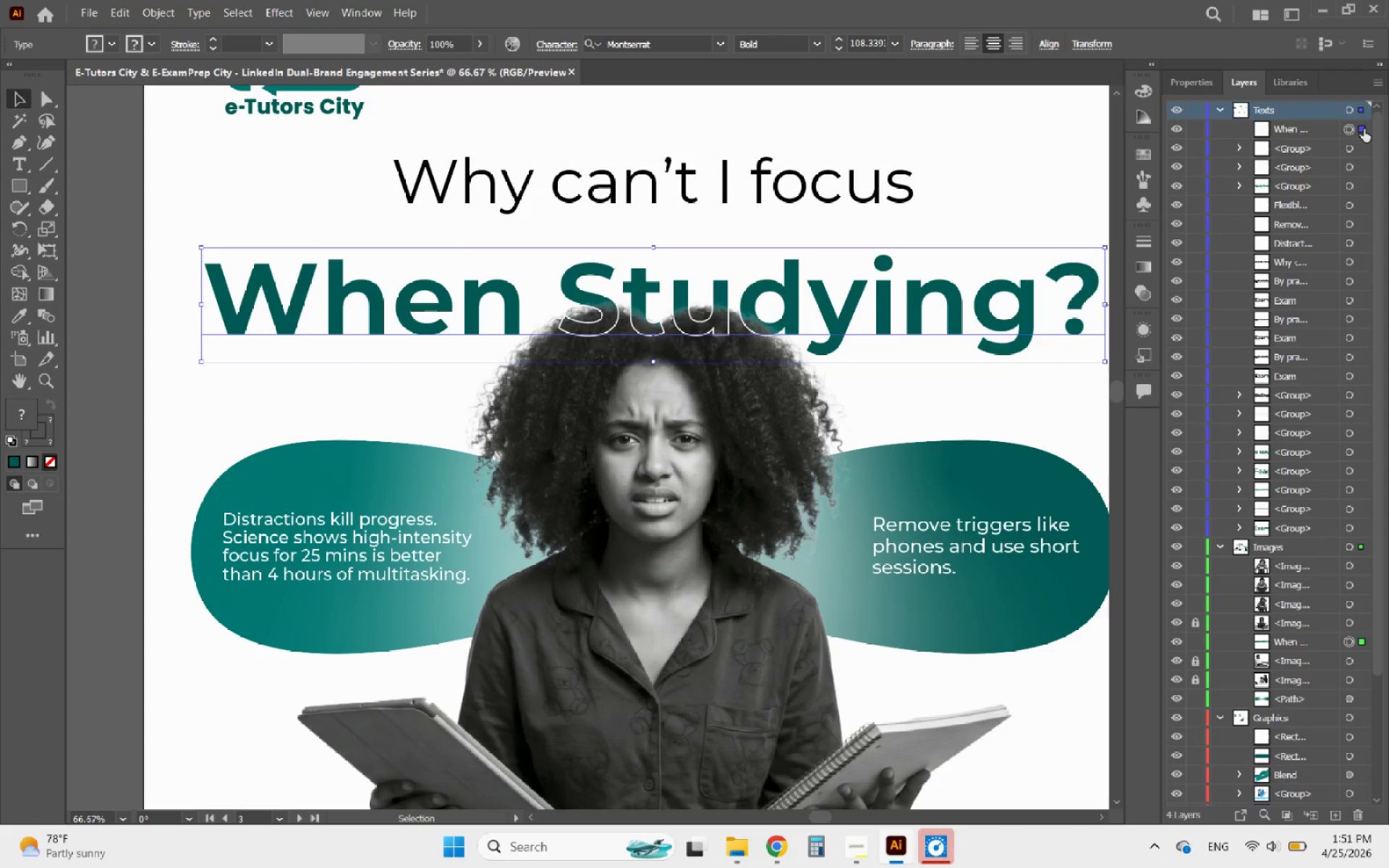 
key(ArrowUp)
 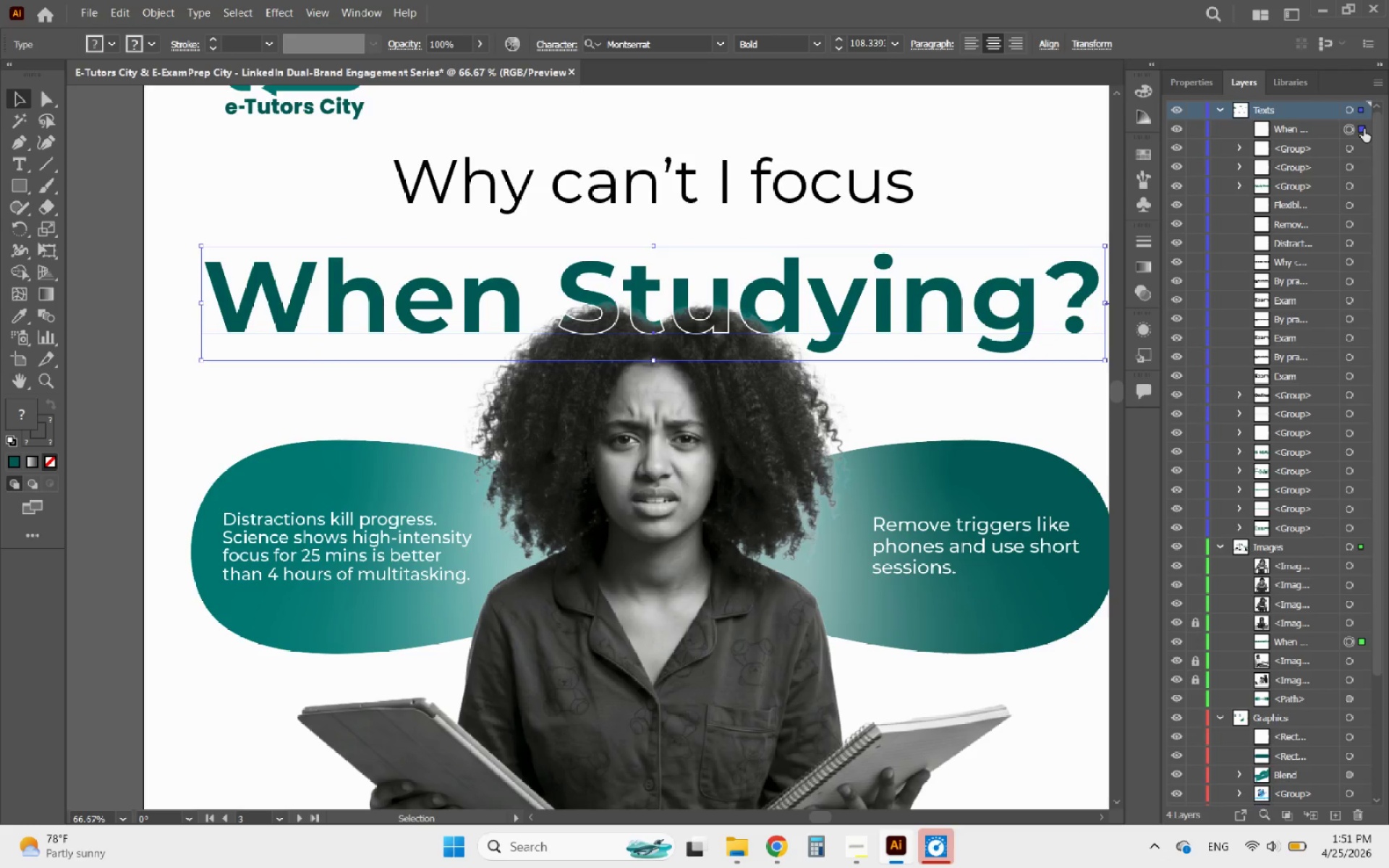 
hold_key(key=AltLeft, duration=1.95)
scroll: coordinate [645, 310], scroll_direction: down, amount: 3.0
 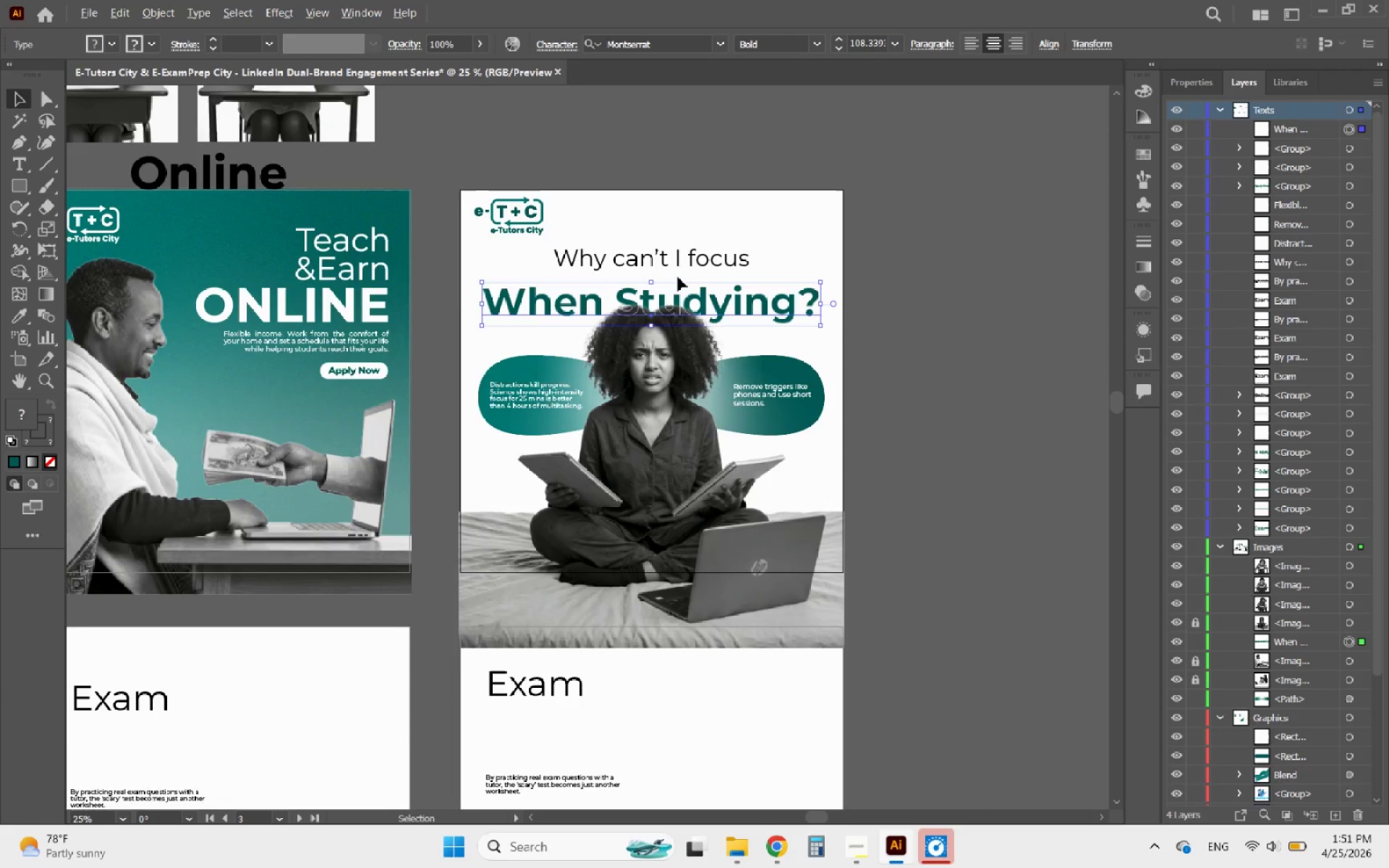 
scroll: coordinate [684, 271], scroll_direction: up, amount: 1.0
 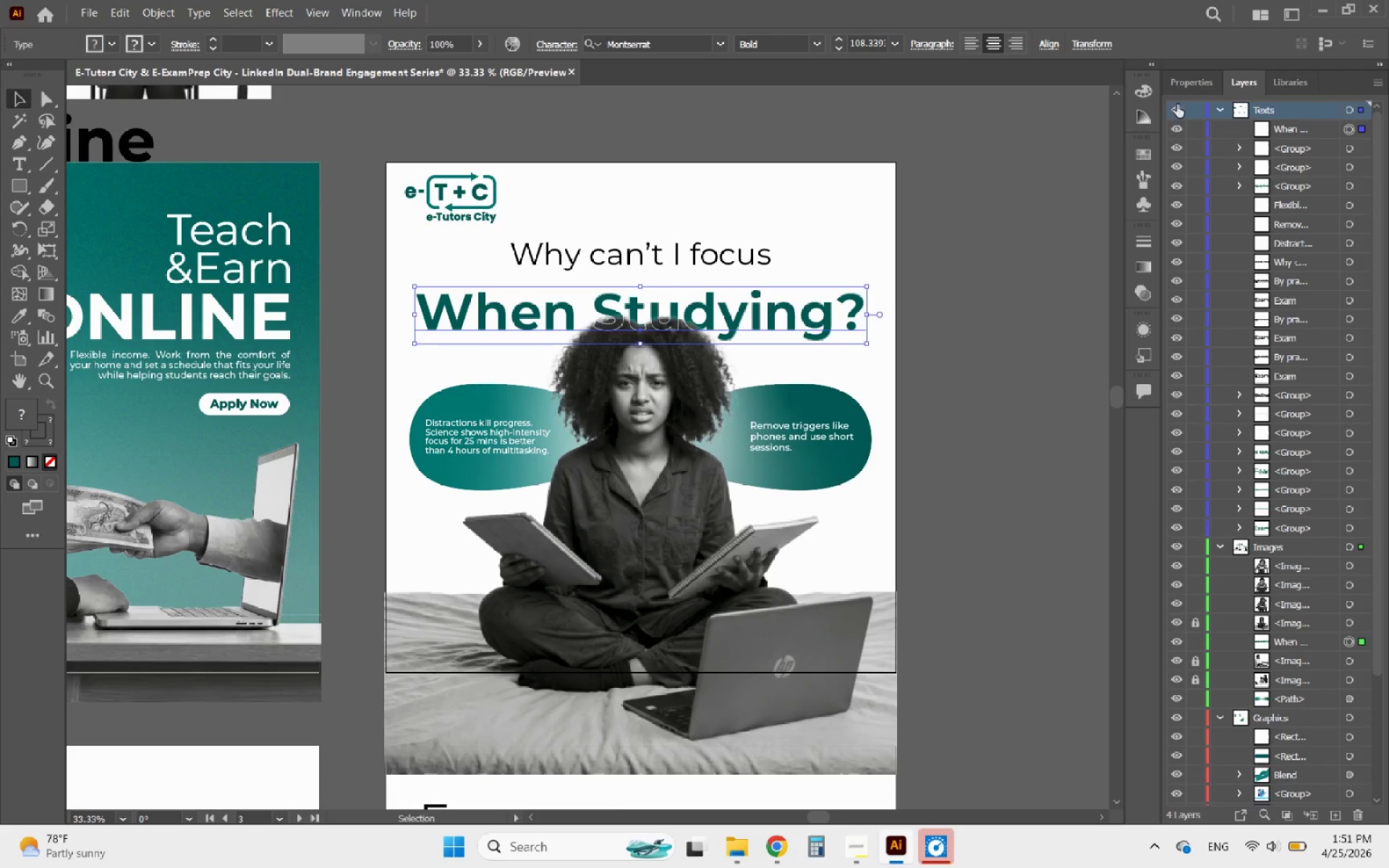 
left_click([1183, 83])
 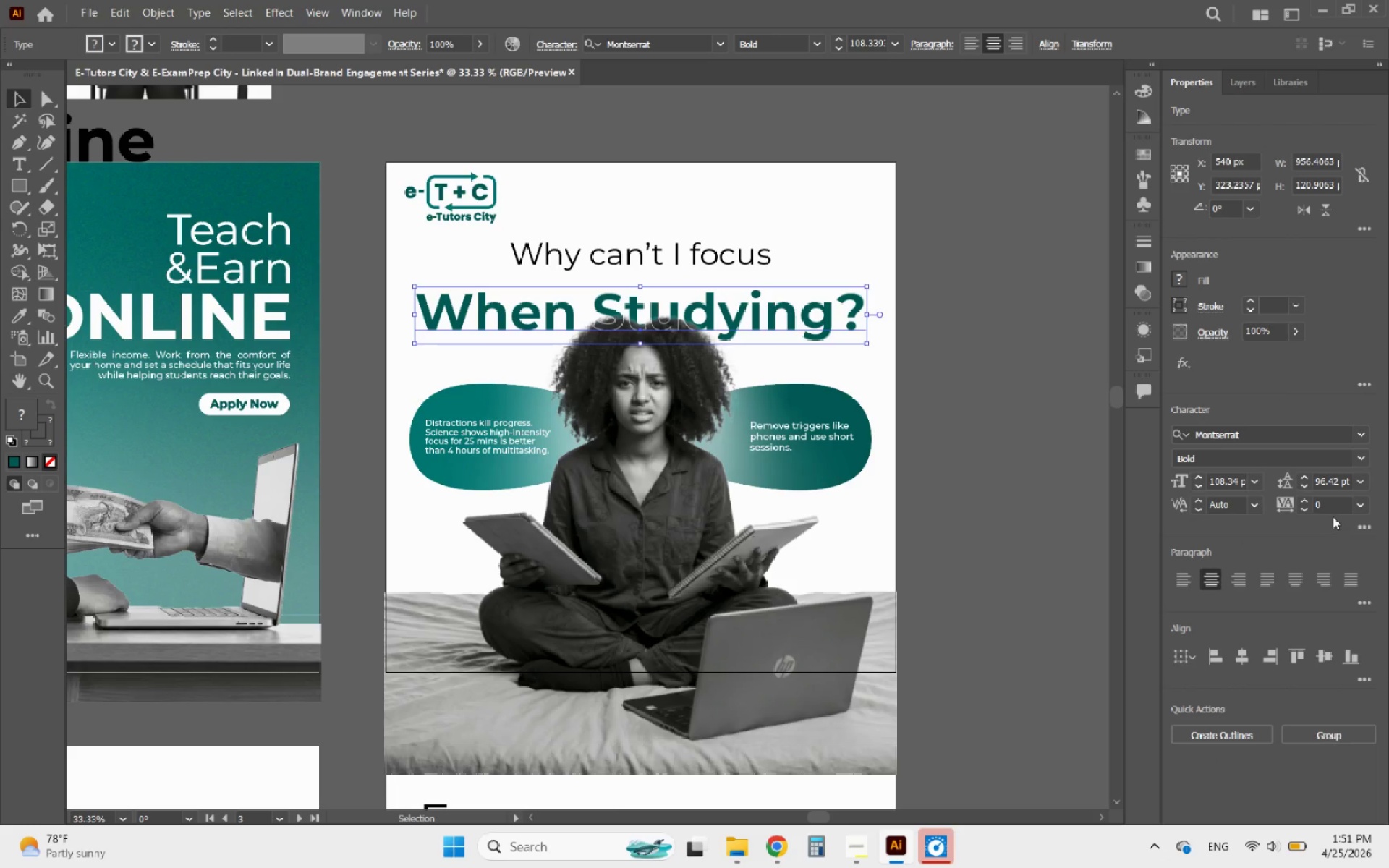 
left_click_drag(start_coordinate=[1328, 507], to_coordinate=[1304, 510])
 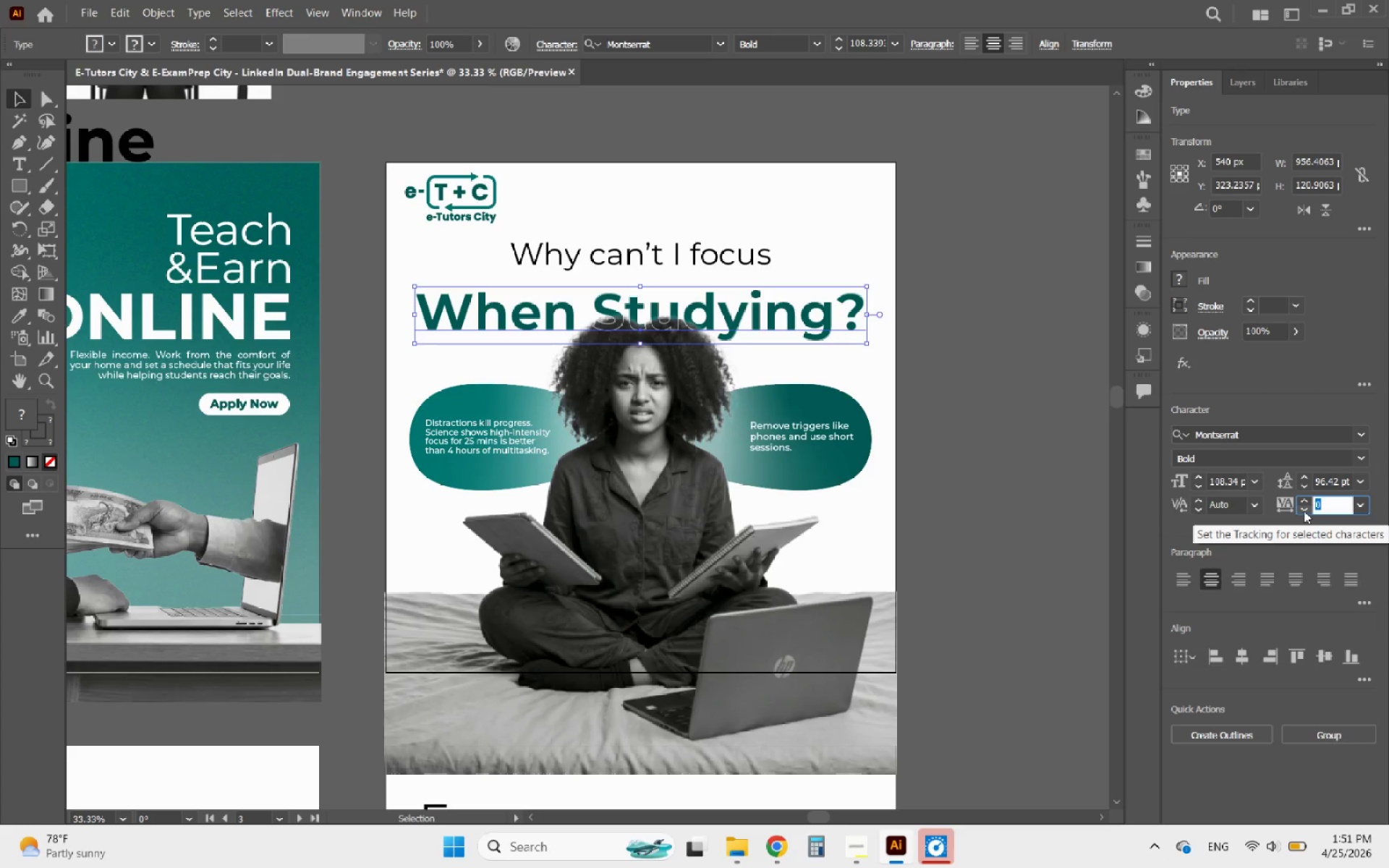 
type(50)
 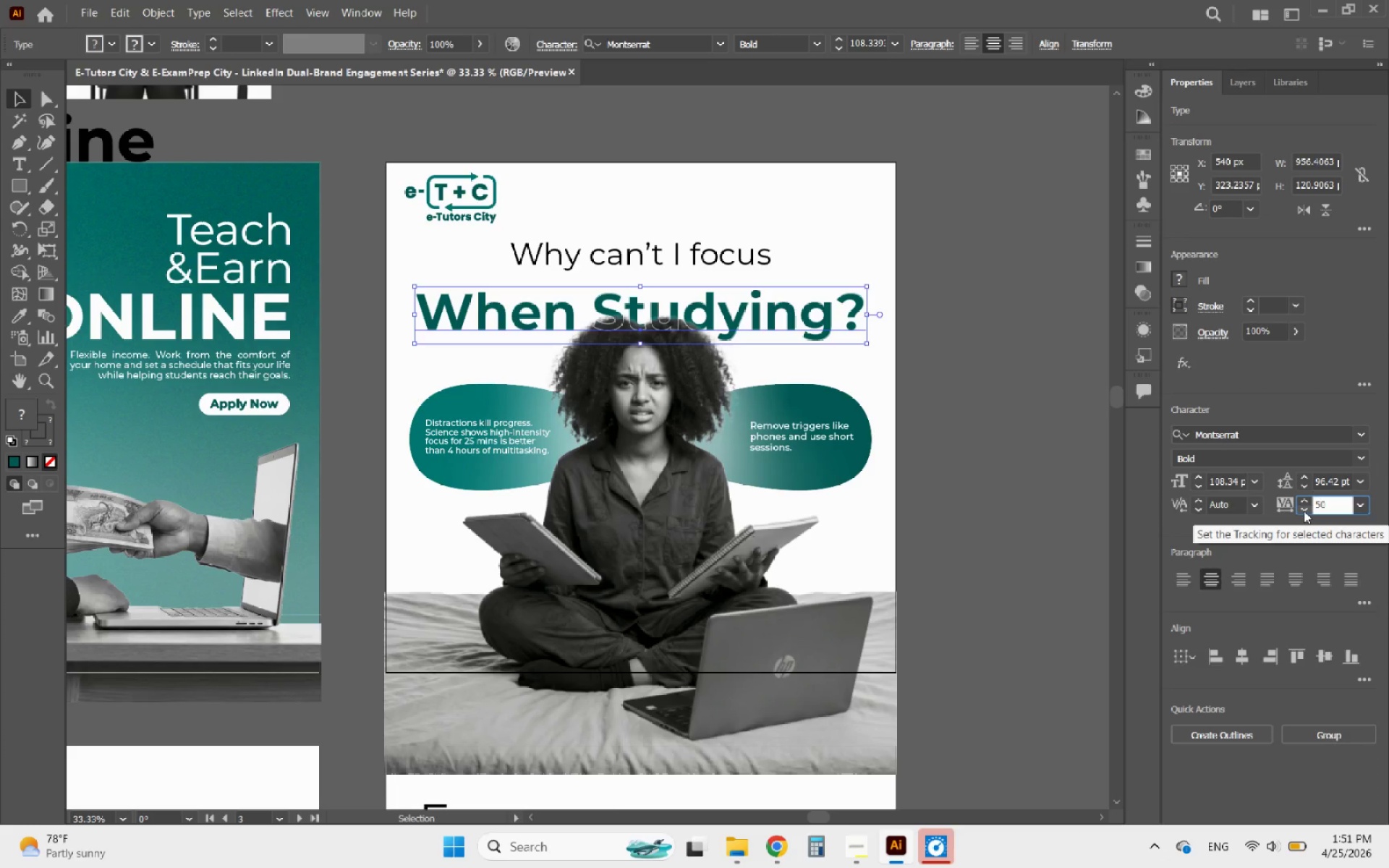 
key(ArrowLeft)
 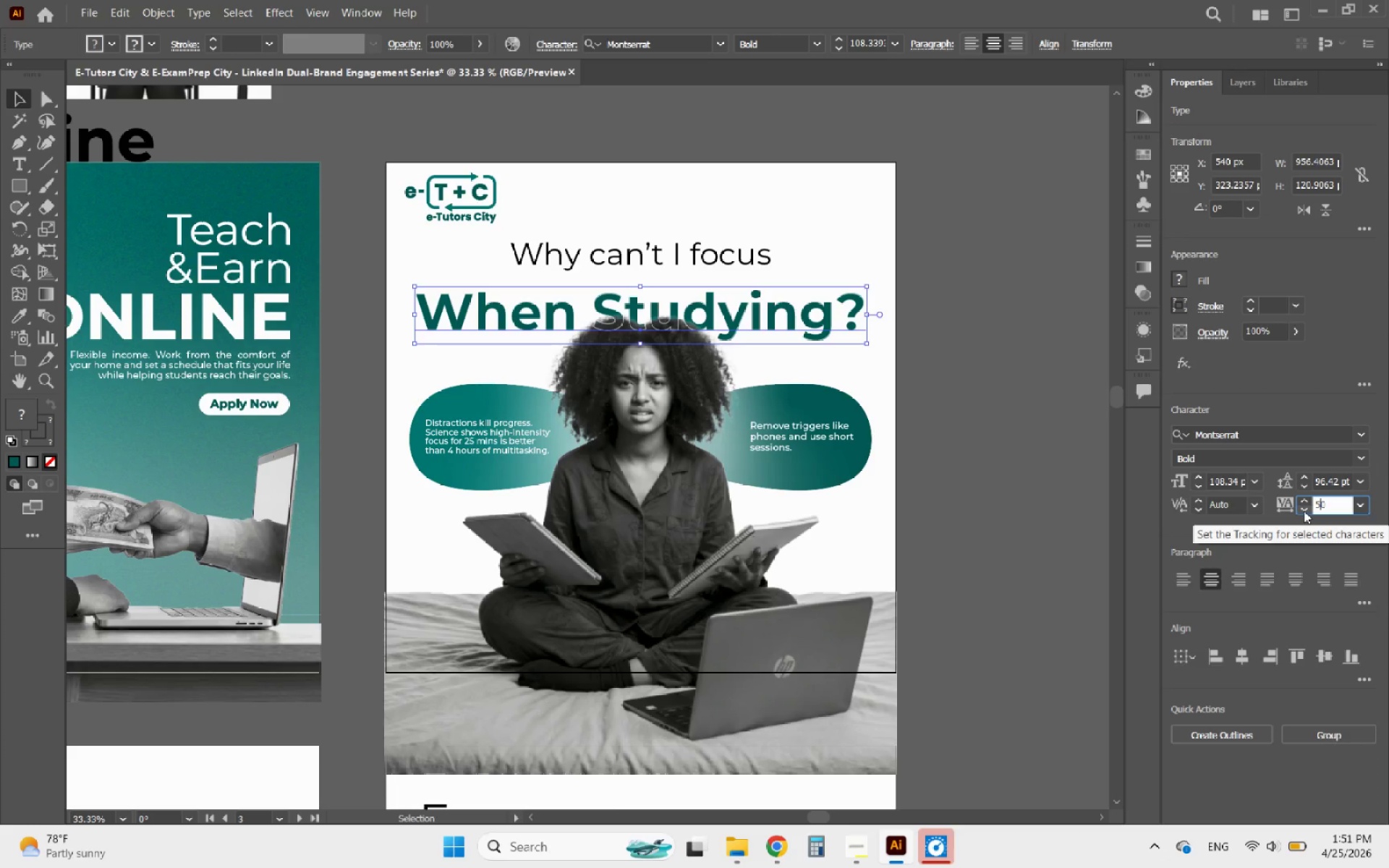 
key(Minus)
 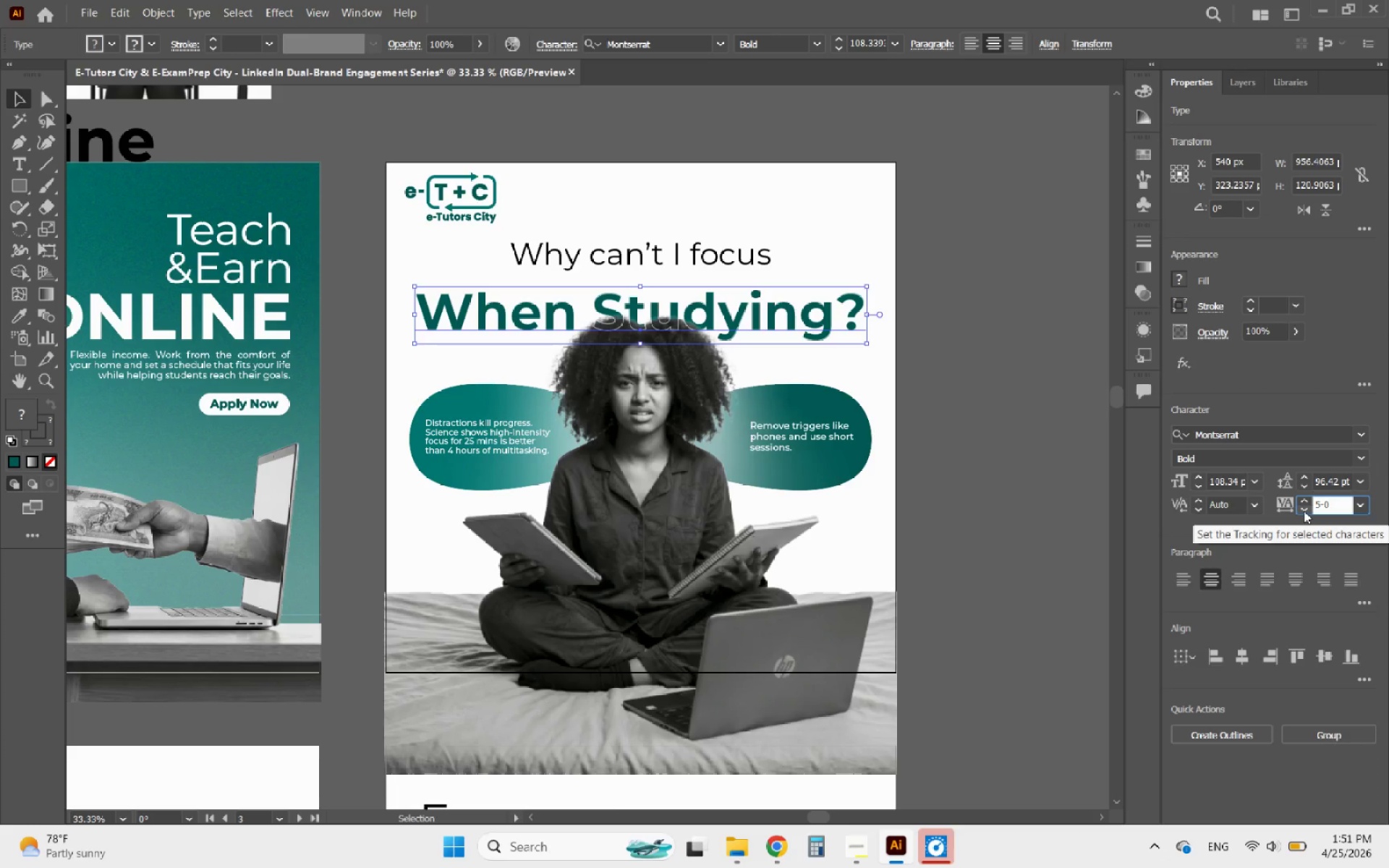 
key(Backspace)
 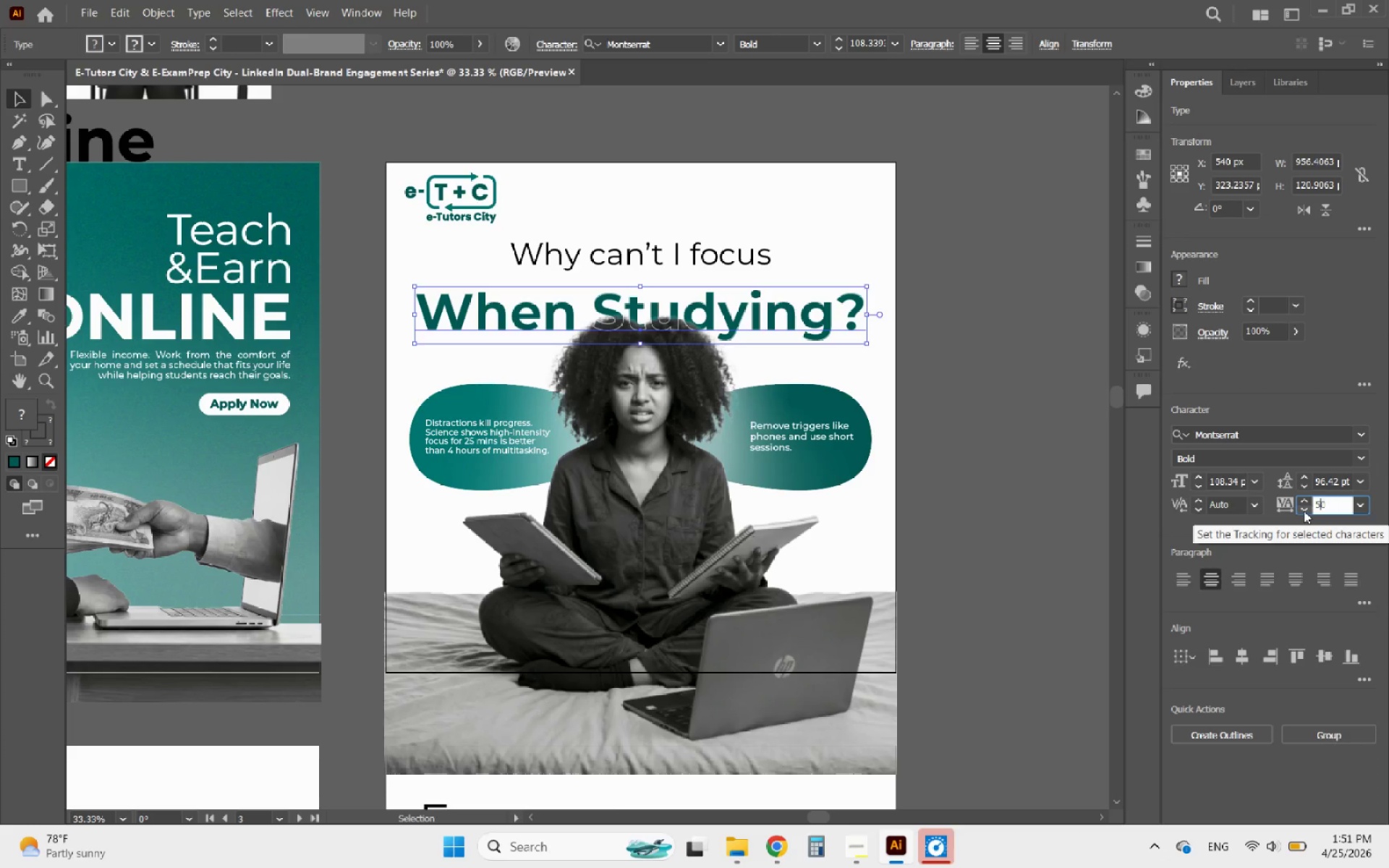 
key(Backspace)
 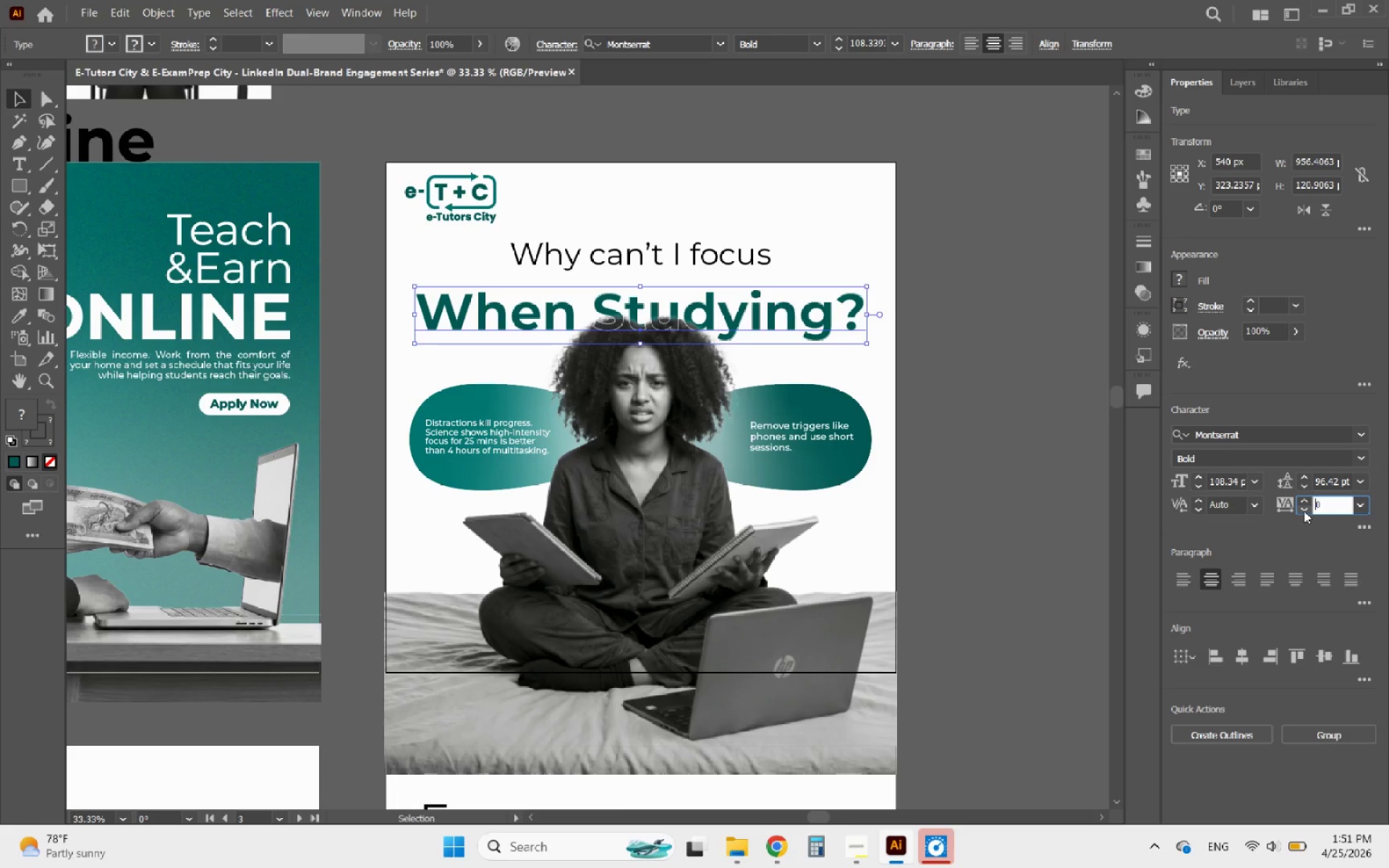 
key(Minus)
 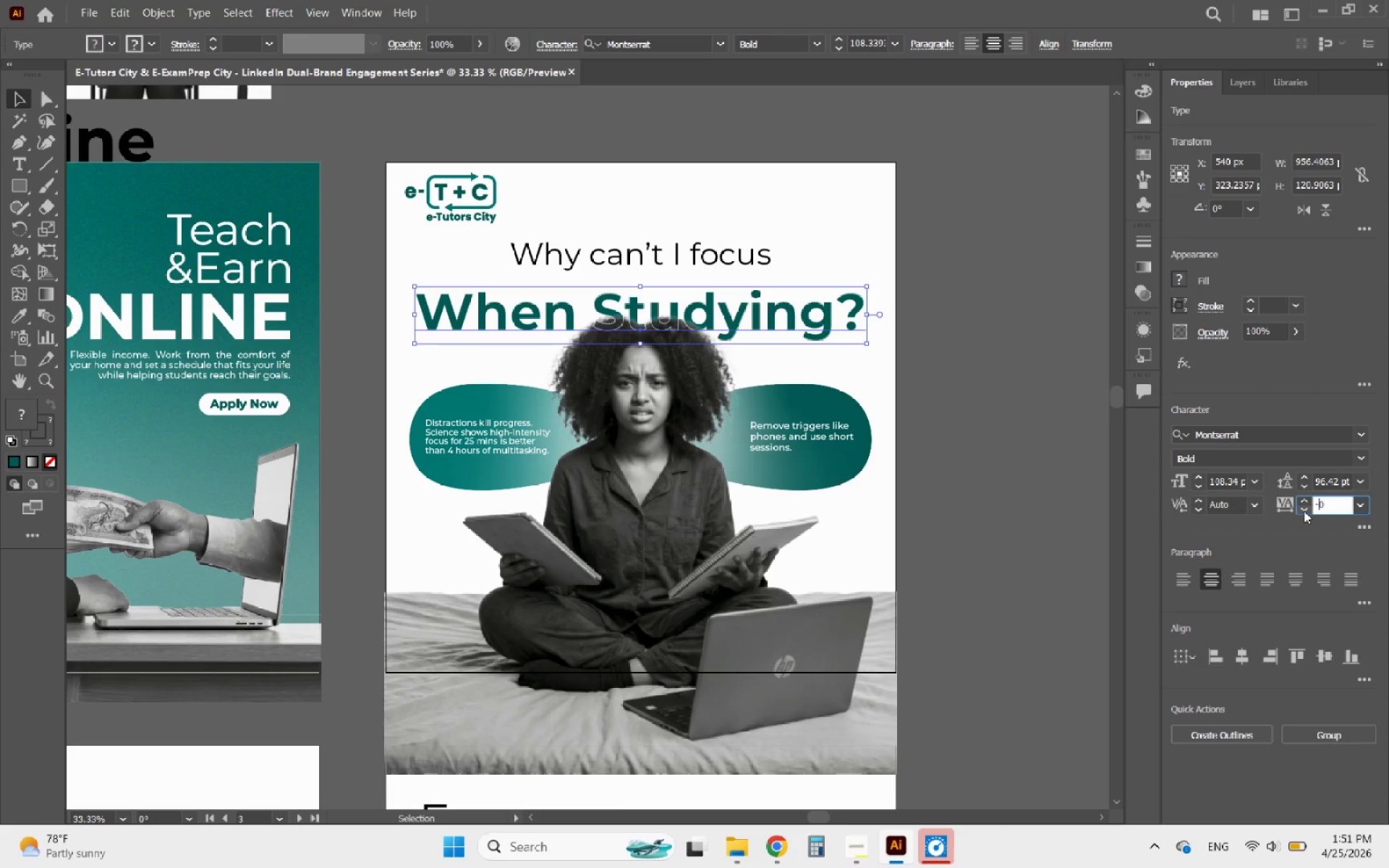 
key(5)
 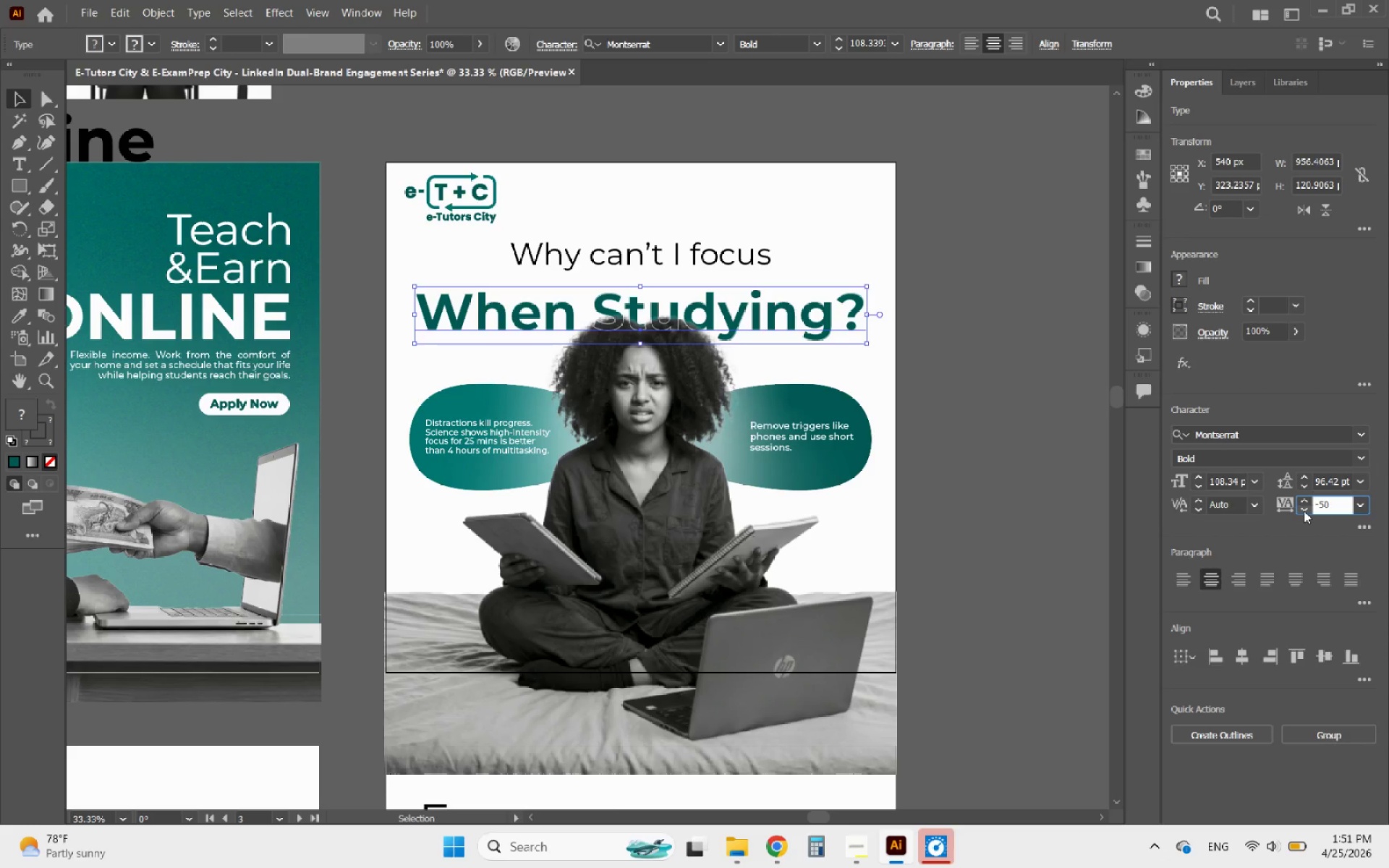 
key(Enter)
 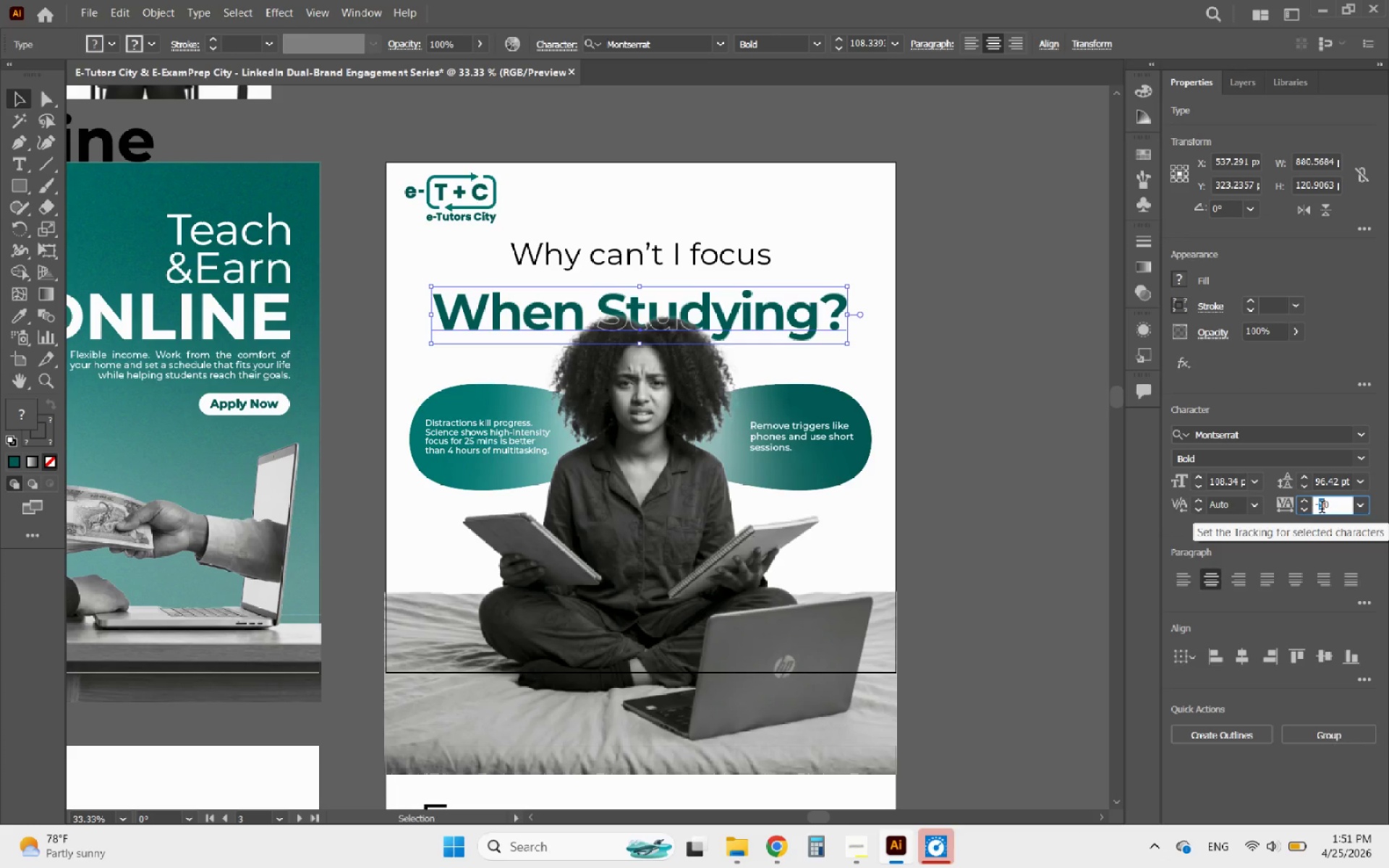 
key(7)
 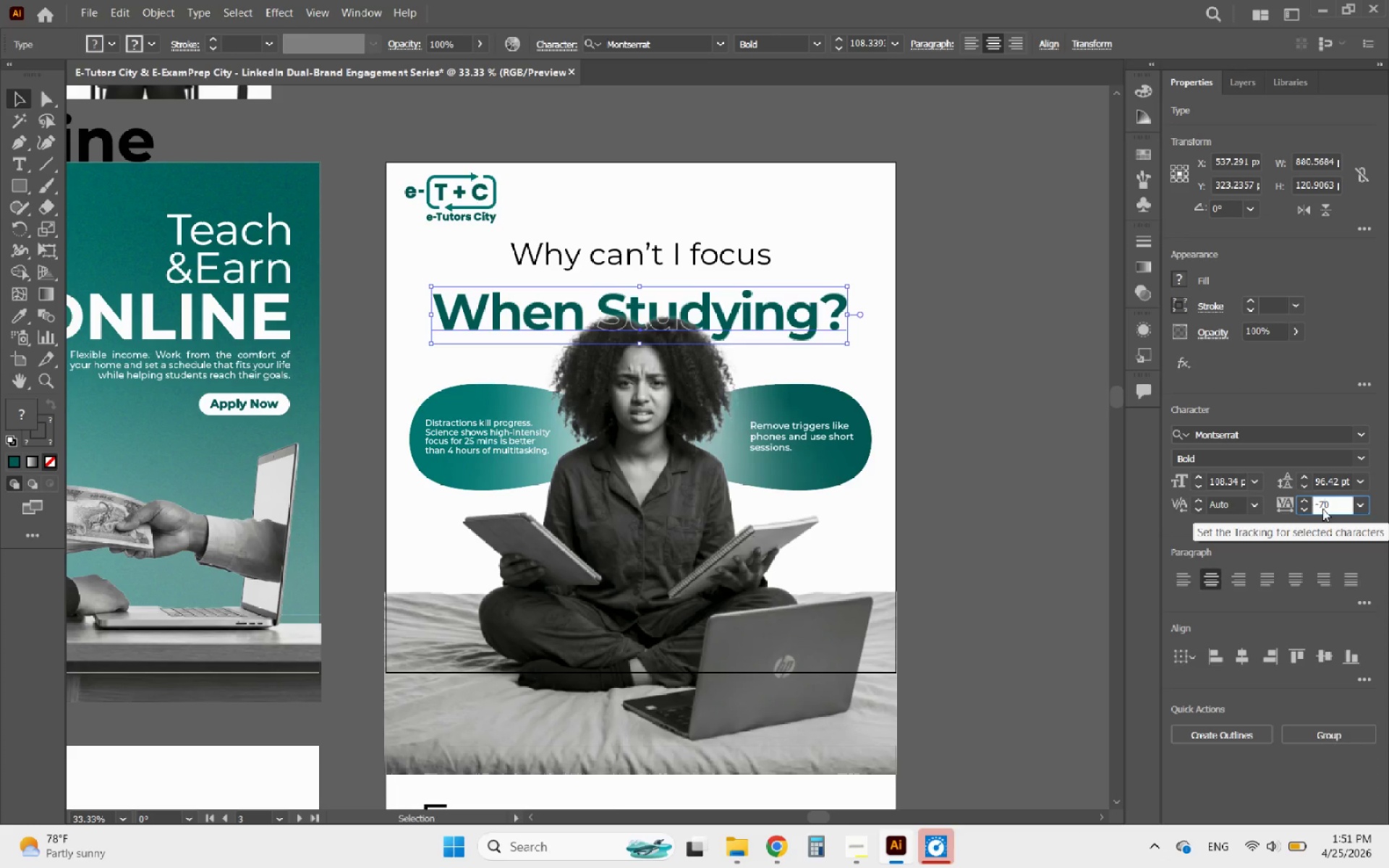 
key(Enter)
 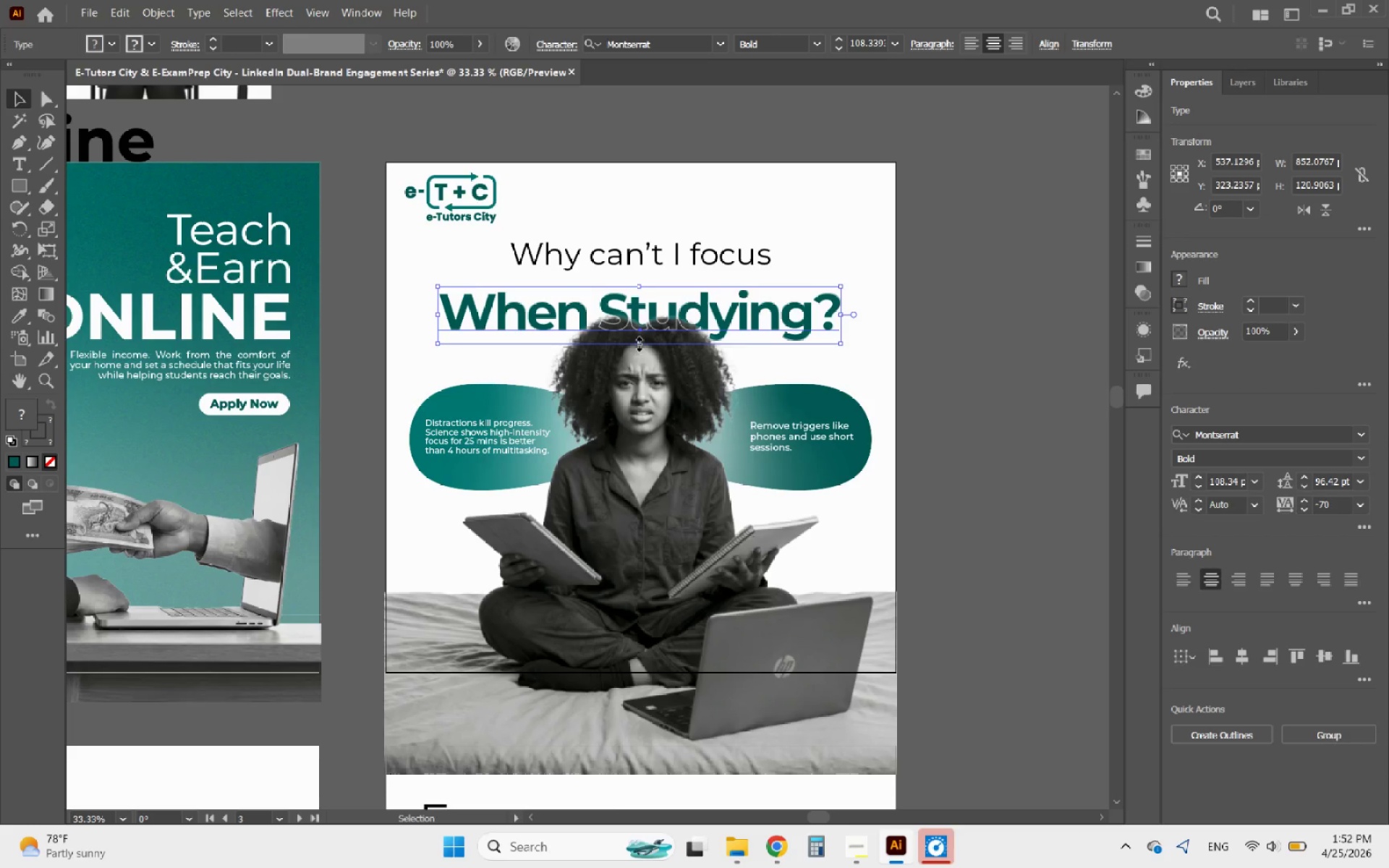 
hold_key(key=ShiftLeft, duration=2.08)
left_click_drag(start_coordinate=[637, 342], to_coordinate=[638, 350])
 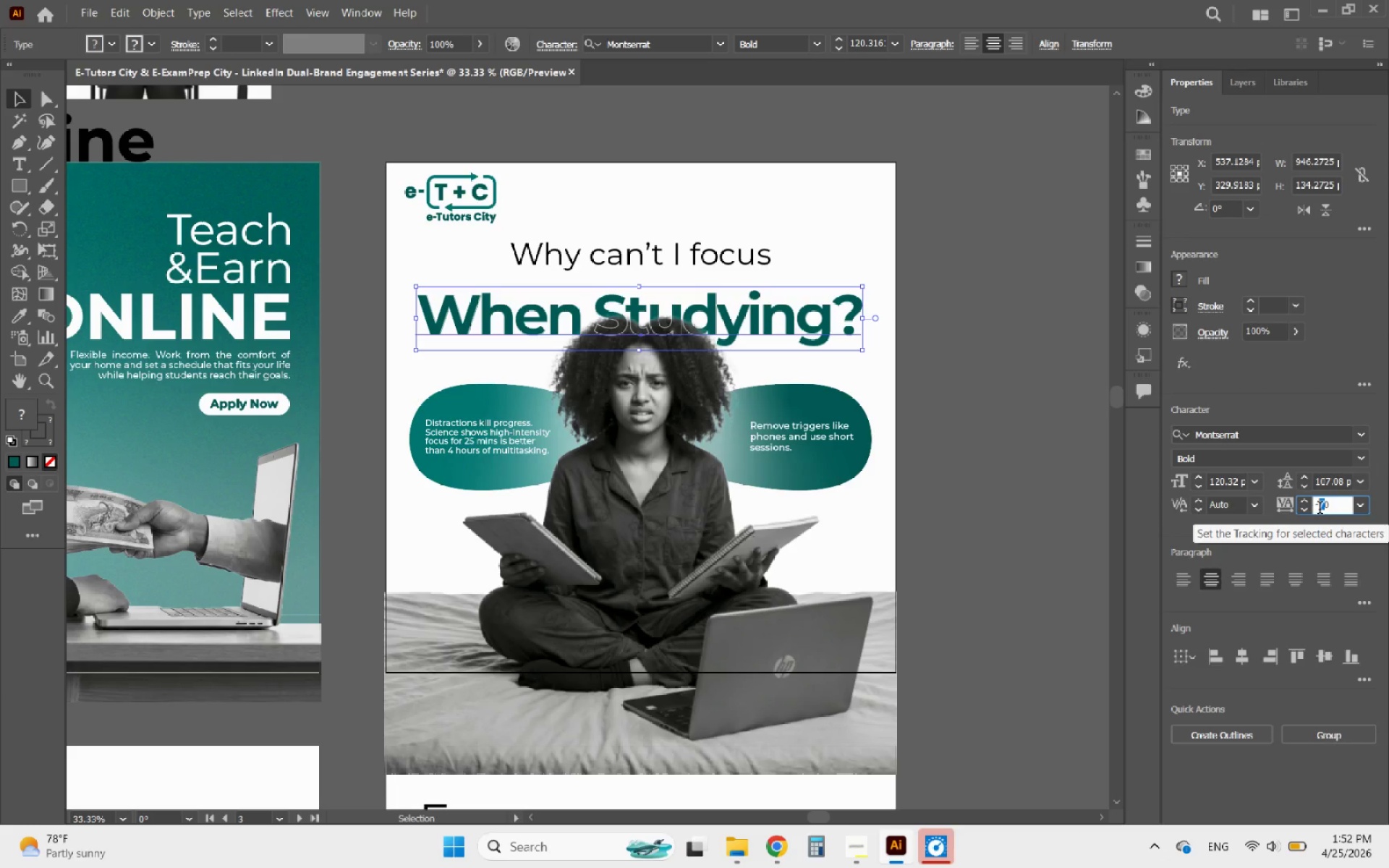 
type(10)
 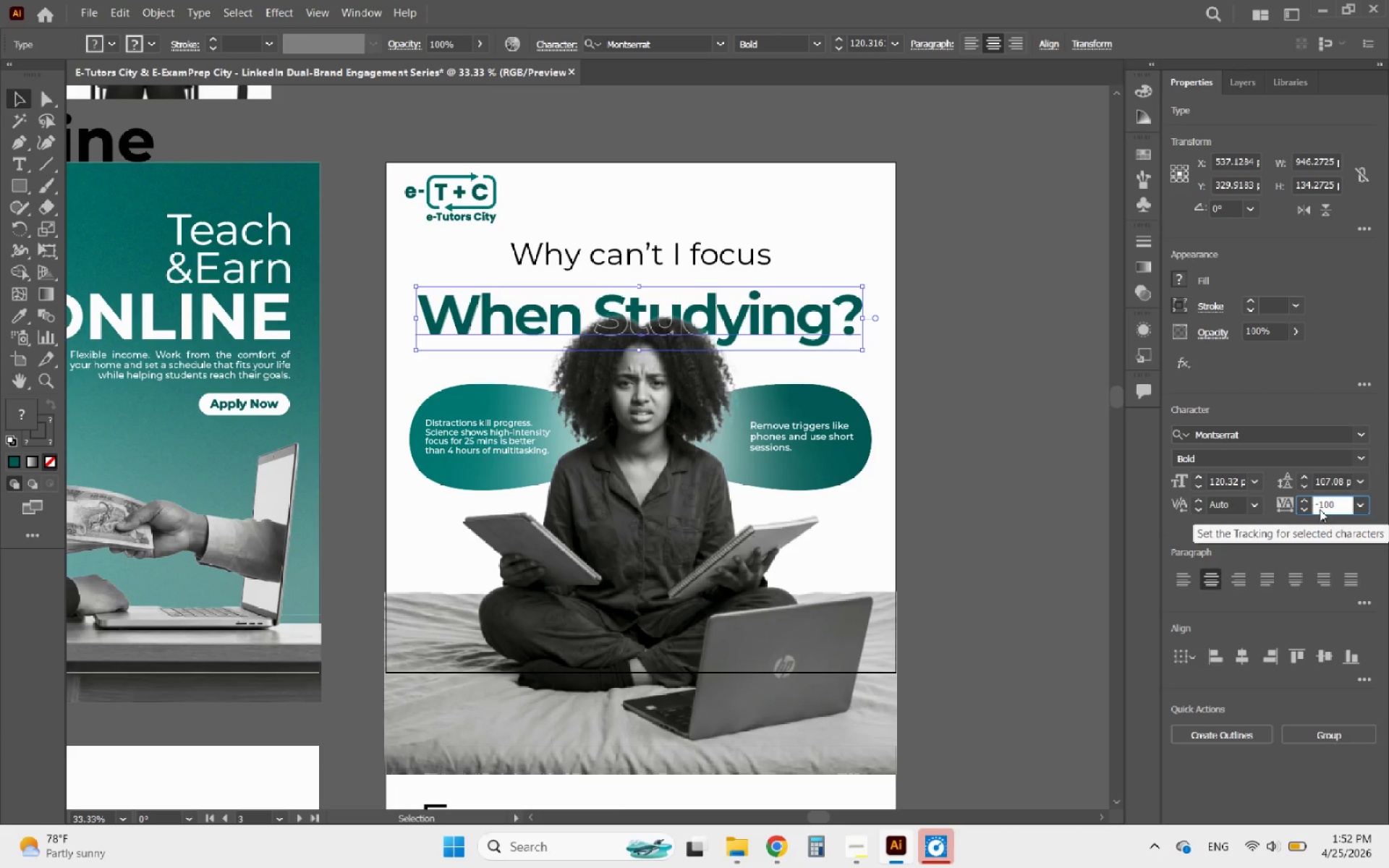 
key(Enter)
 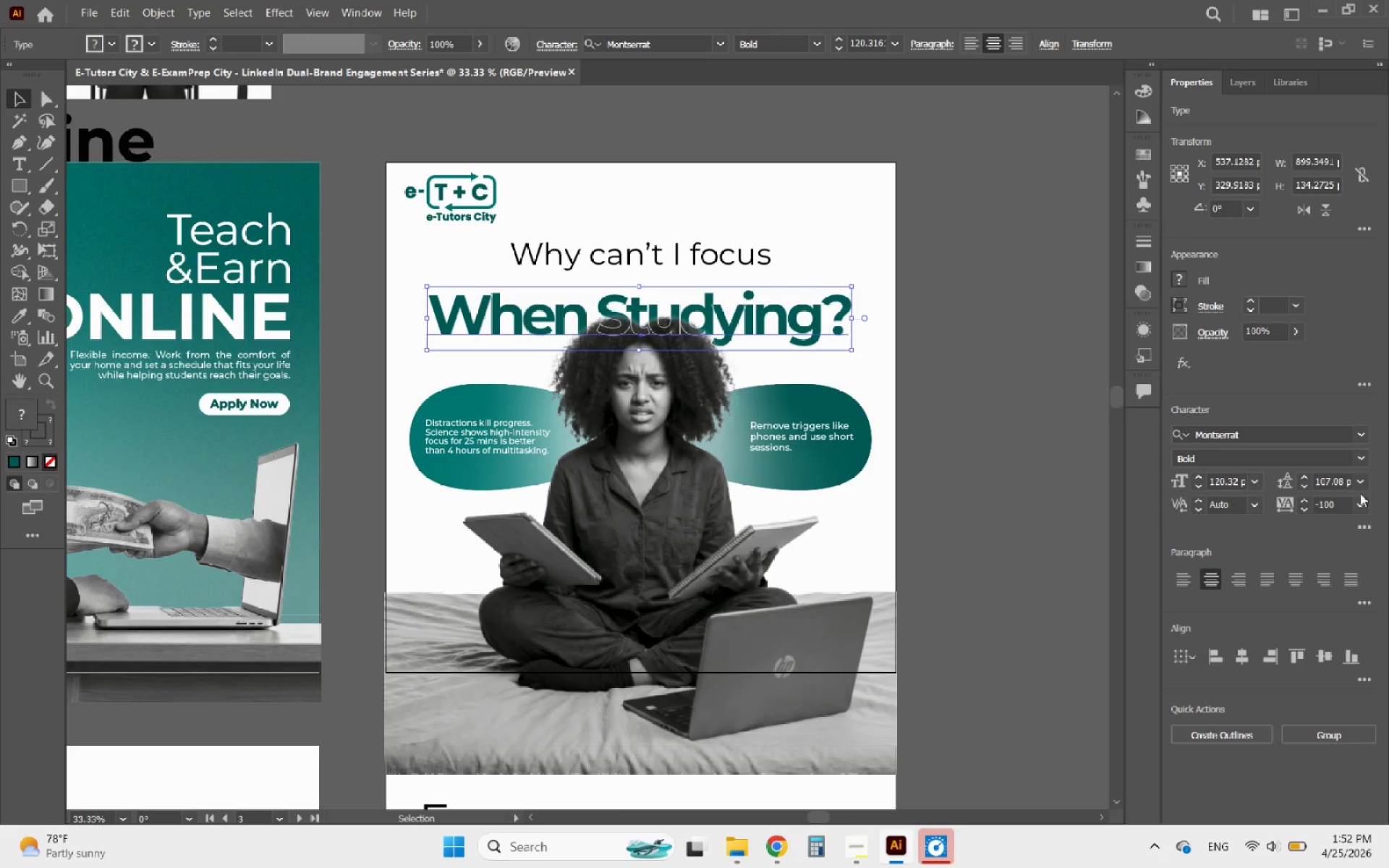 
scroll: coordinate [1333, 508], scroll_direction: up, amount: 3.0
 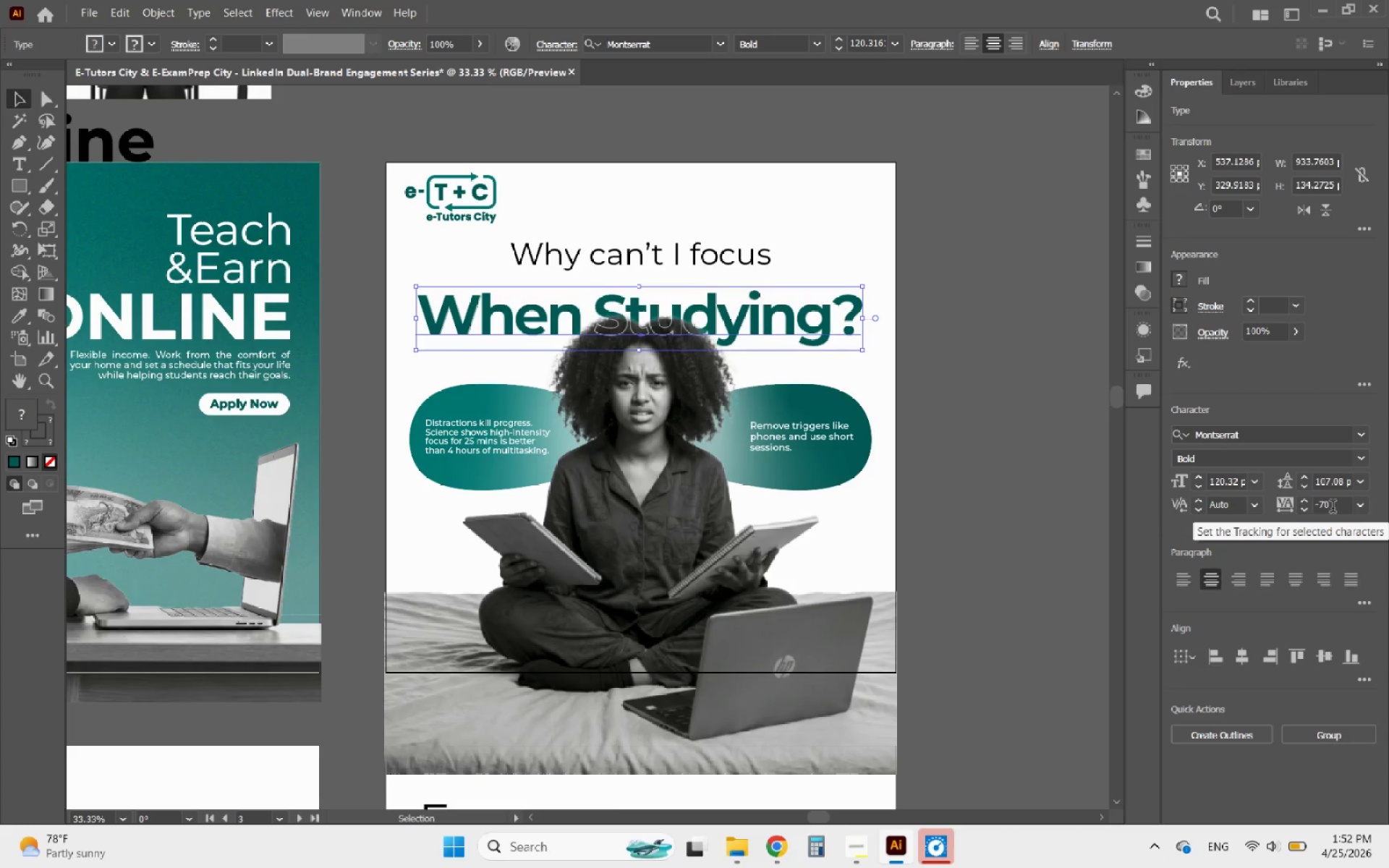 
hold_key(key=ShiftLeft, duration=2.64)
left_click_drag(start_coordinate=[638, 286], to_coordinate=[628, 286])
 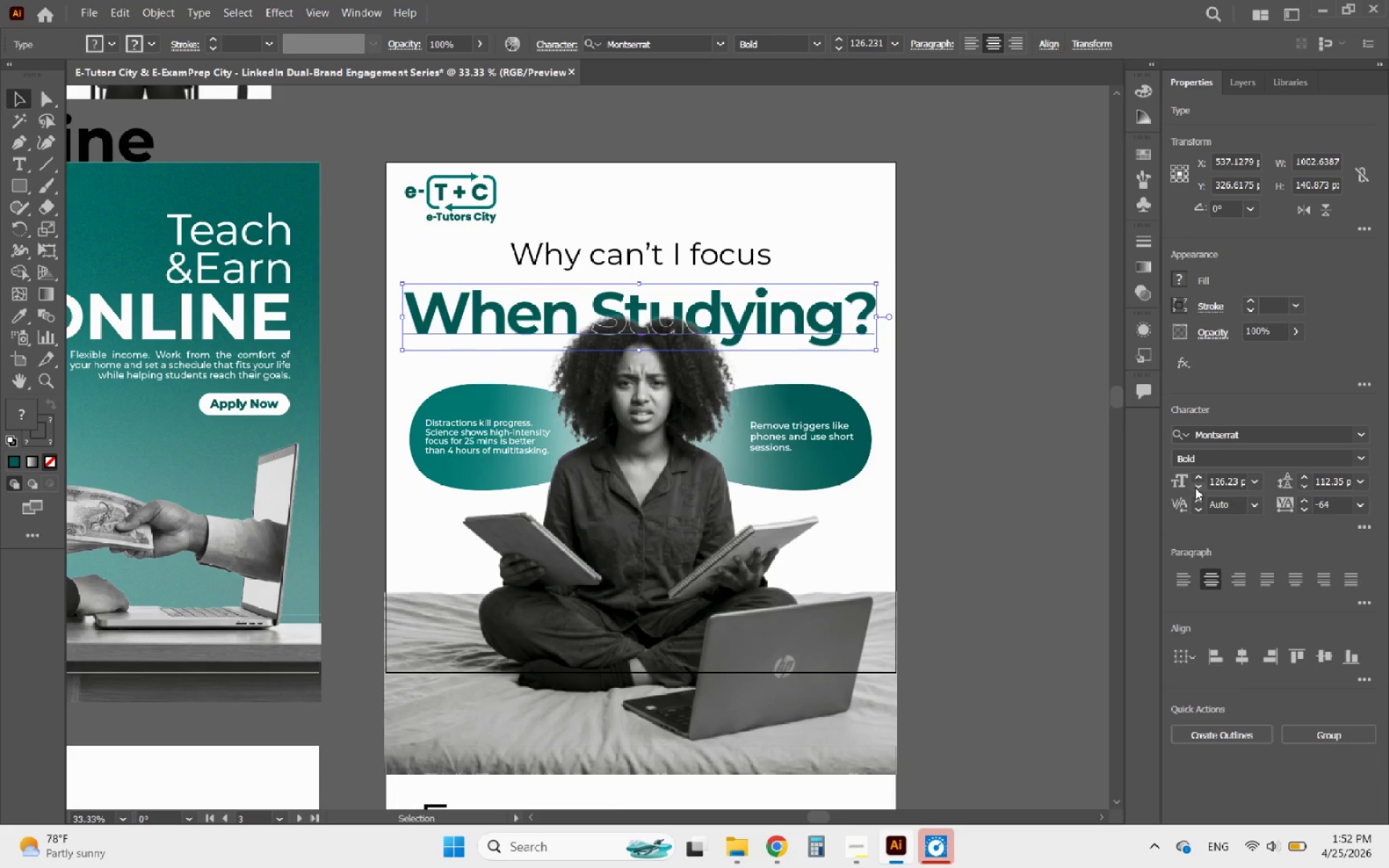 
left_click([1195, 488])
 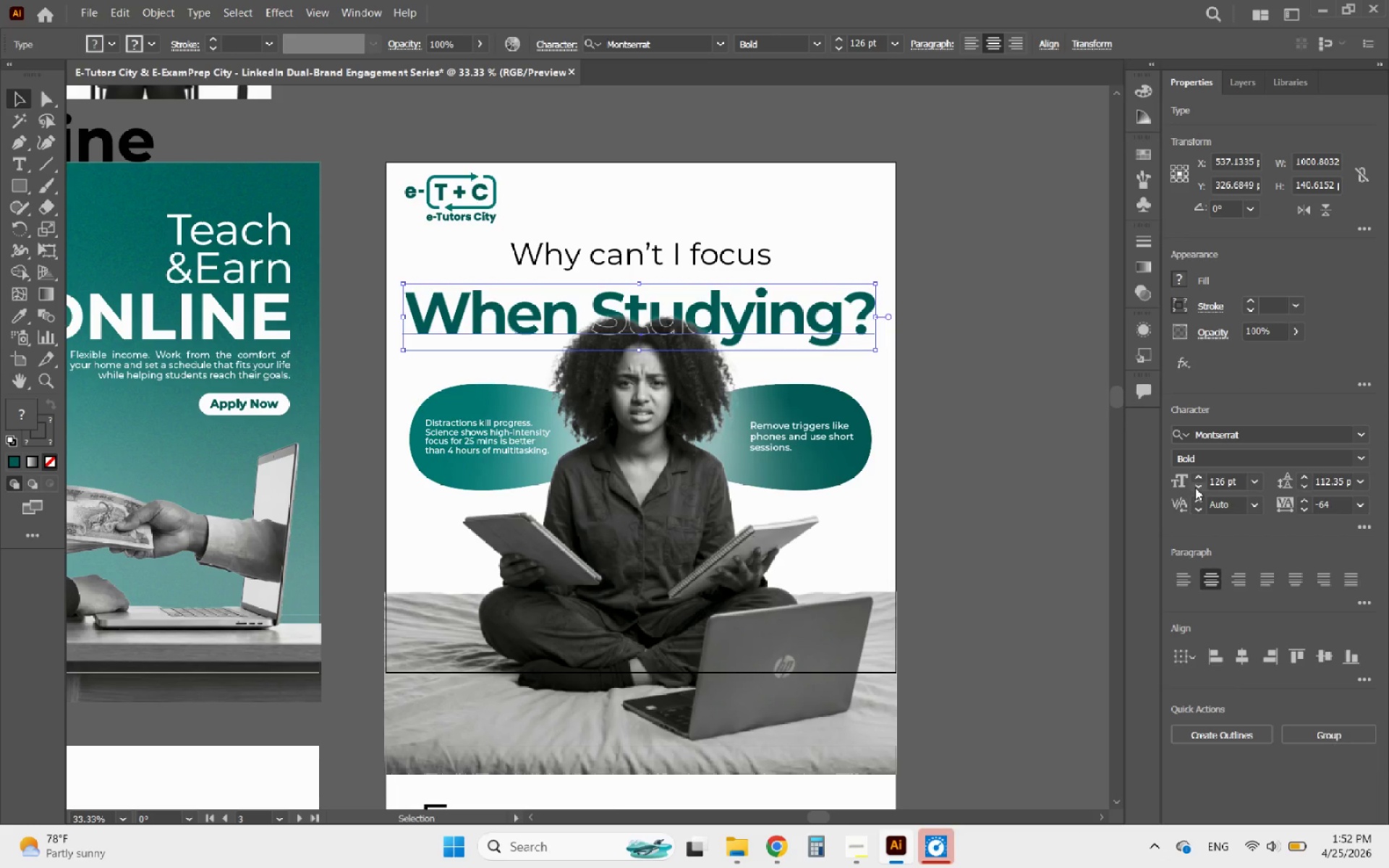 
left_click([1195, 488])
 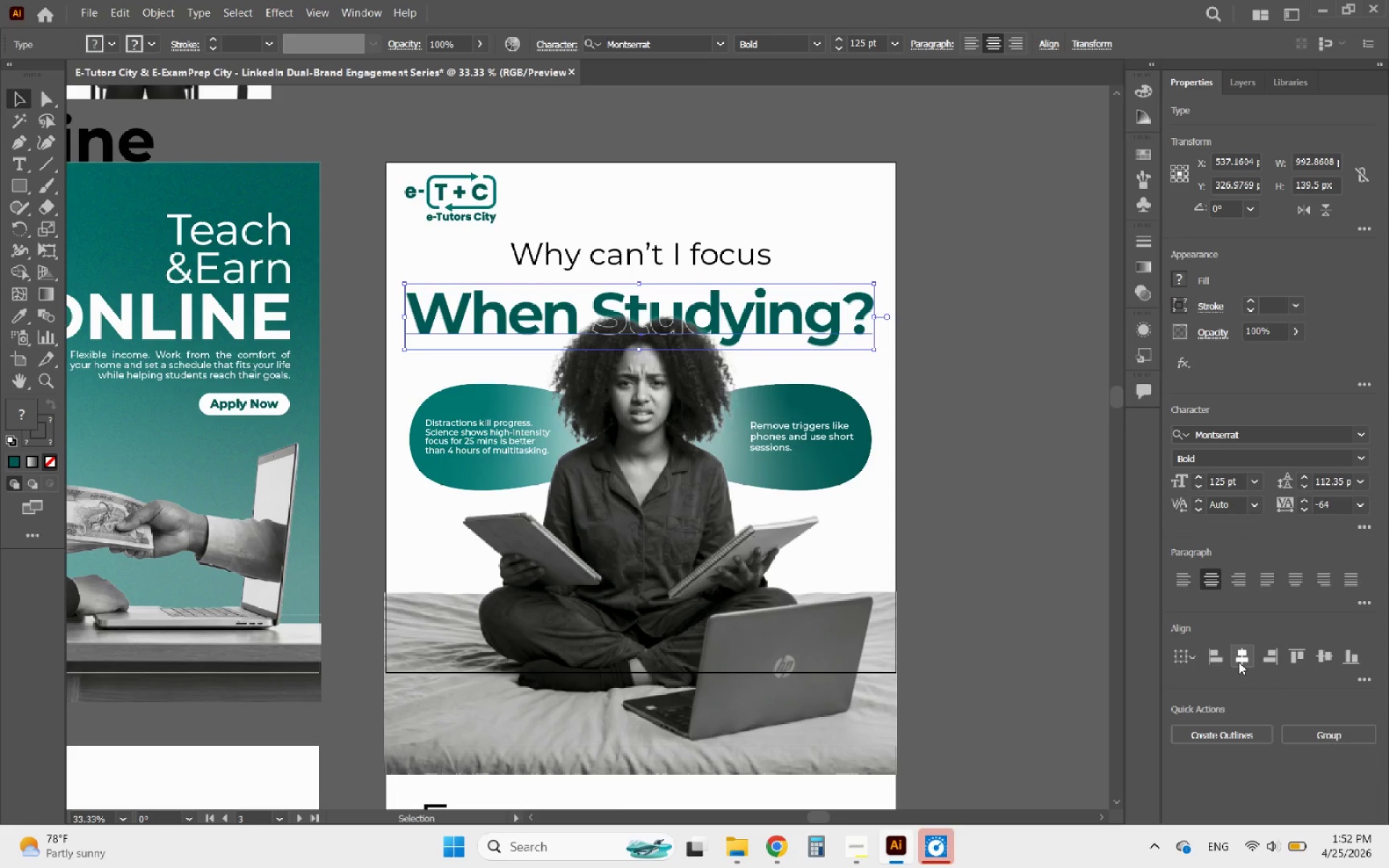 
left_click([1239, 662])
 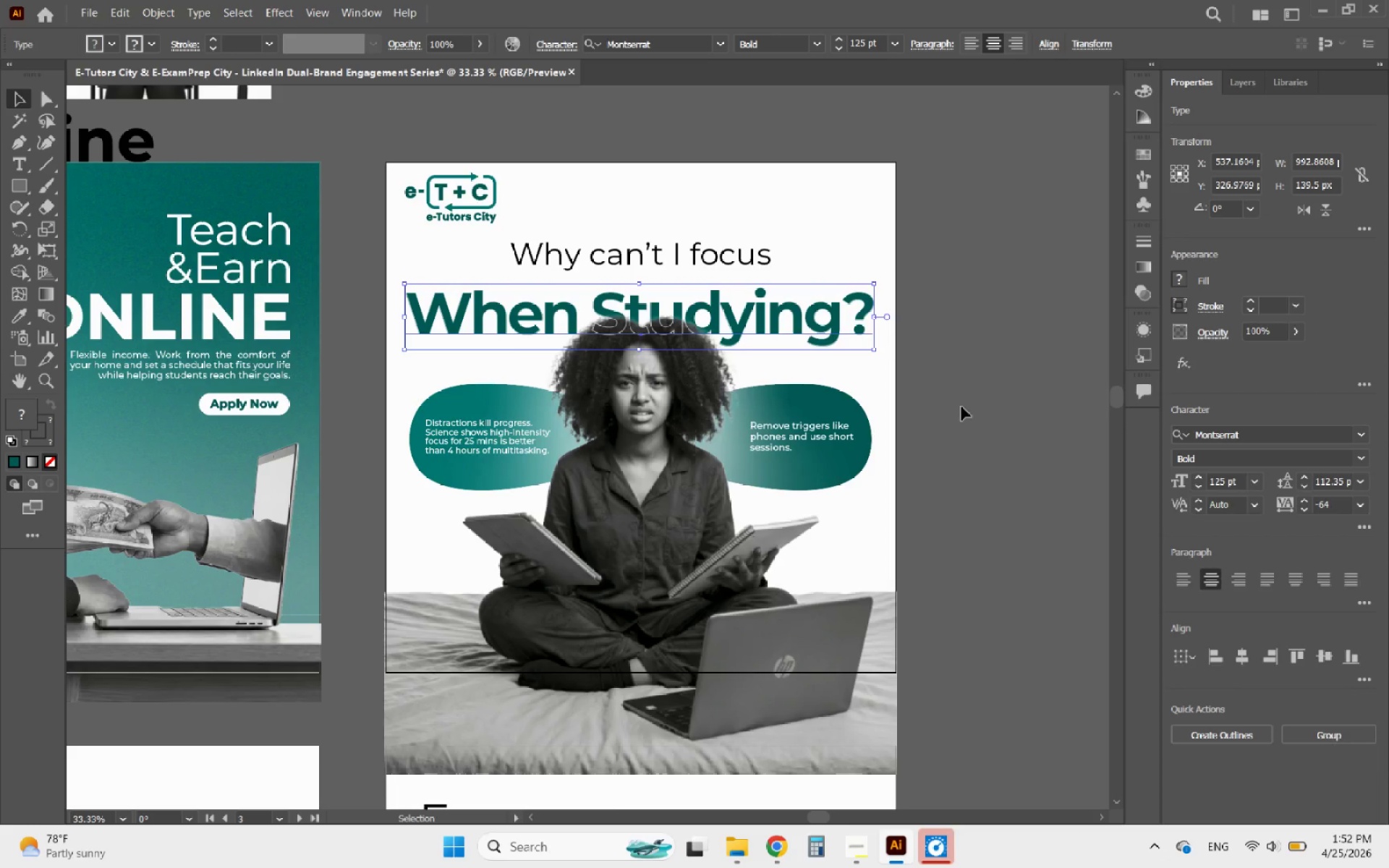 
left_click([945, 374])
 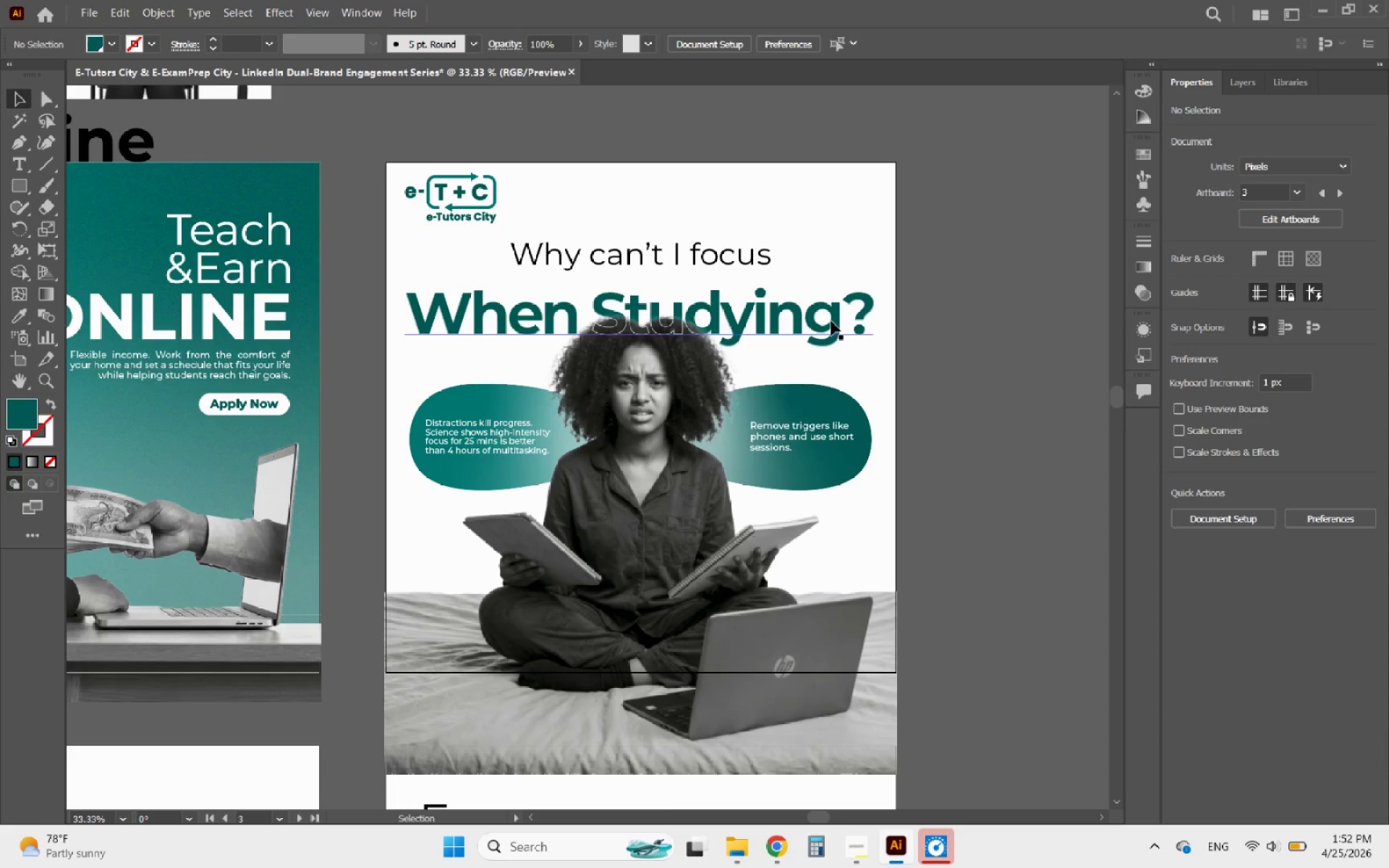 
left_click([831, 321])
 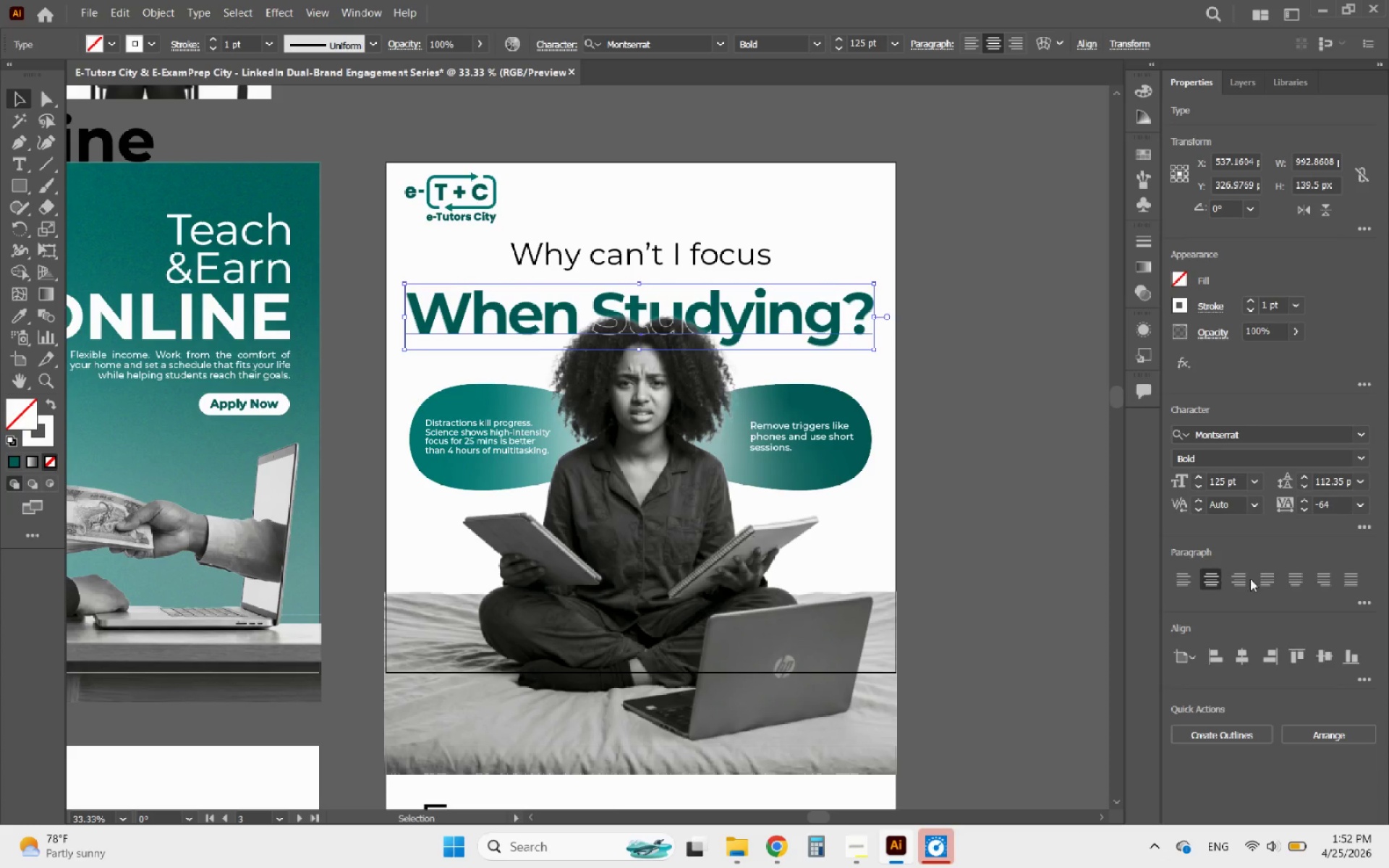 
left_click([1237, 656])
 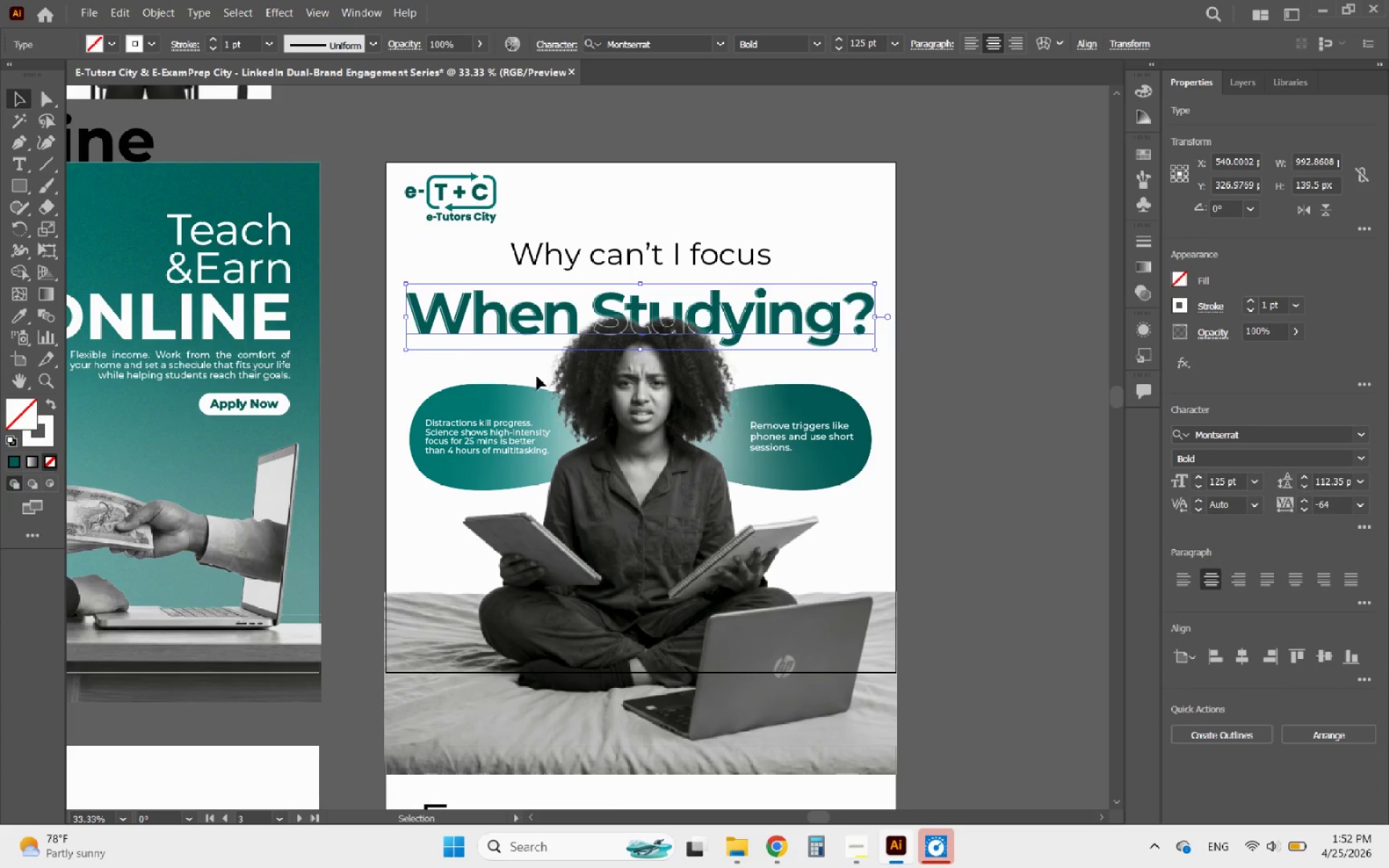 
hold_key(key=AltLeft, duration=0.33)
scroll: coordinate [420, 307], scroll_direction: up, amount: 3.0
 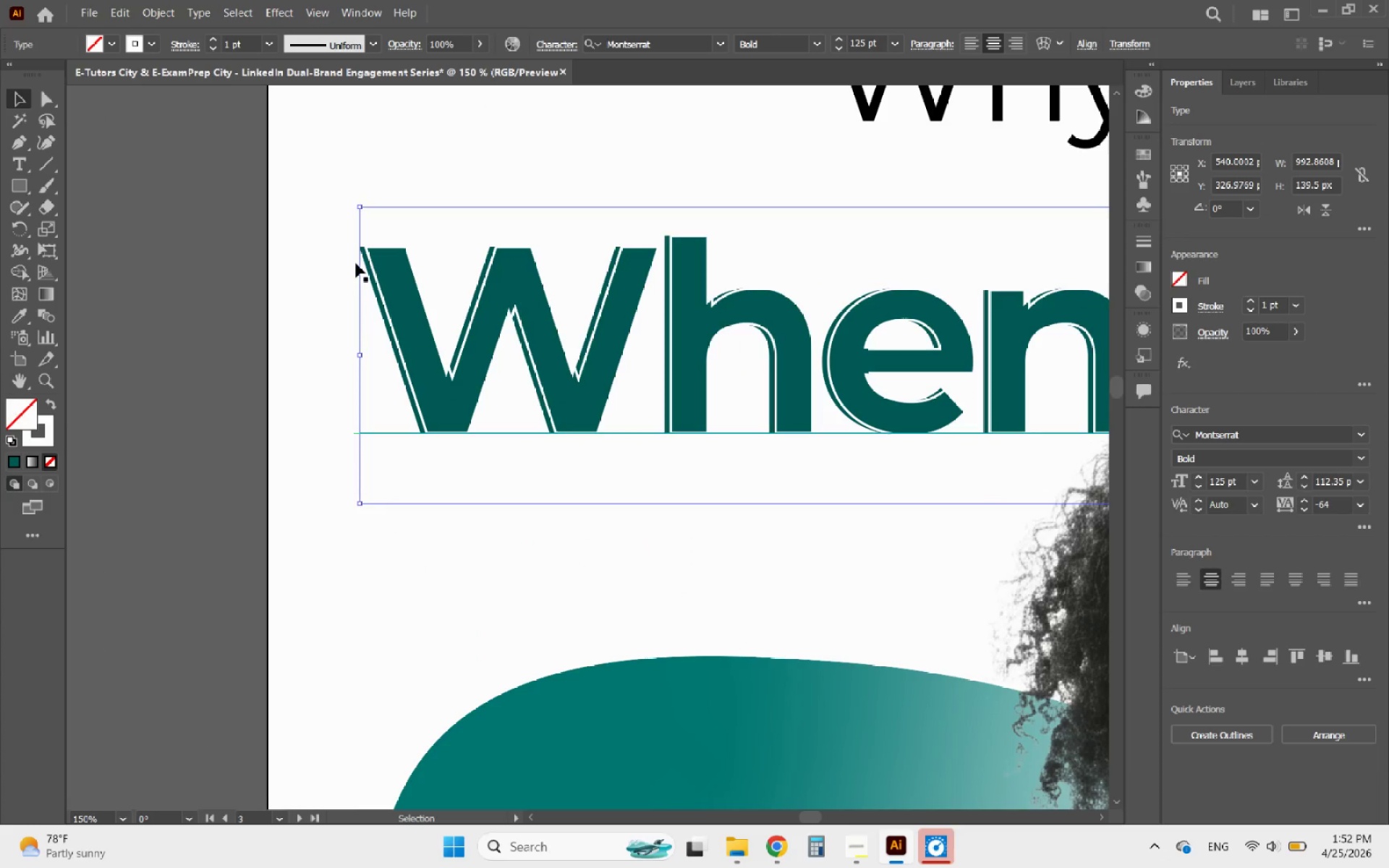 
left_click([356, 263])
 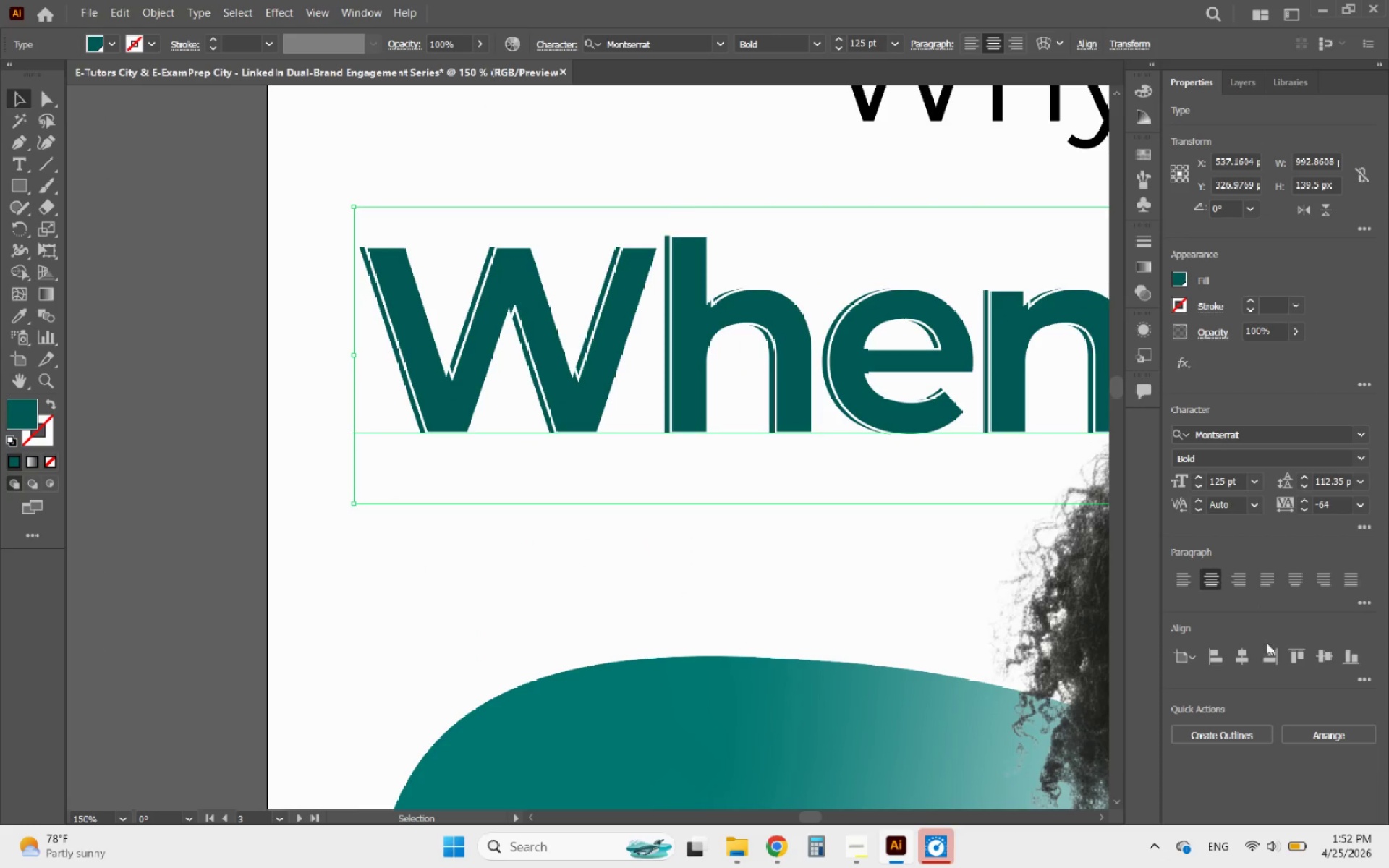 
left_click([1241, 650])
 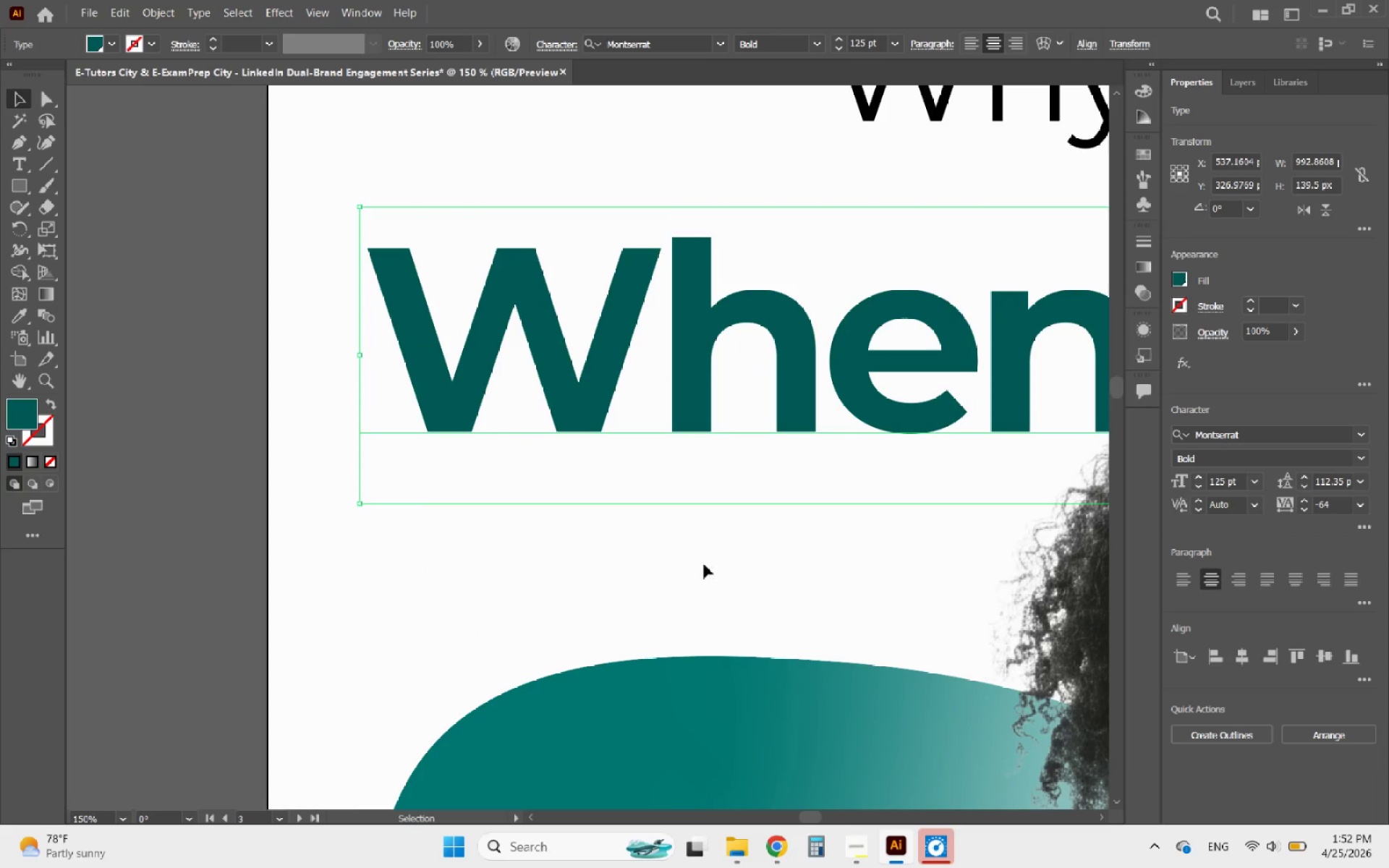 
hold_key(key=AltLeft, duration=0.84)
scroll: coordinate [473, 461], scroll_direction: down, amount: 4.0
 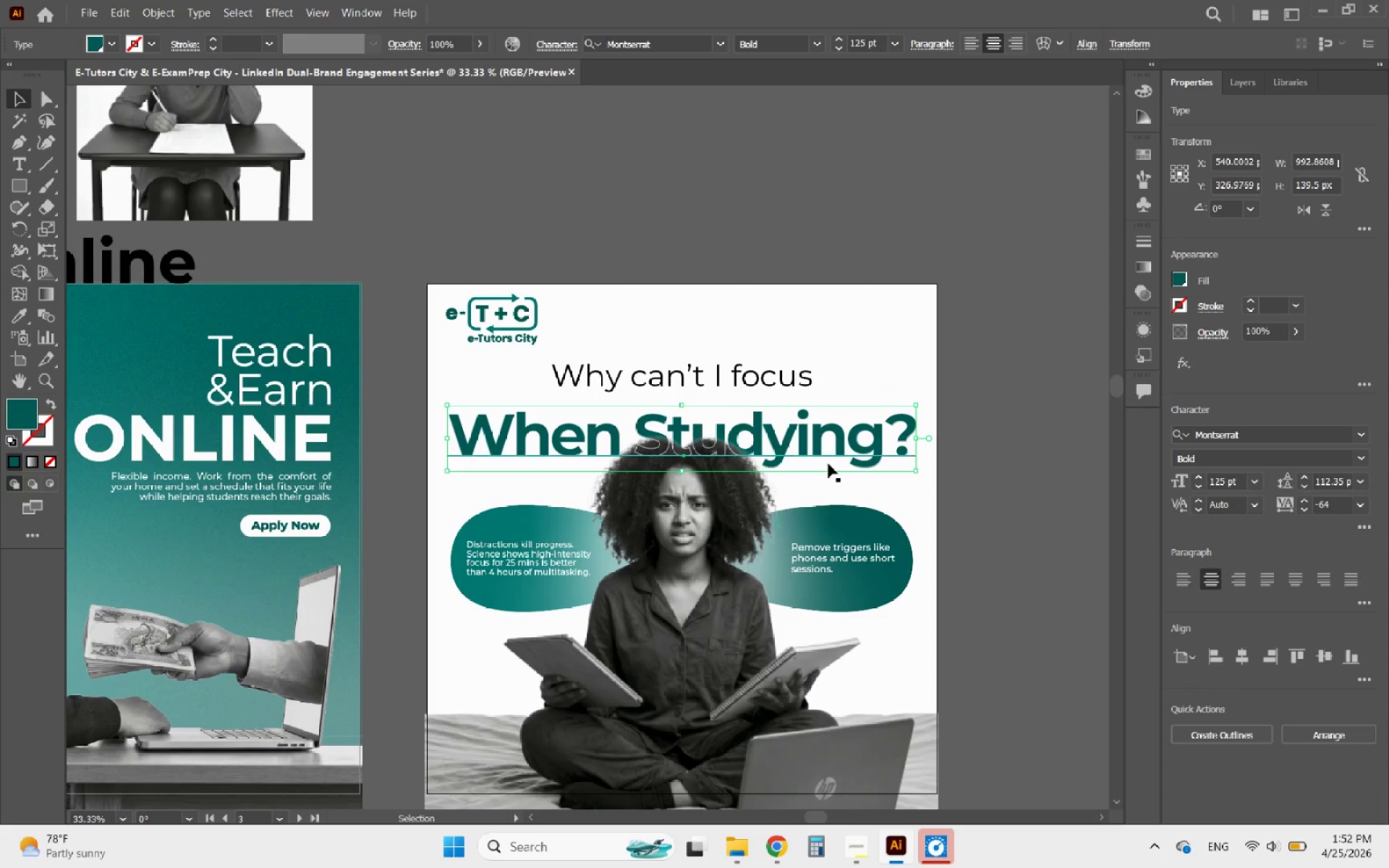 
hold_key(key=AltLeft, duration=0.36)
scroll: coordinate [917, 448], scroll_direction: none, amount: 0.0
 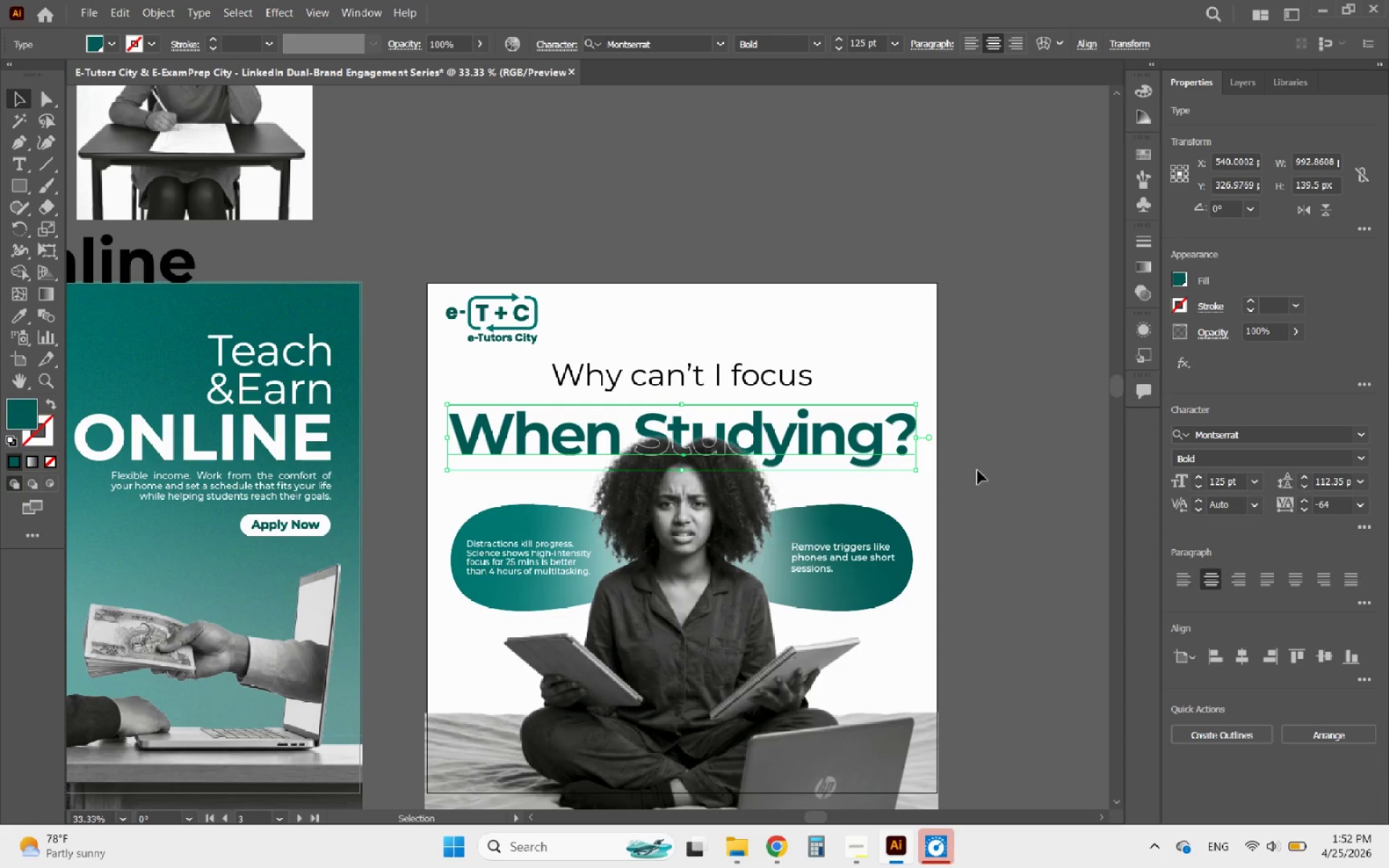 
hold_key(key=AltLeft, duration=0.47)
scroll: coordinate [911, 469], scroll_direction: up, amount: 2.0
 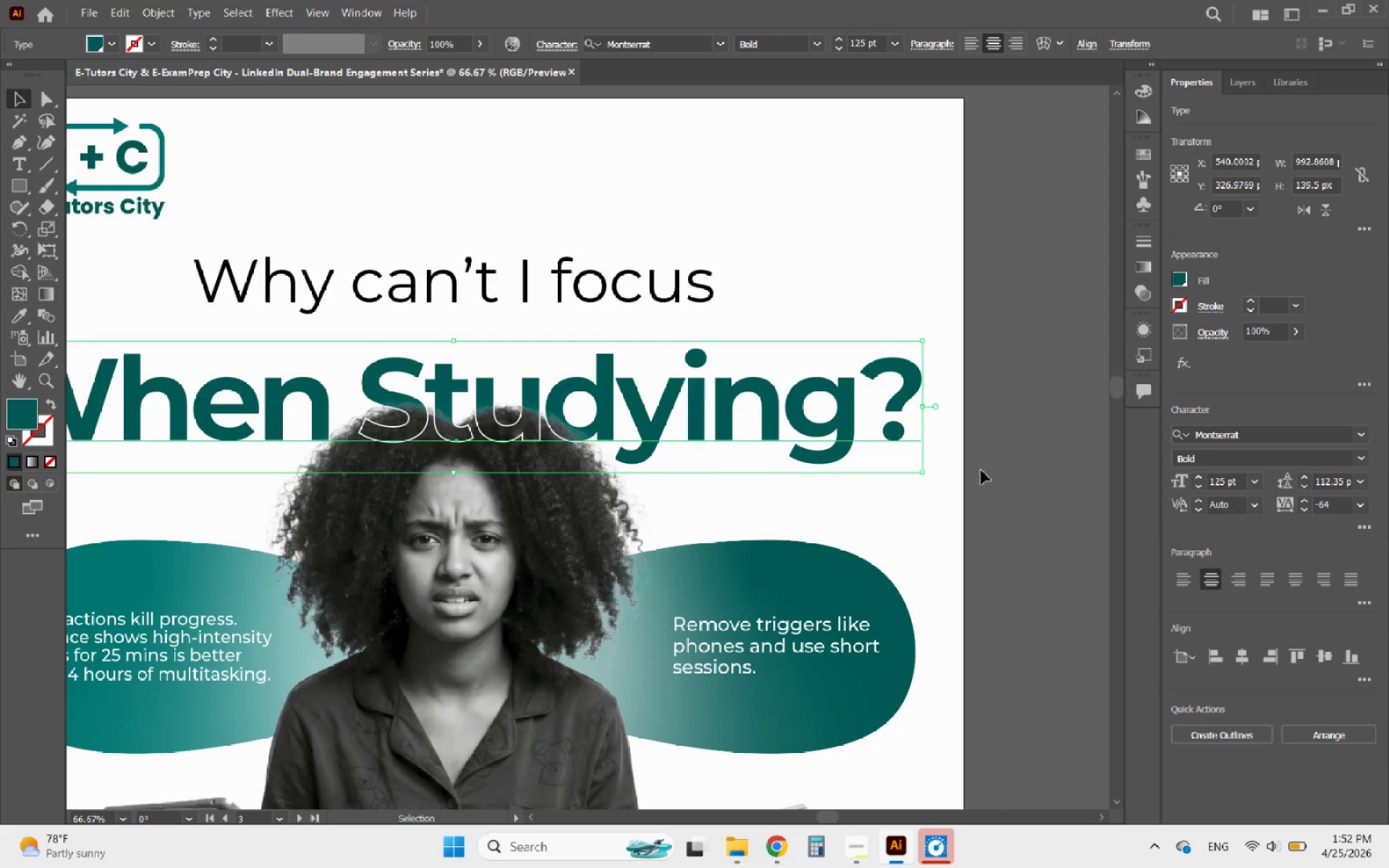 
left_click_drag(start_coordinate=[990, 468], to_coordinate=[868, 401])
 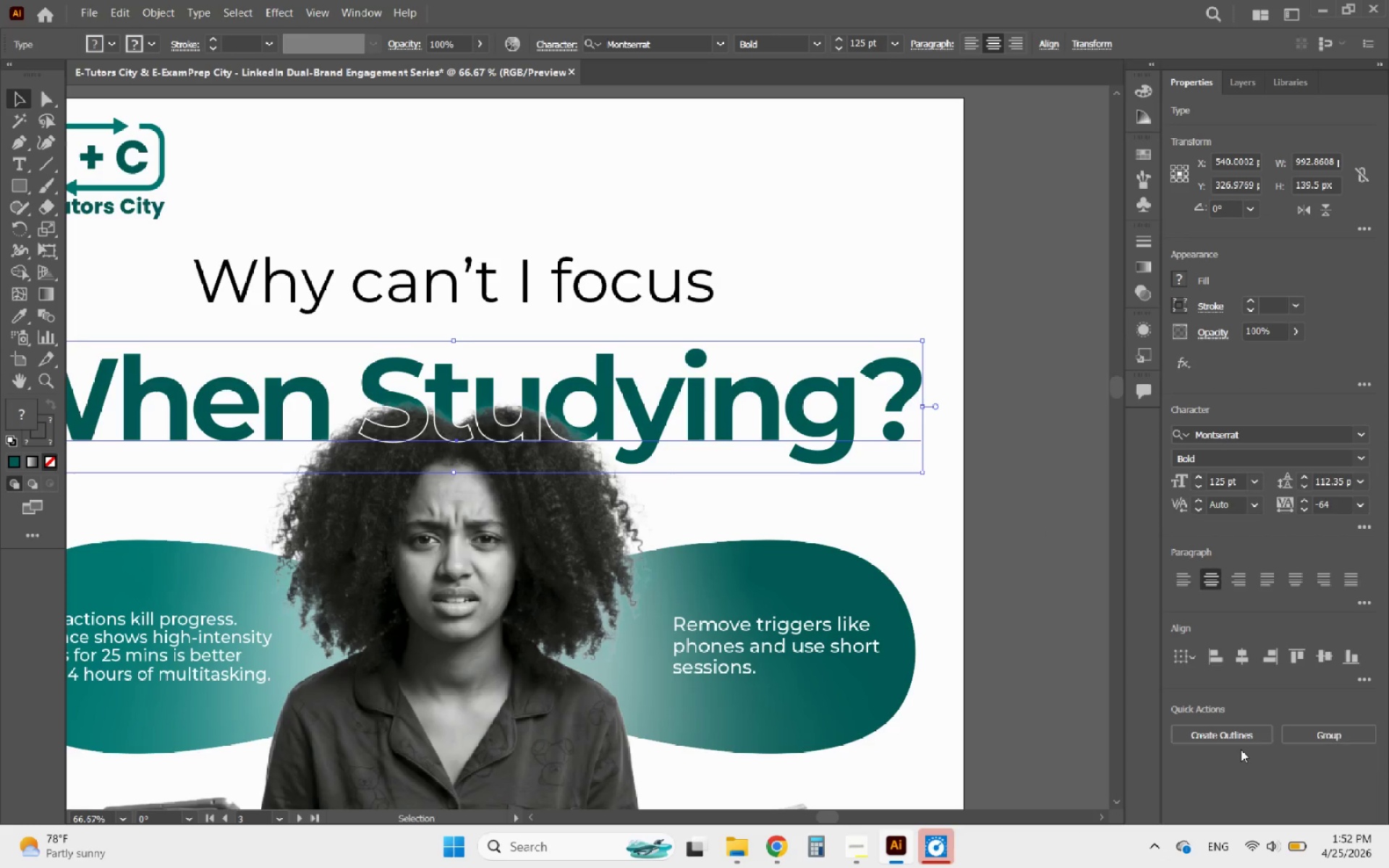 
left_click([1239, 740])
 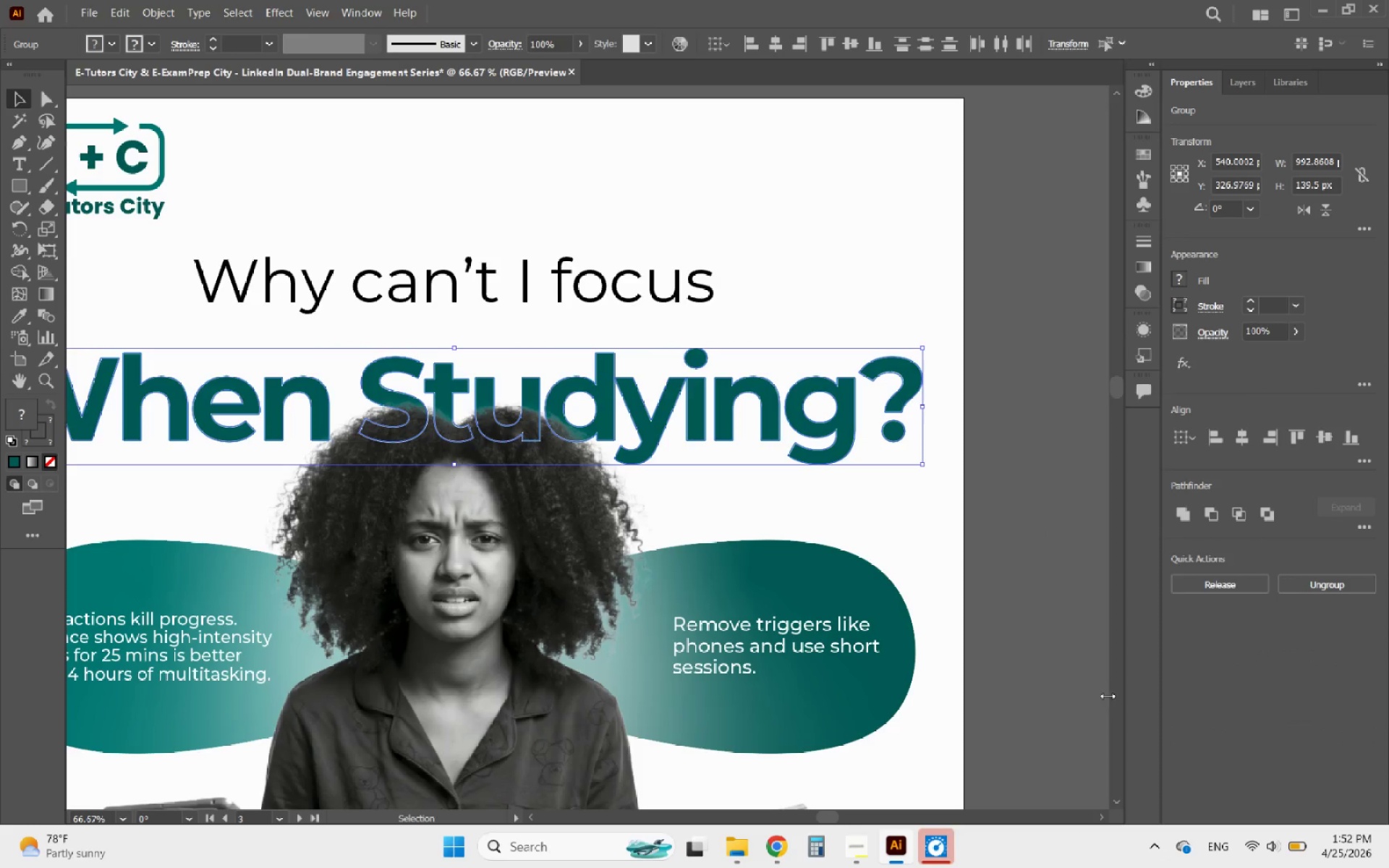 
hold_key(key=AltLeft, duration=0.52)
scroll: coordinate [925, 496], scroll_direction: down, amount: 2.0
 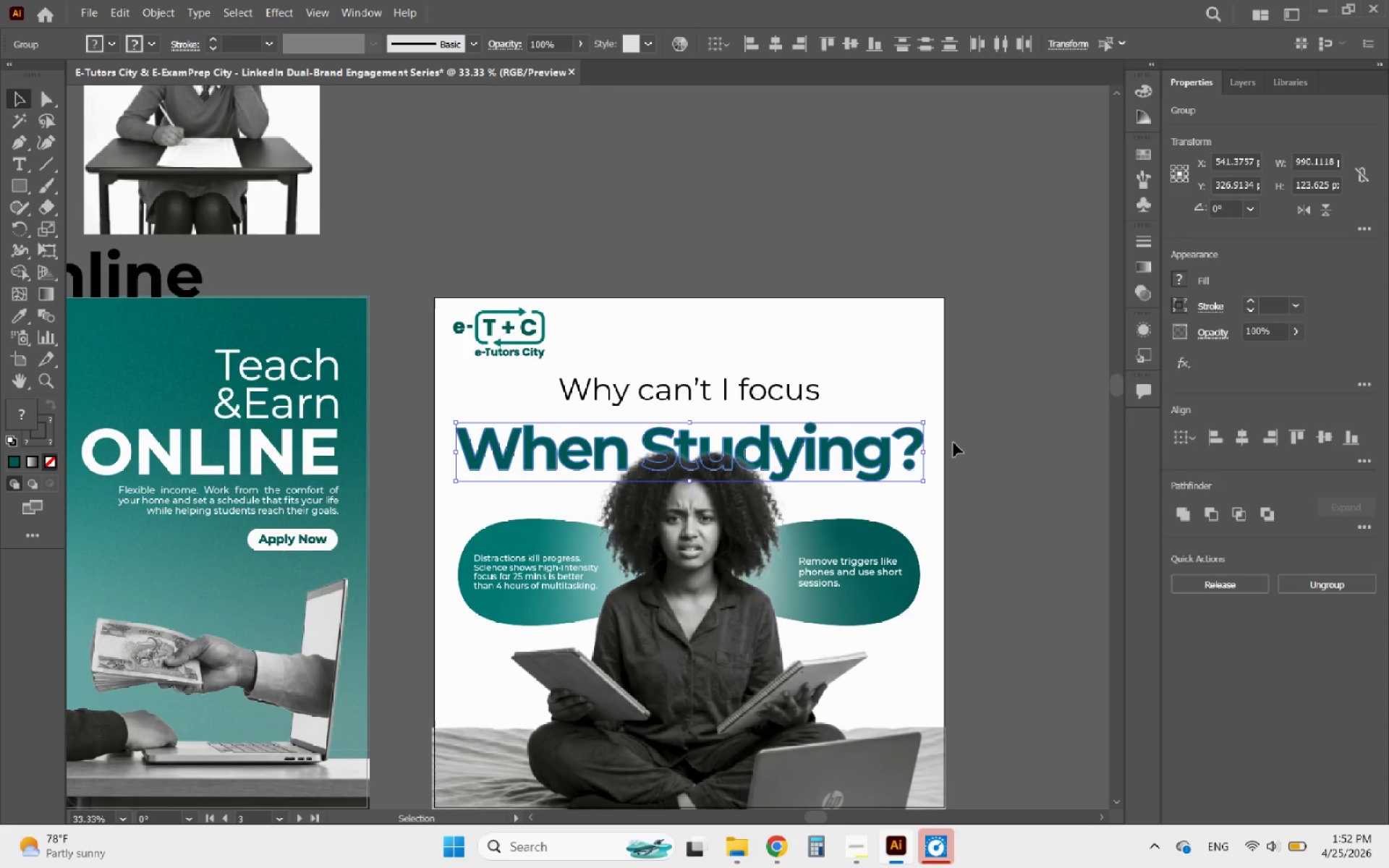 
left_click([975, 447])
 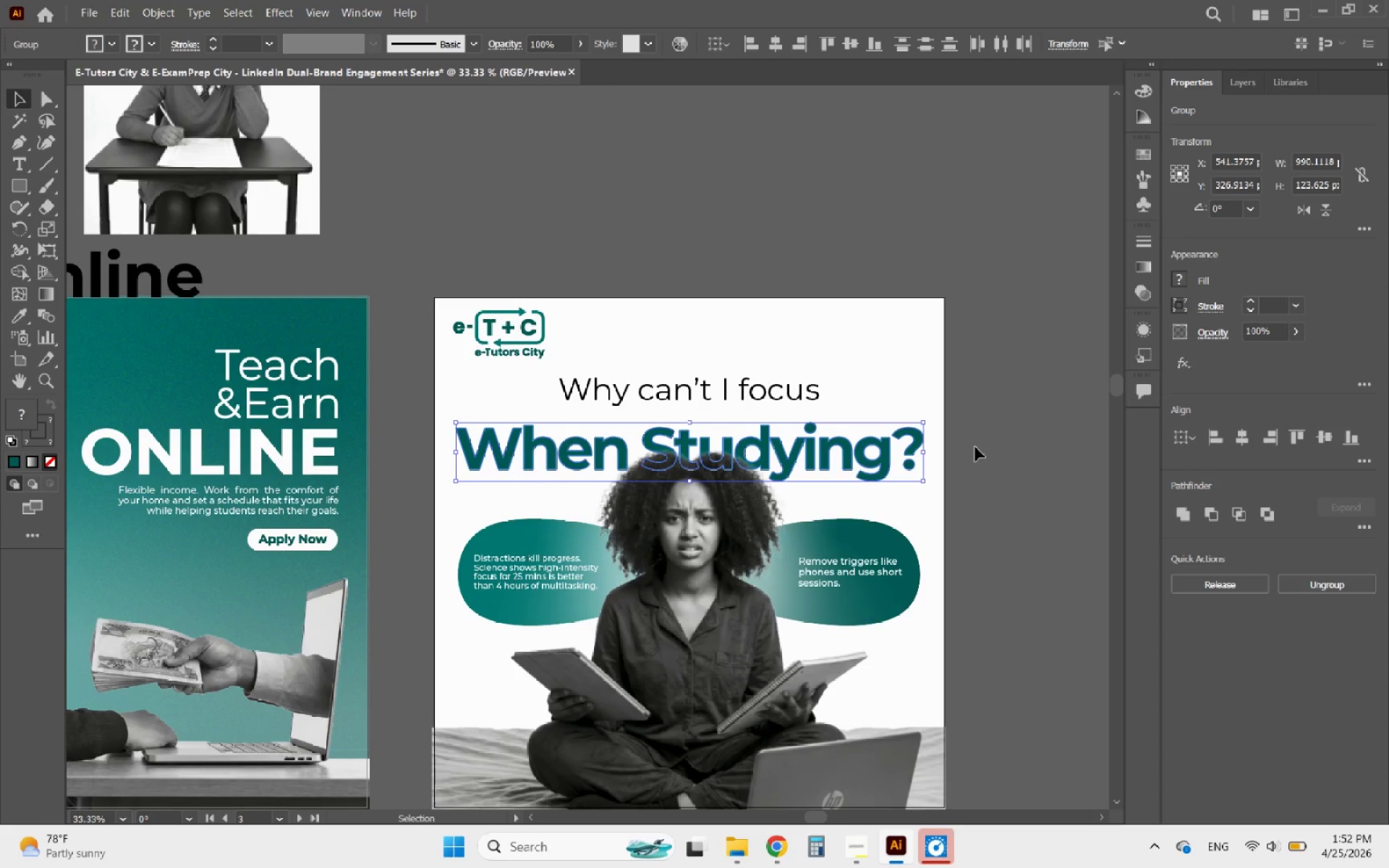 
hold_key(key=AltLeft, duration=0.7)
 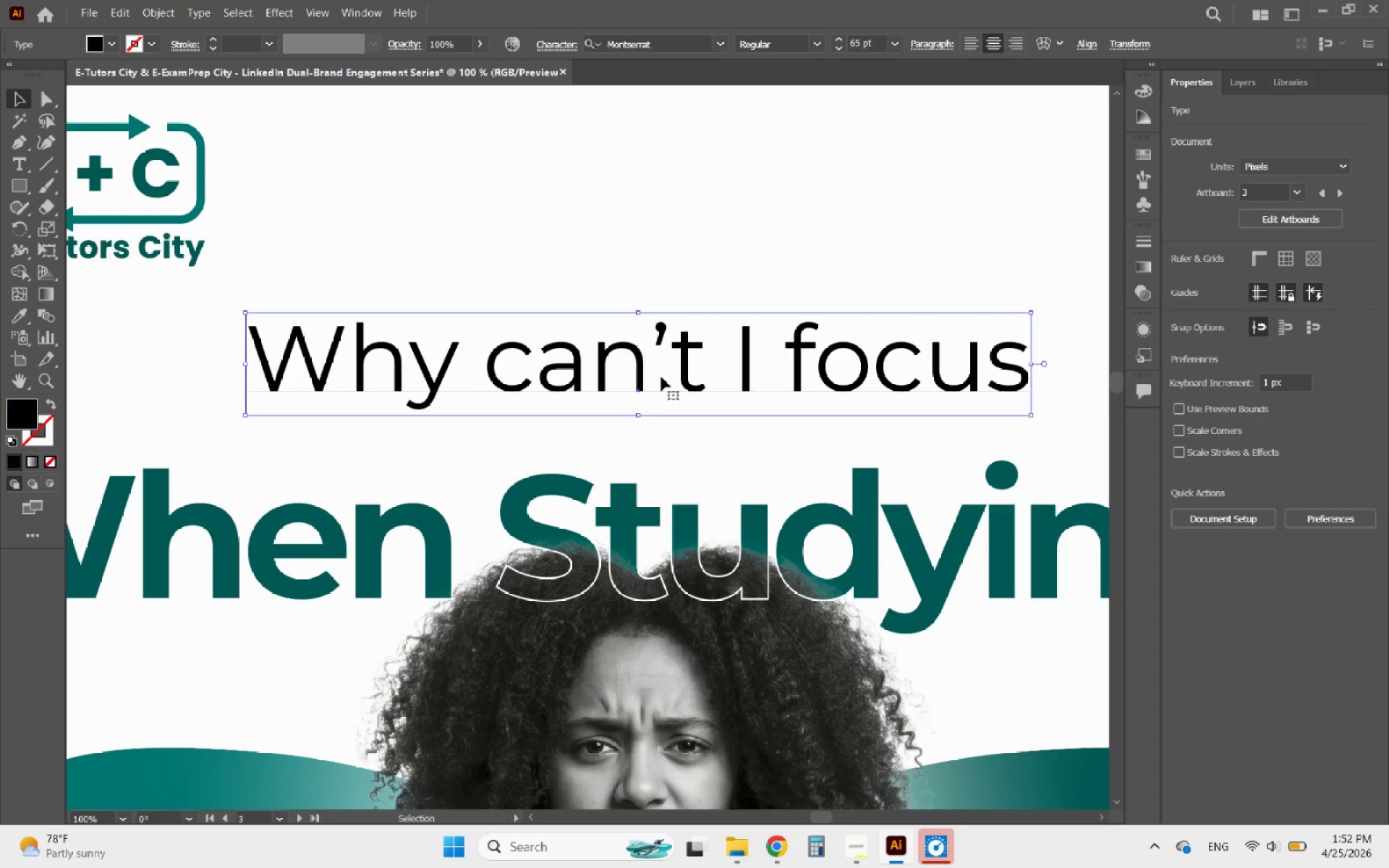 
left_click([661, 377])
 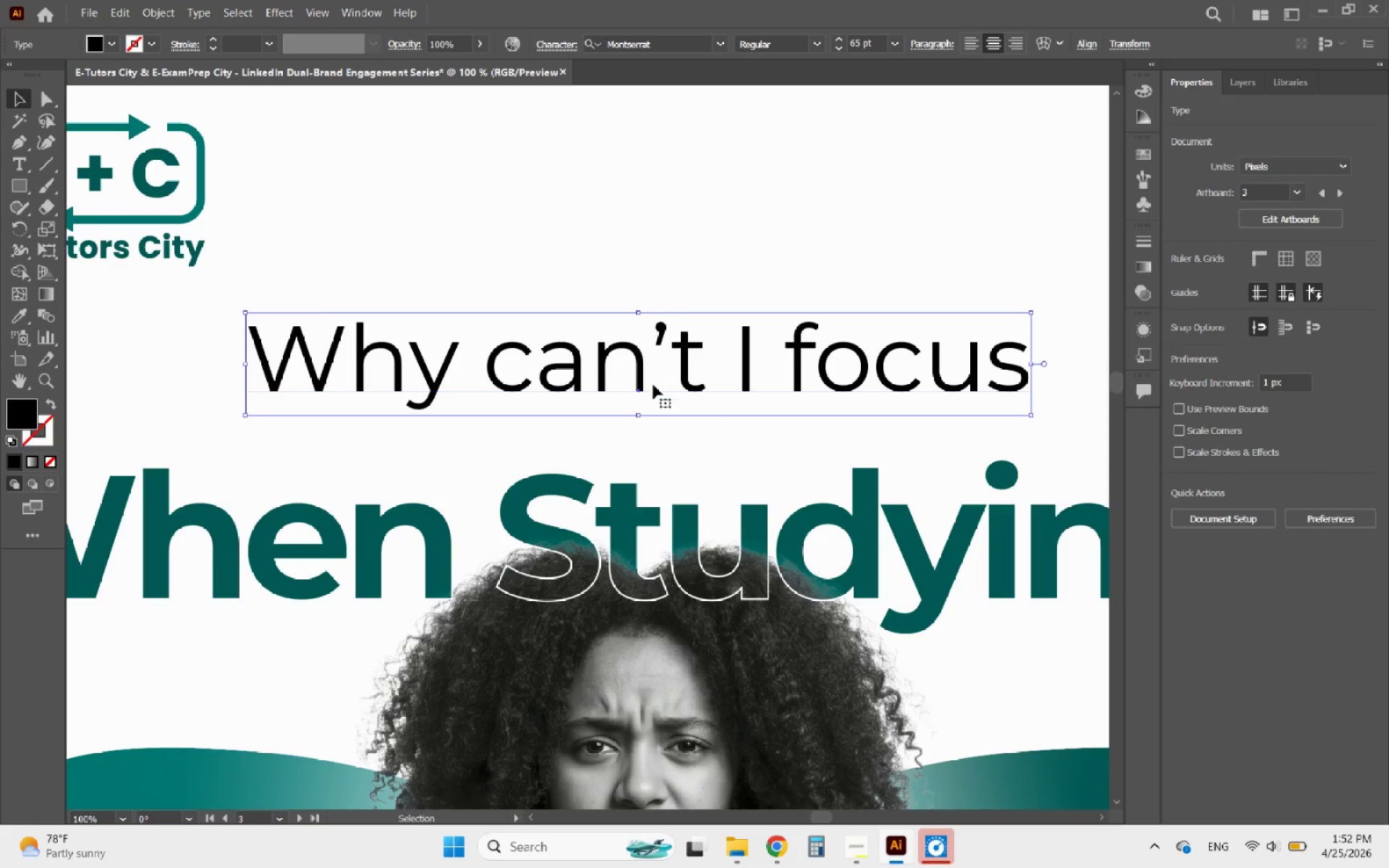 
scroll: coordinate [715, 404], scroll_direction: up, amount: 3.0
 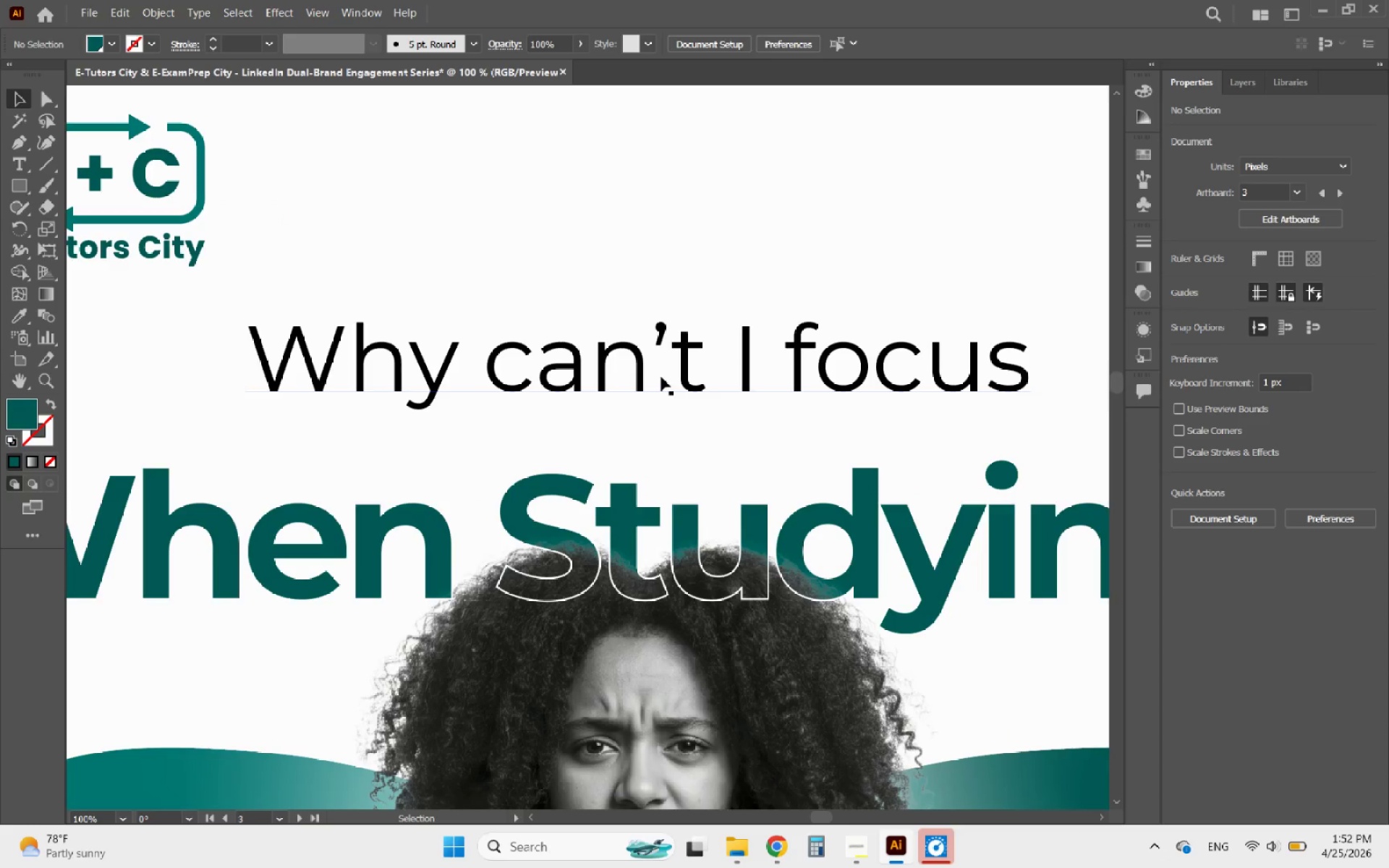 
hold_key(key=ShiftLeft, duration=1.97)
left_click_drag(start_coordinate=[637, 414], to_coordinate=[631, 422])
 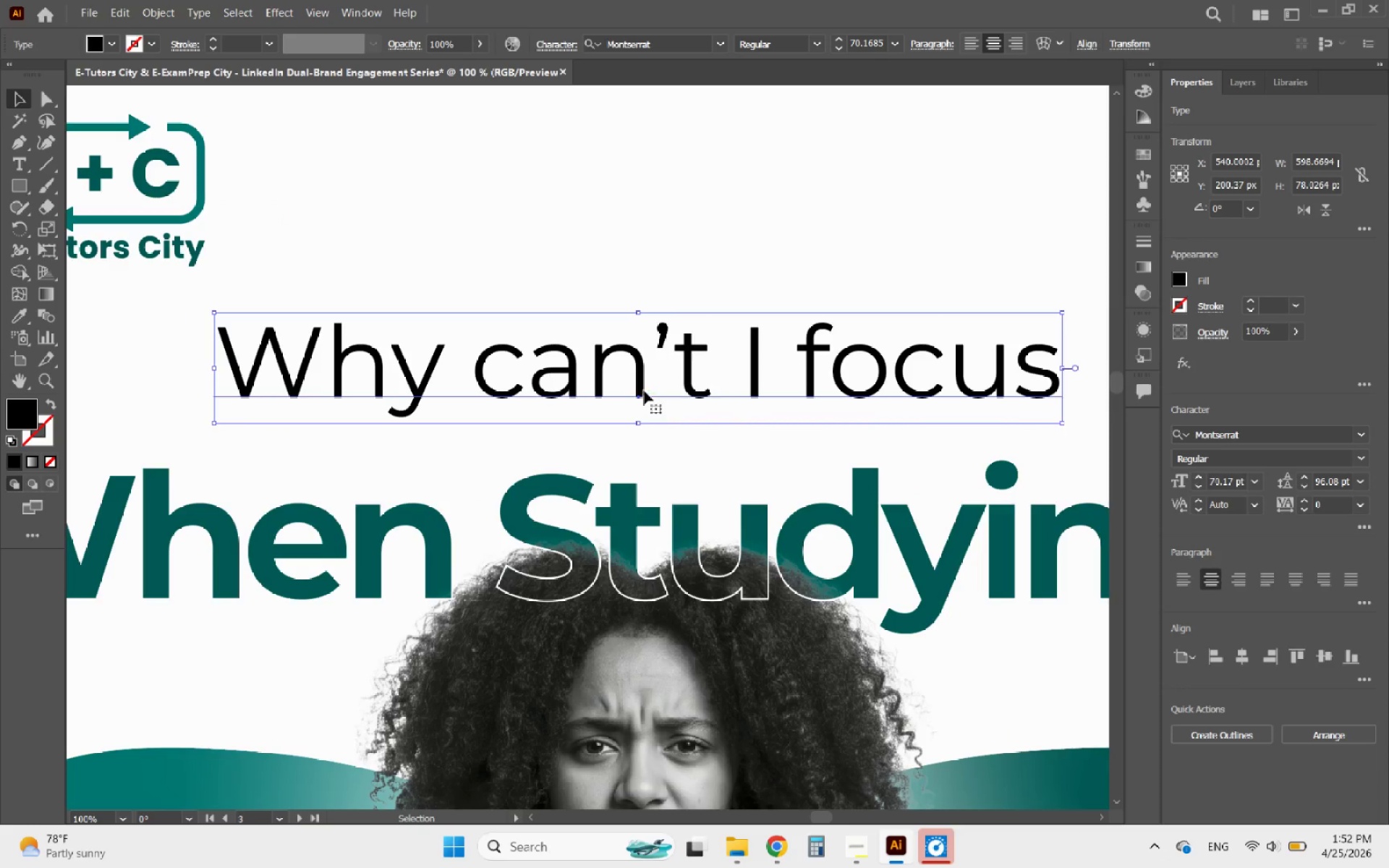 
left_click_drag(start_coordinate=[644, 388], to_coordinate=[645, 425])
 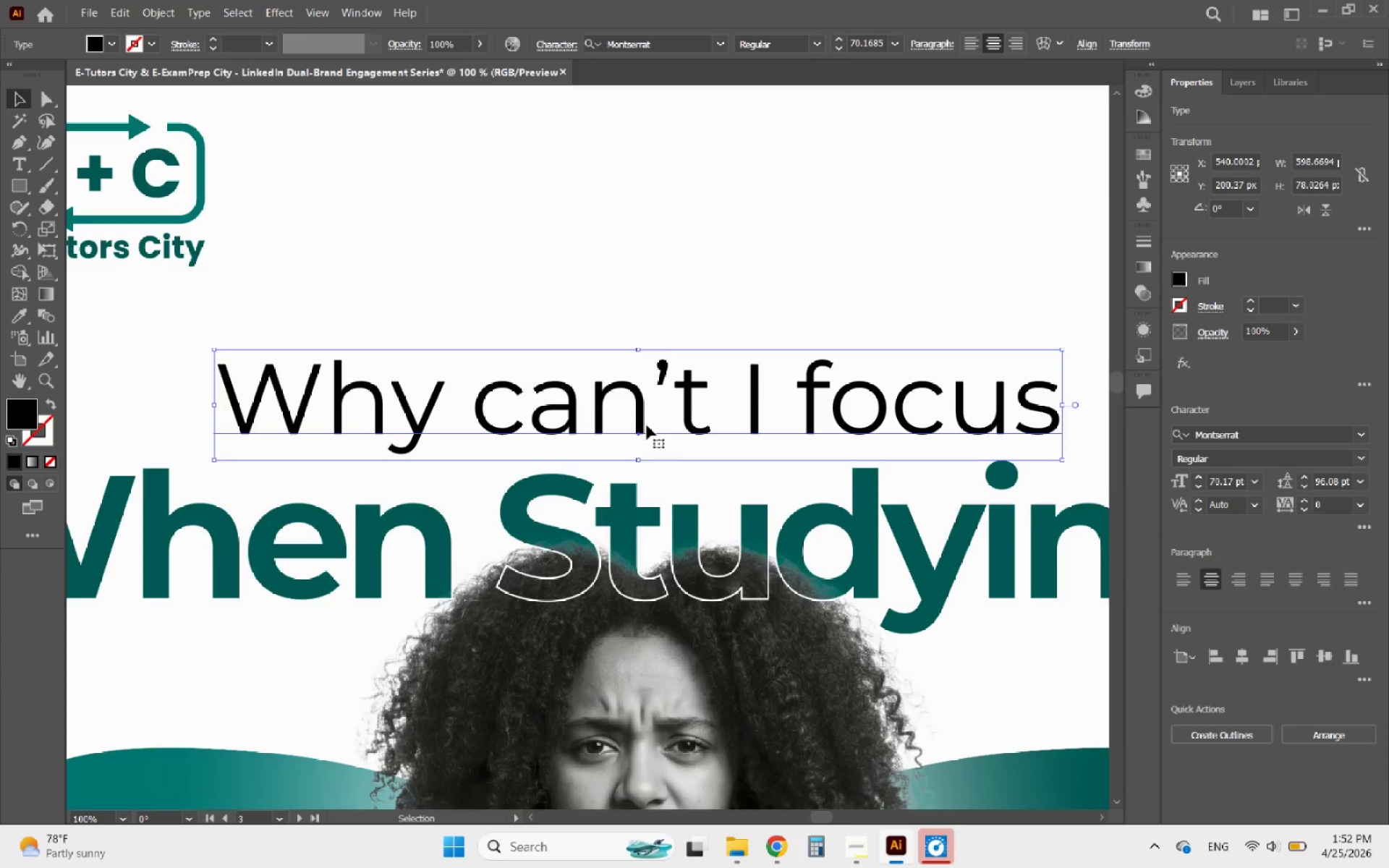 
hold_key(key=AltLeft, duration=1.55)
scroll: coordinate [647, 426], scroll_direction: down, amount: 4.0
 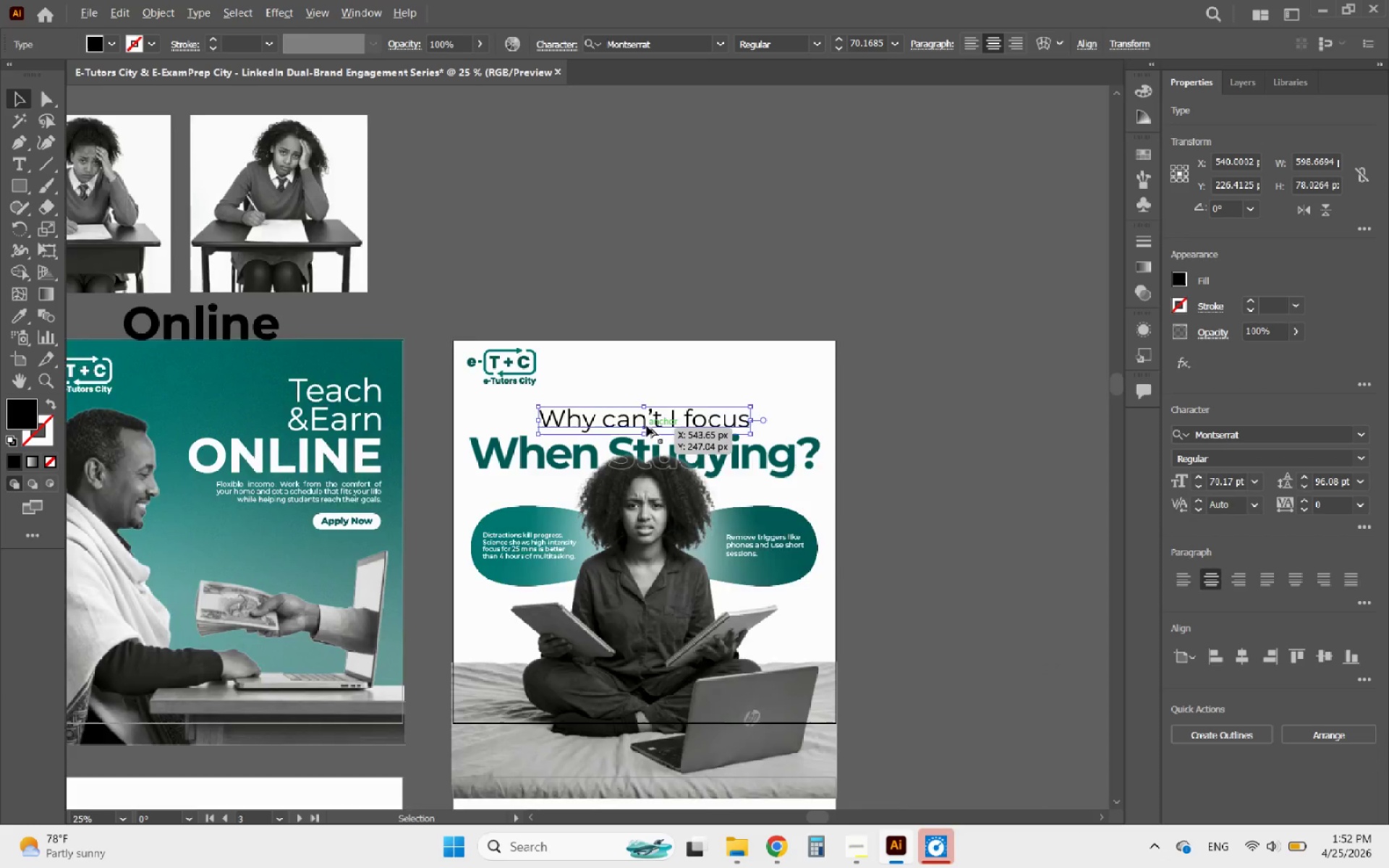 
scroll: coordinate [647, 426], scroll_direction: up, amount: 2.0
 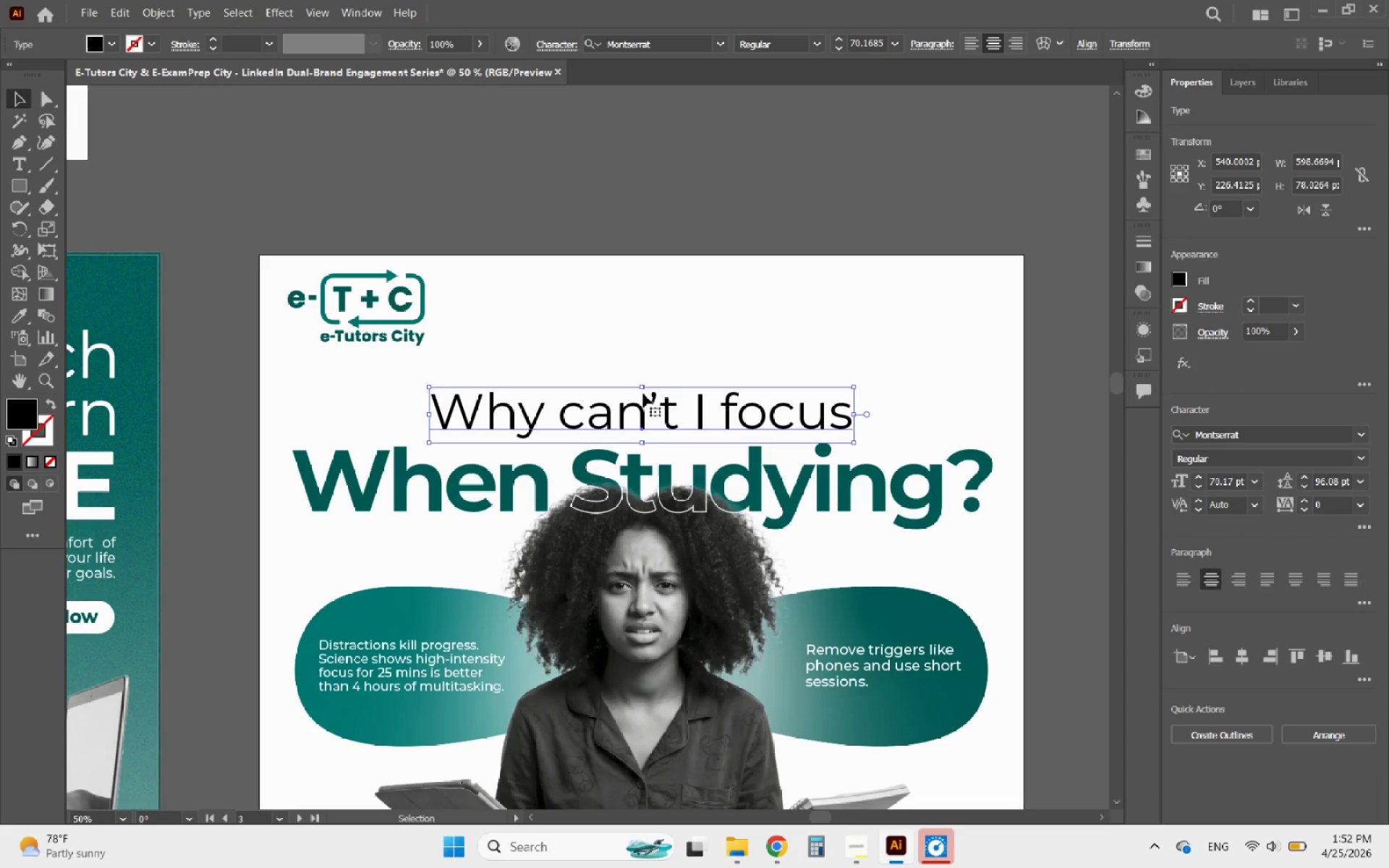 
hold_key(key=ShiftLeft, duration=2.31)
left_click([636, 386])
 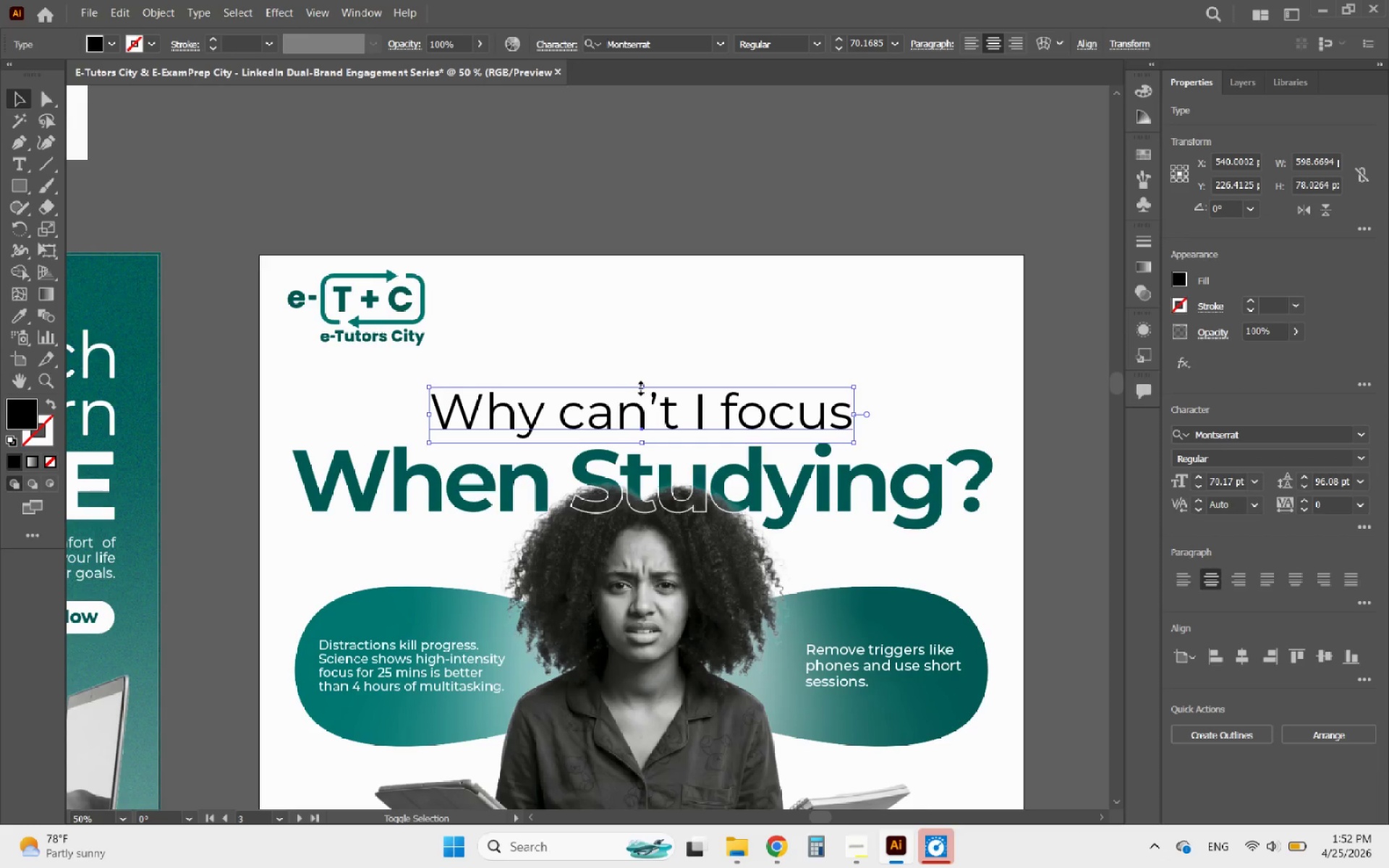 
left_click_drag(start_coordinate=[639, 386], to_coordinate=[641, 399])
 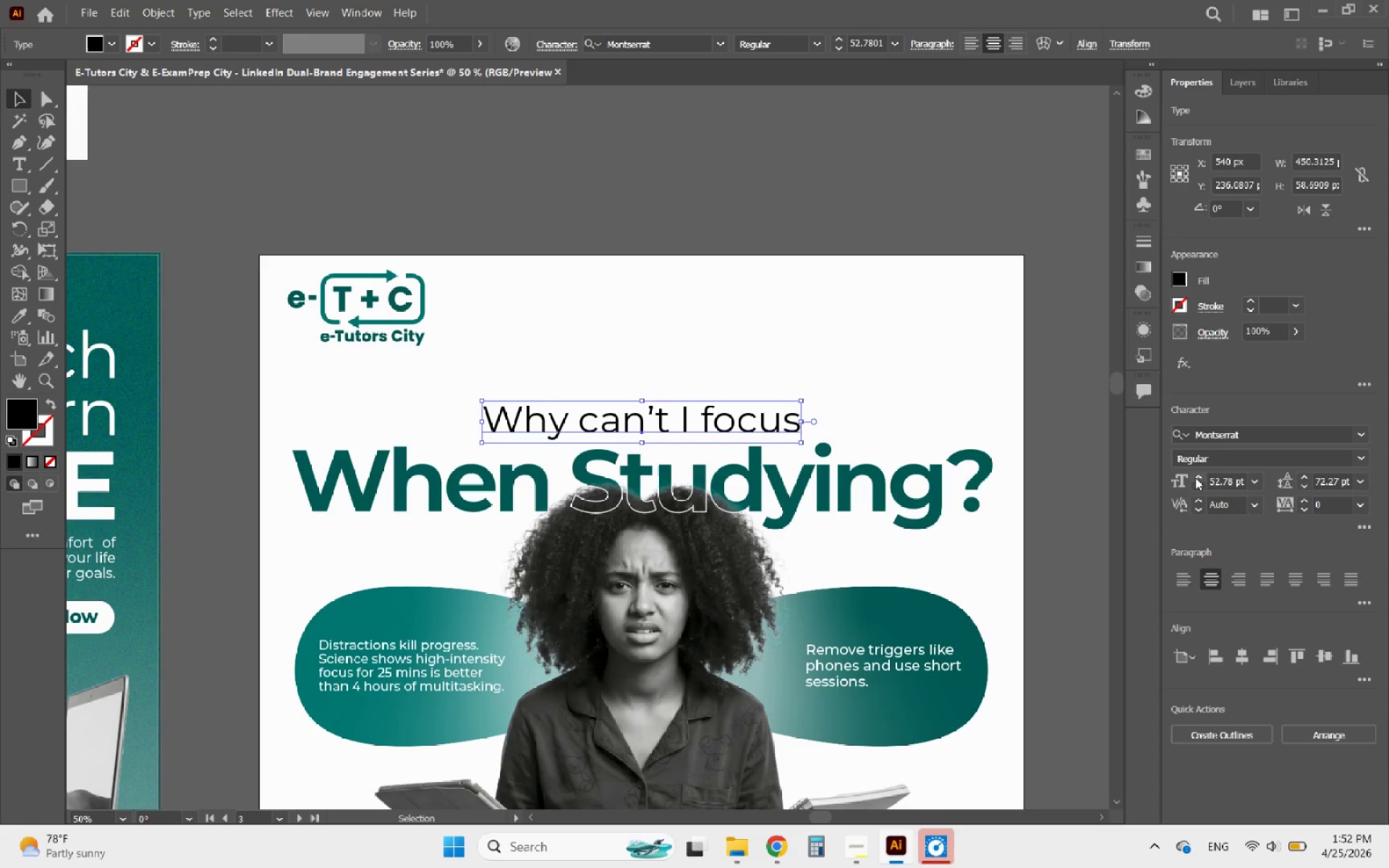 
double_click([1195, 477])
 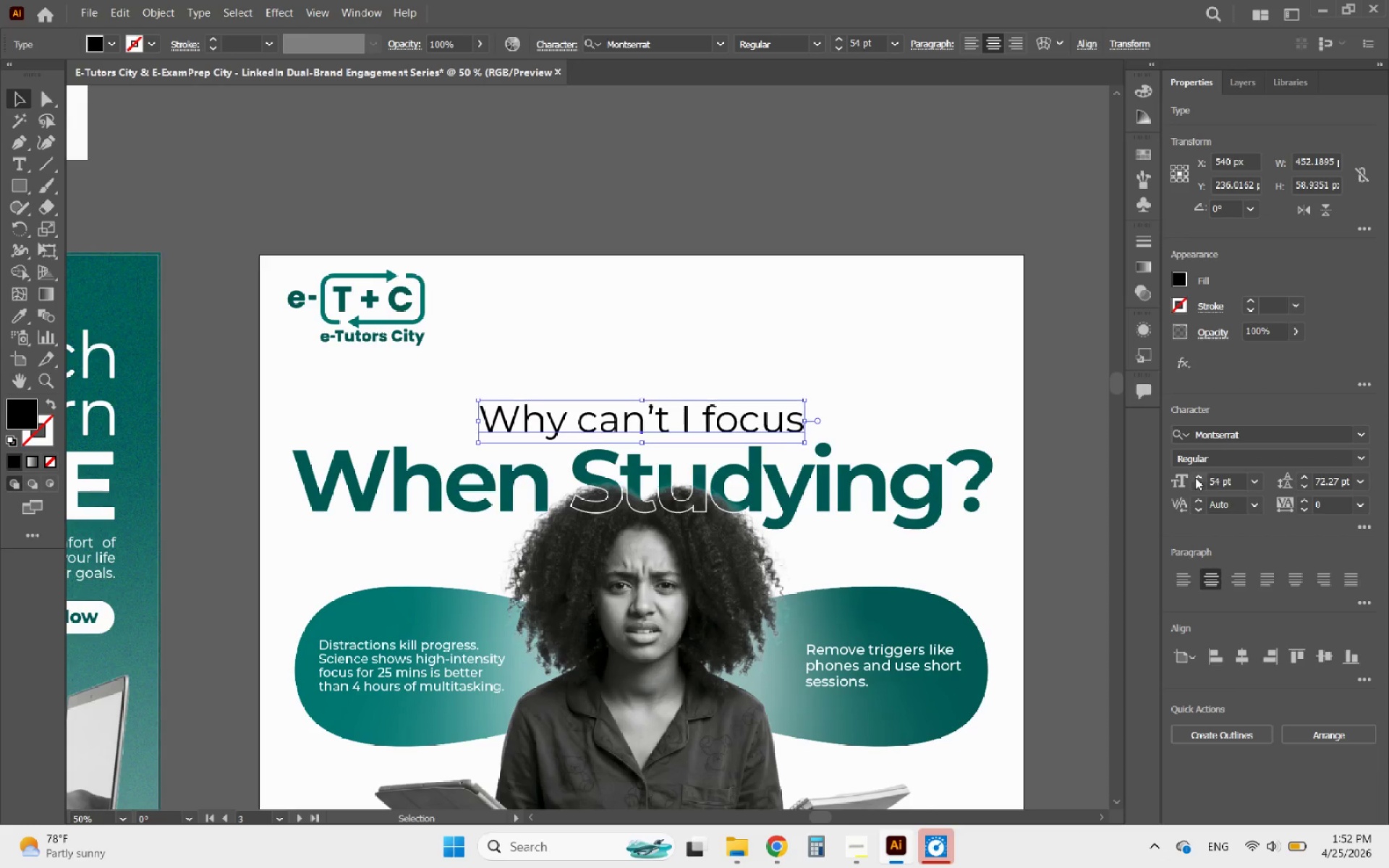 
triple_click([1195, 477])
 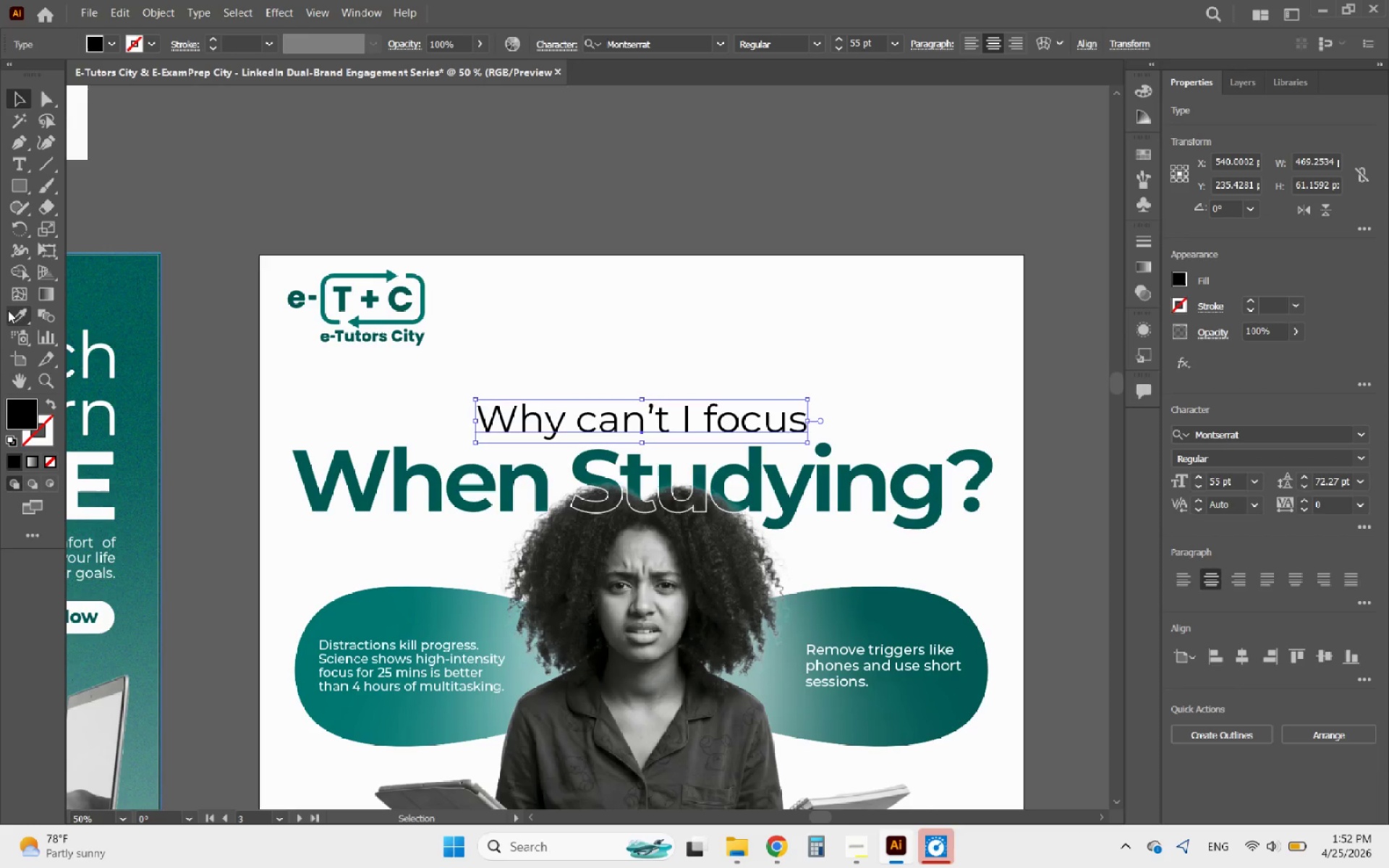 
left_click([20, 312])
 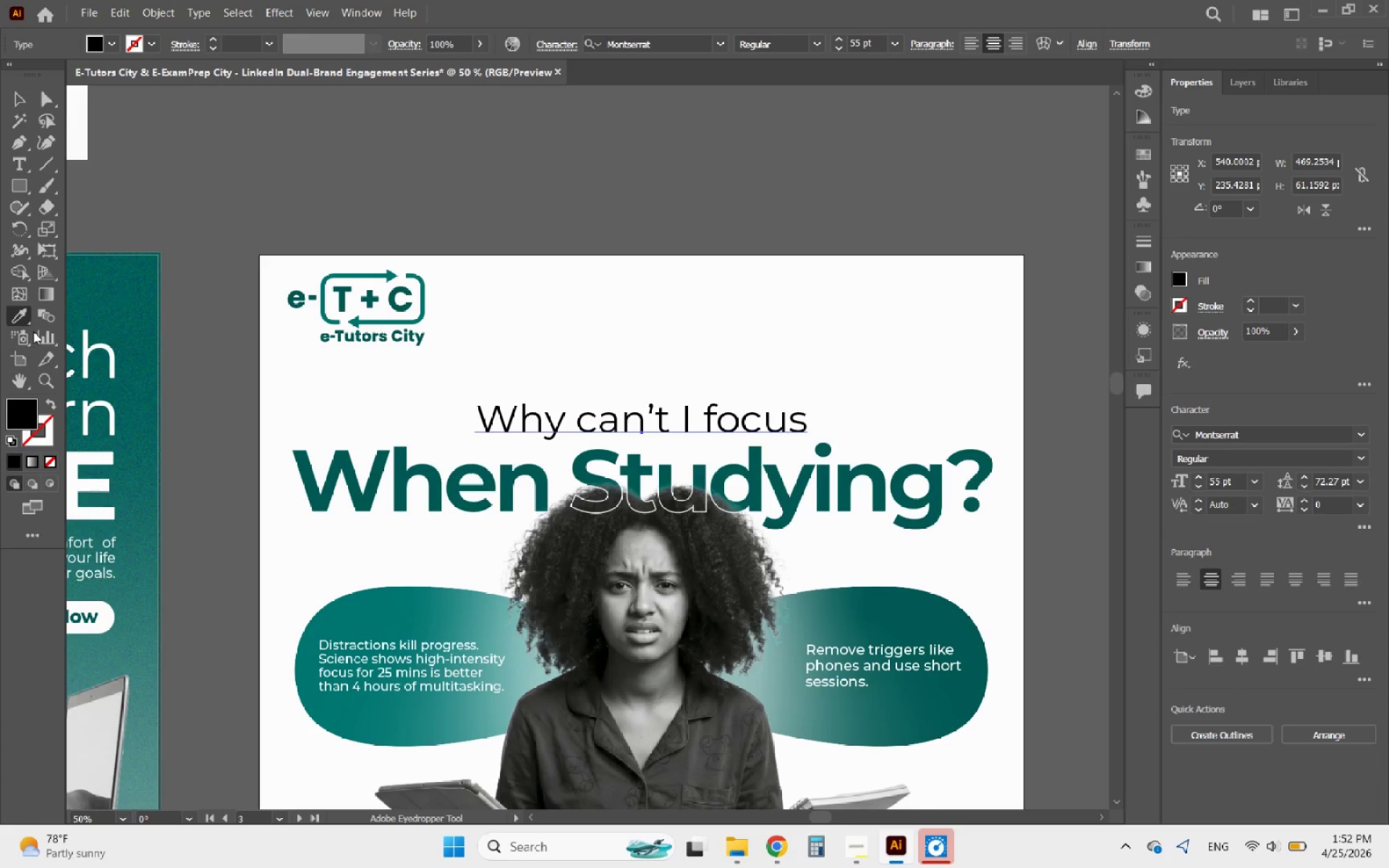 
hold_key(key=AltLeft, duration=1.69)
scroll: coordinate [843, 488], scroll_direction: down, amount: 2.0
 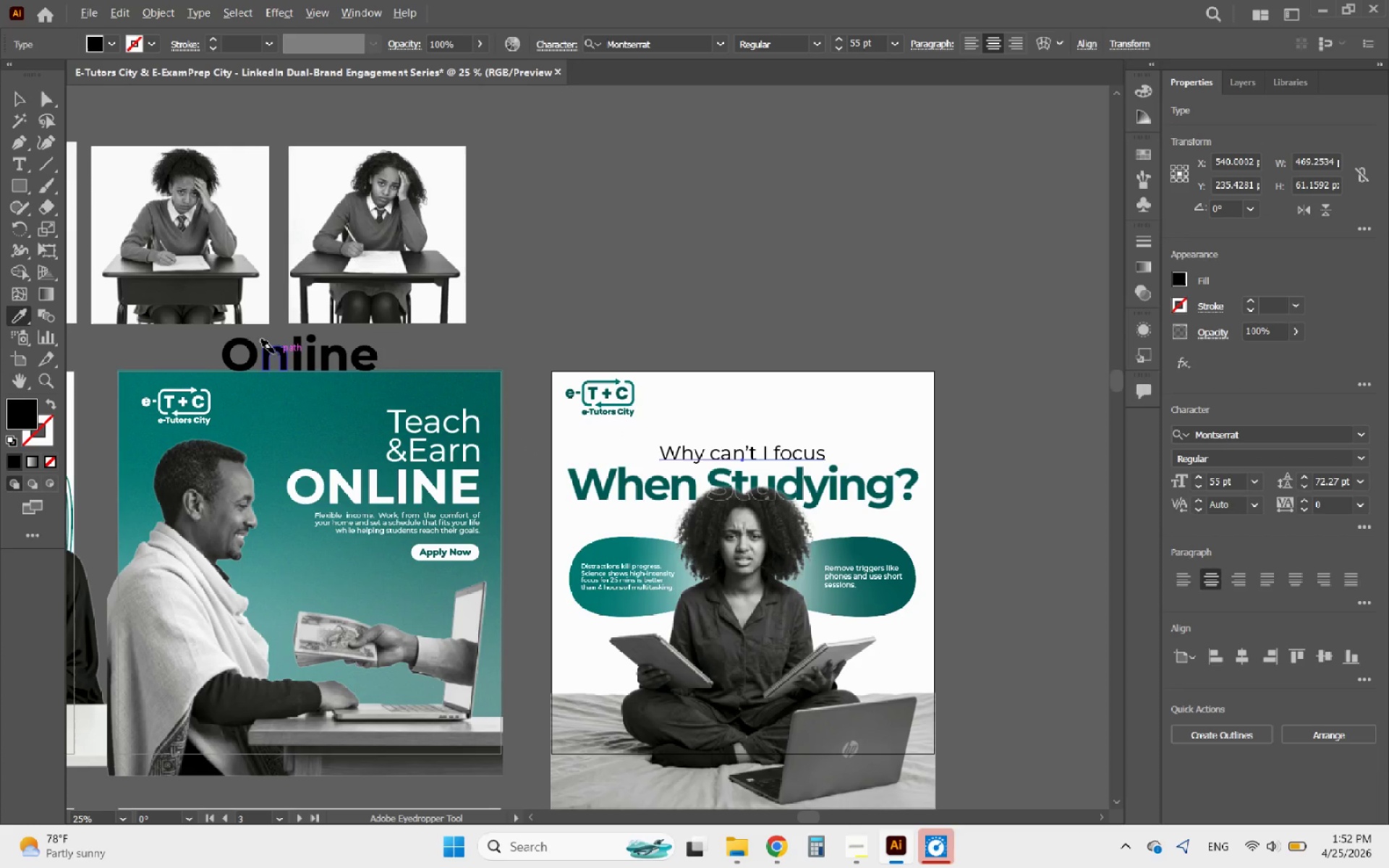 
scroll: coordinate [216, 399], scroll_direction: up, amount: 1.0
 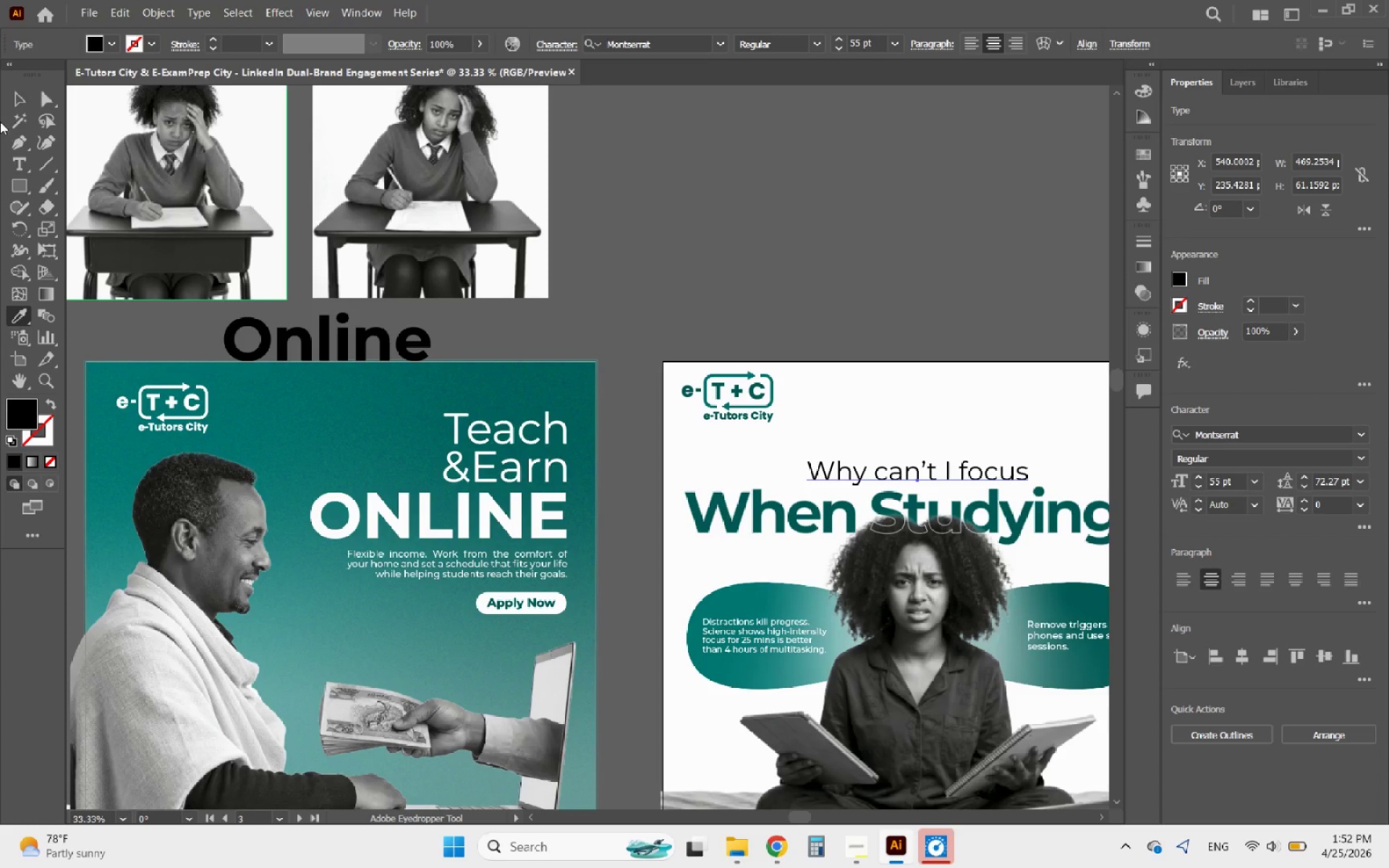 
left_click([26, 98])
 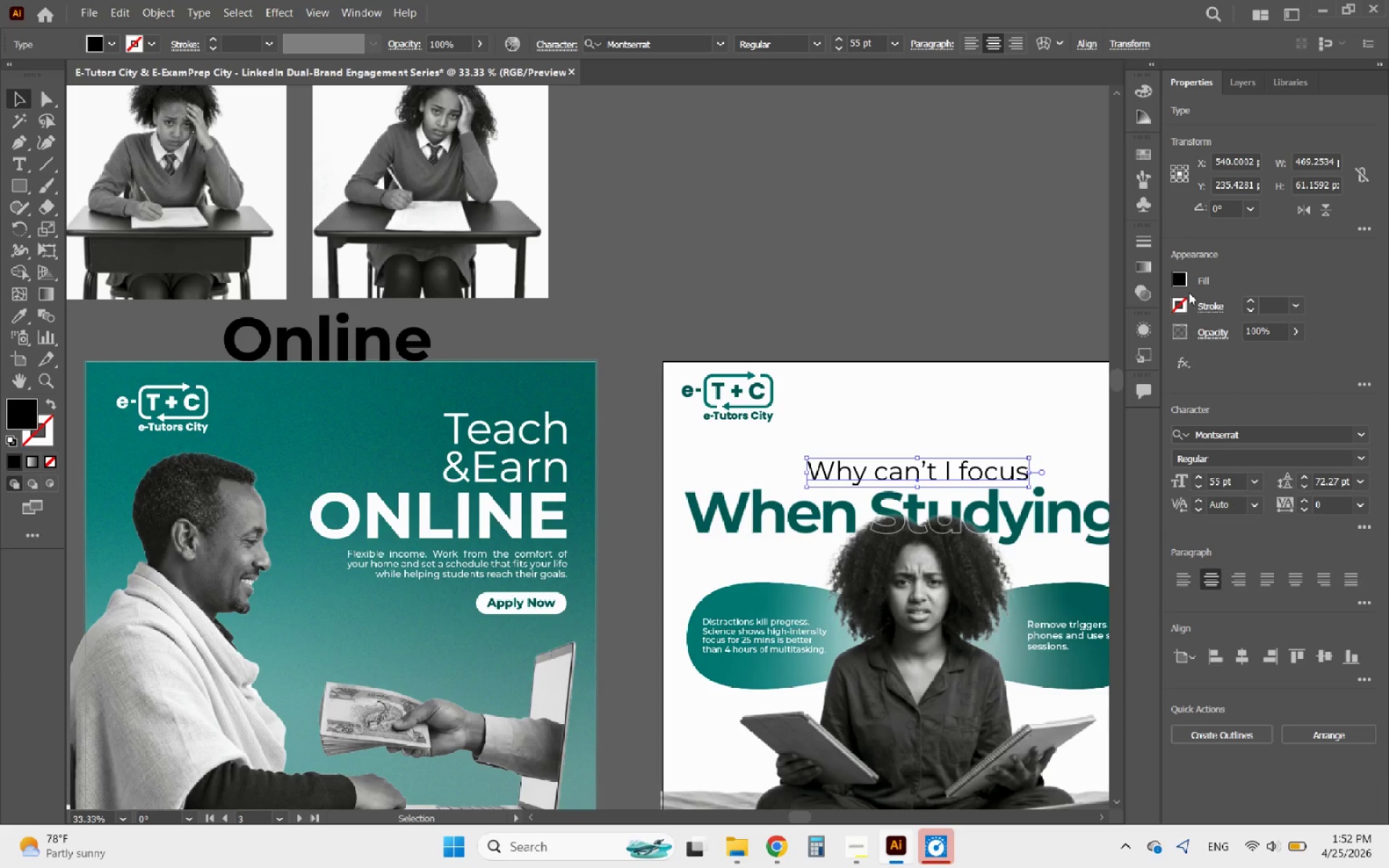 
left_click([1181, 276])
 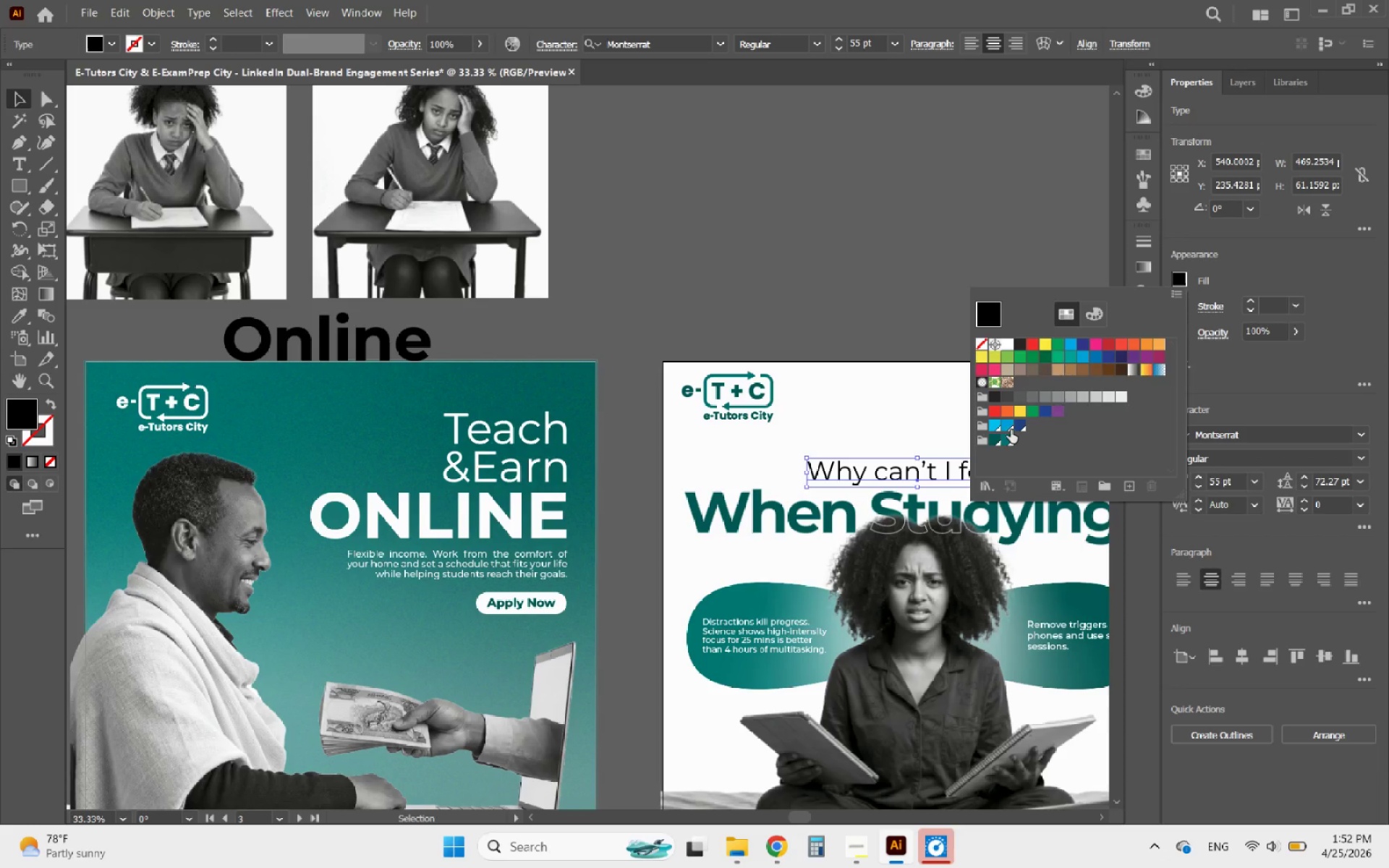 
left_click([1002, 443])
 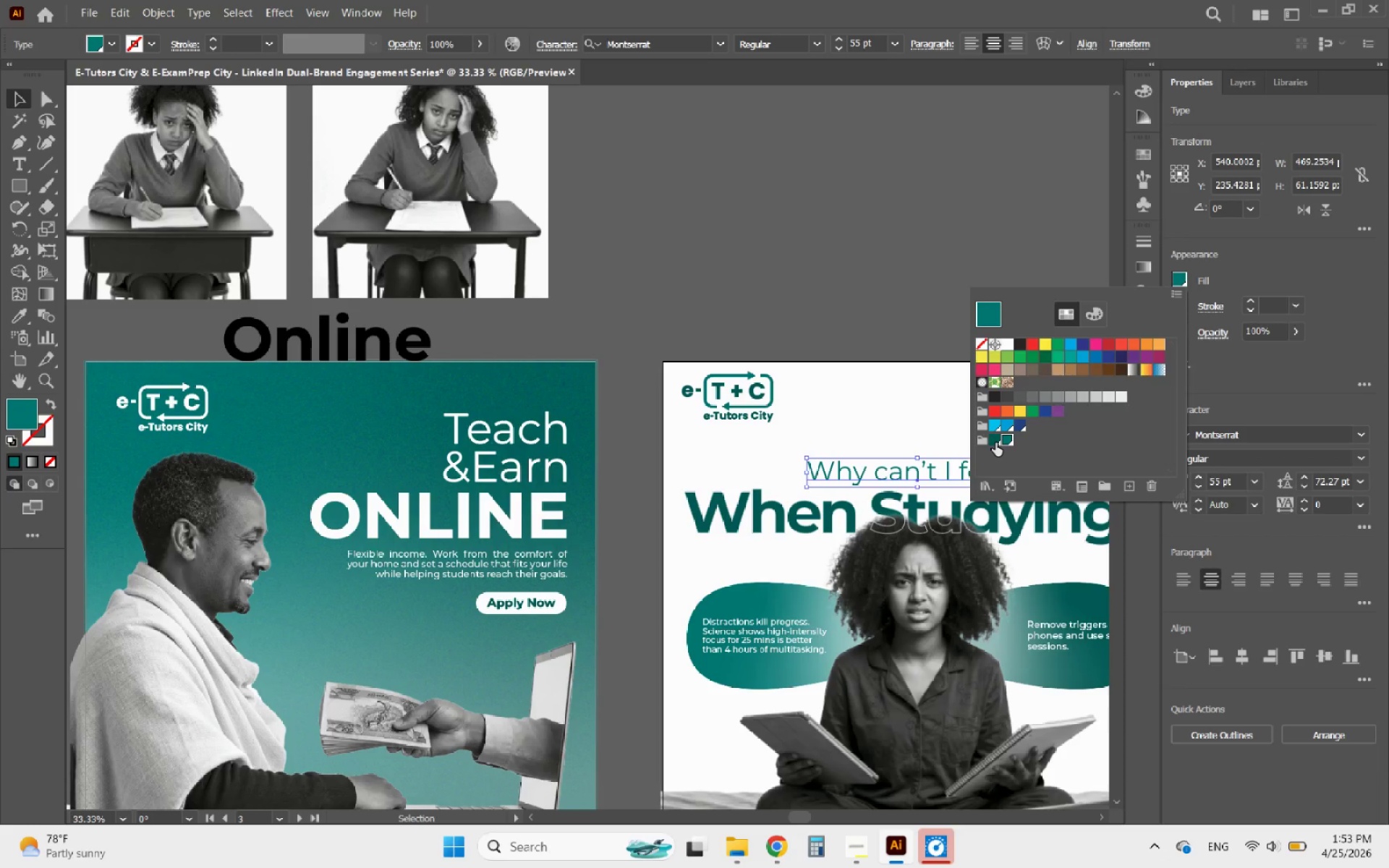 
left_click([995, 443])
 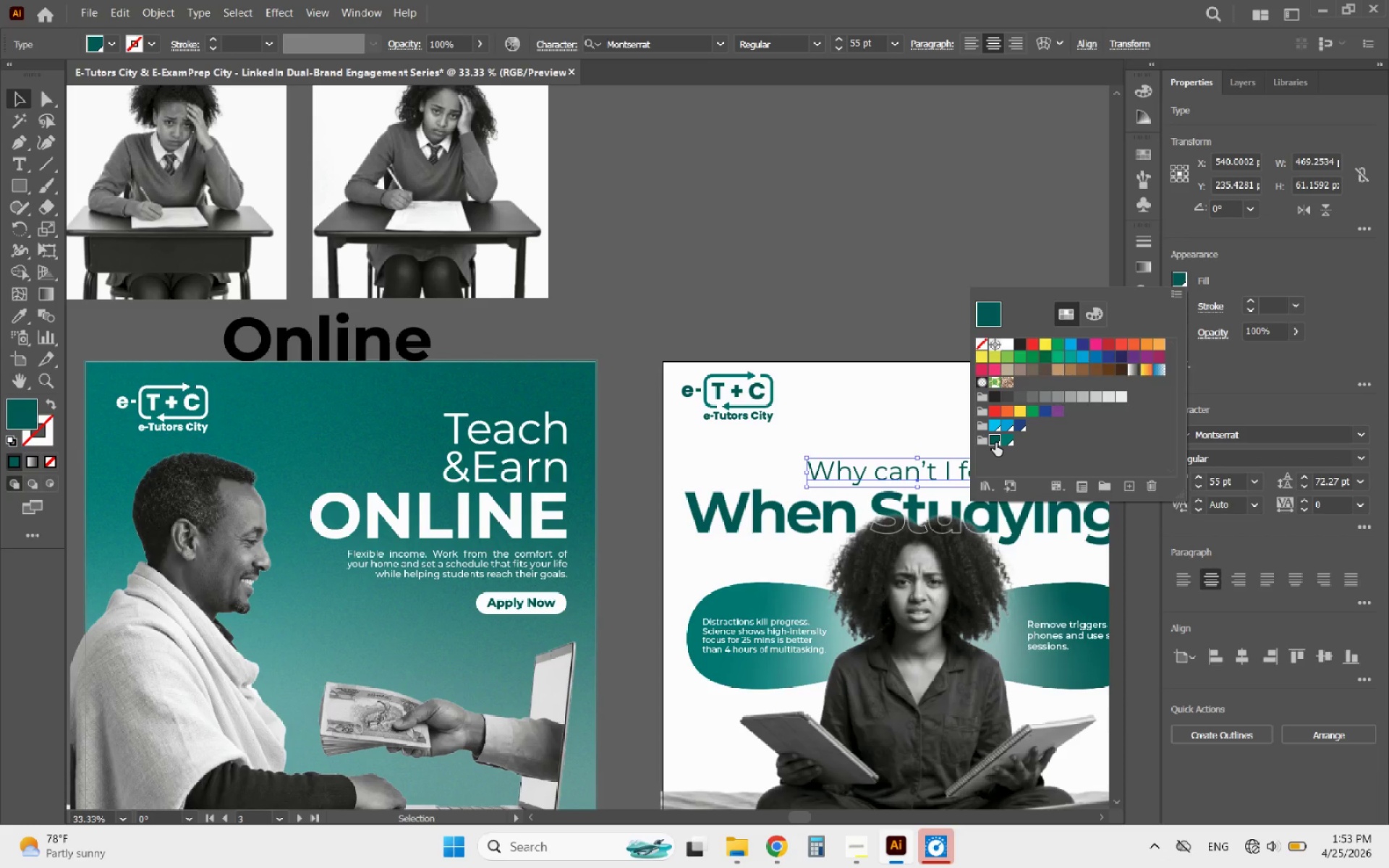 
wait(62.22)
 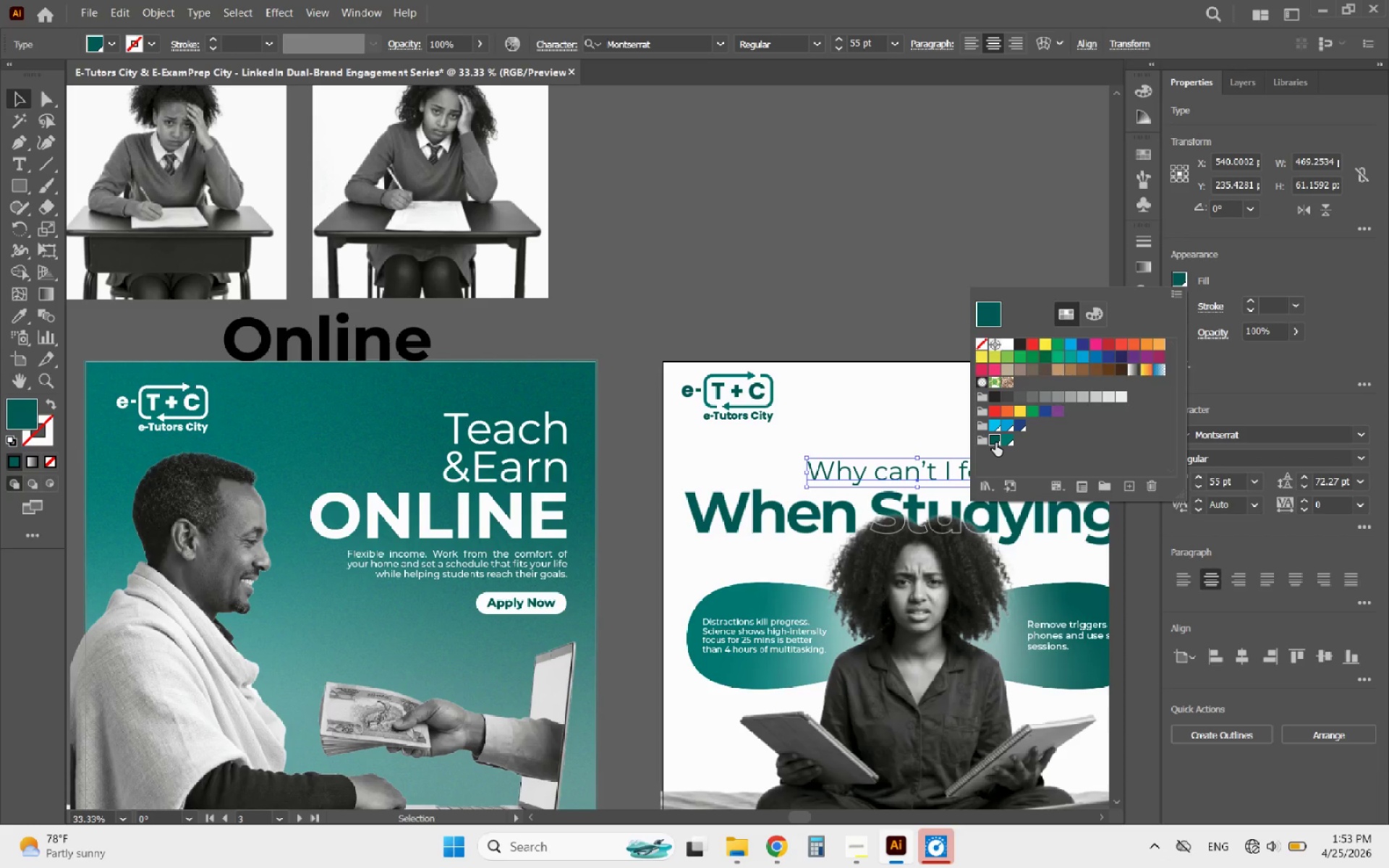 
left_click([855, 413])
 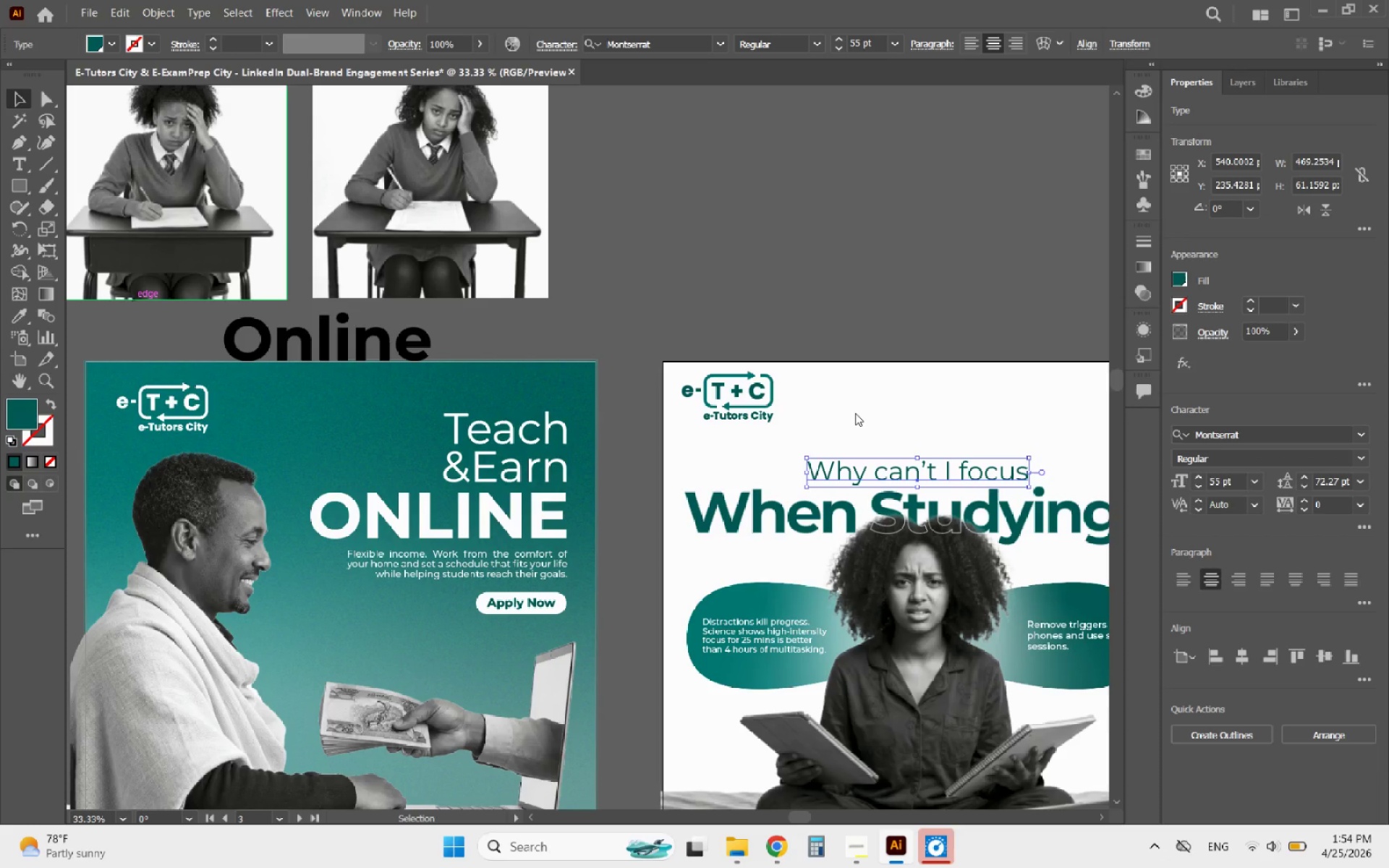 
wait(10.03)
 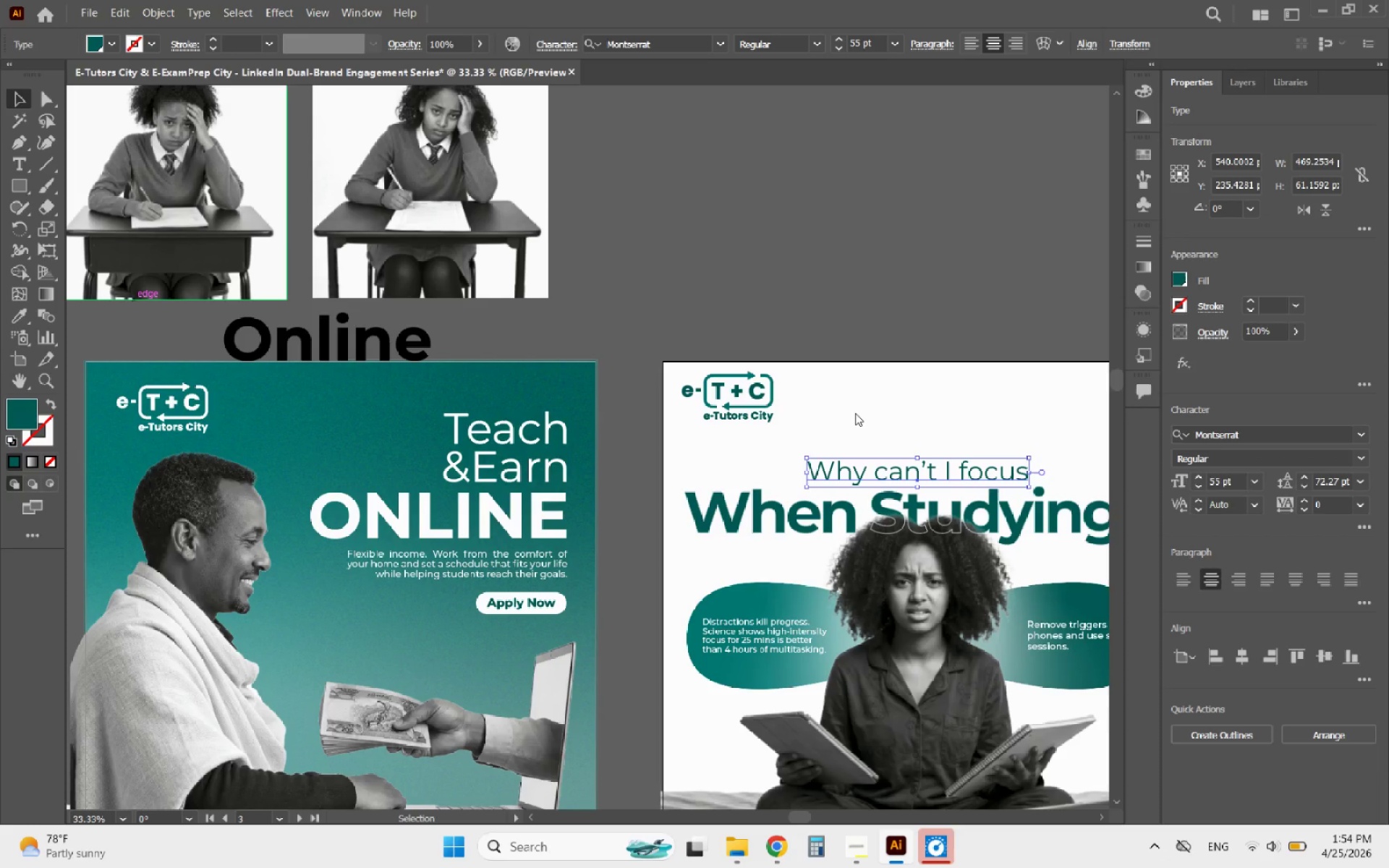 
left_click([1250, 850])
 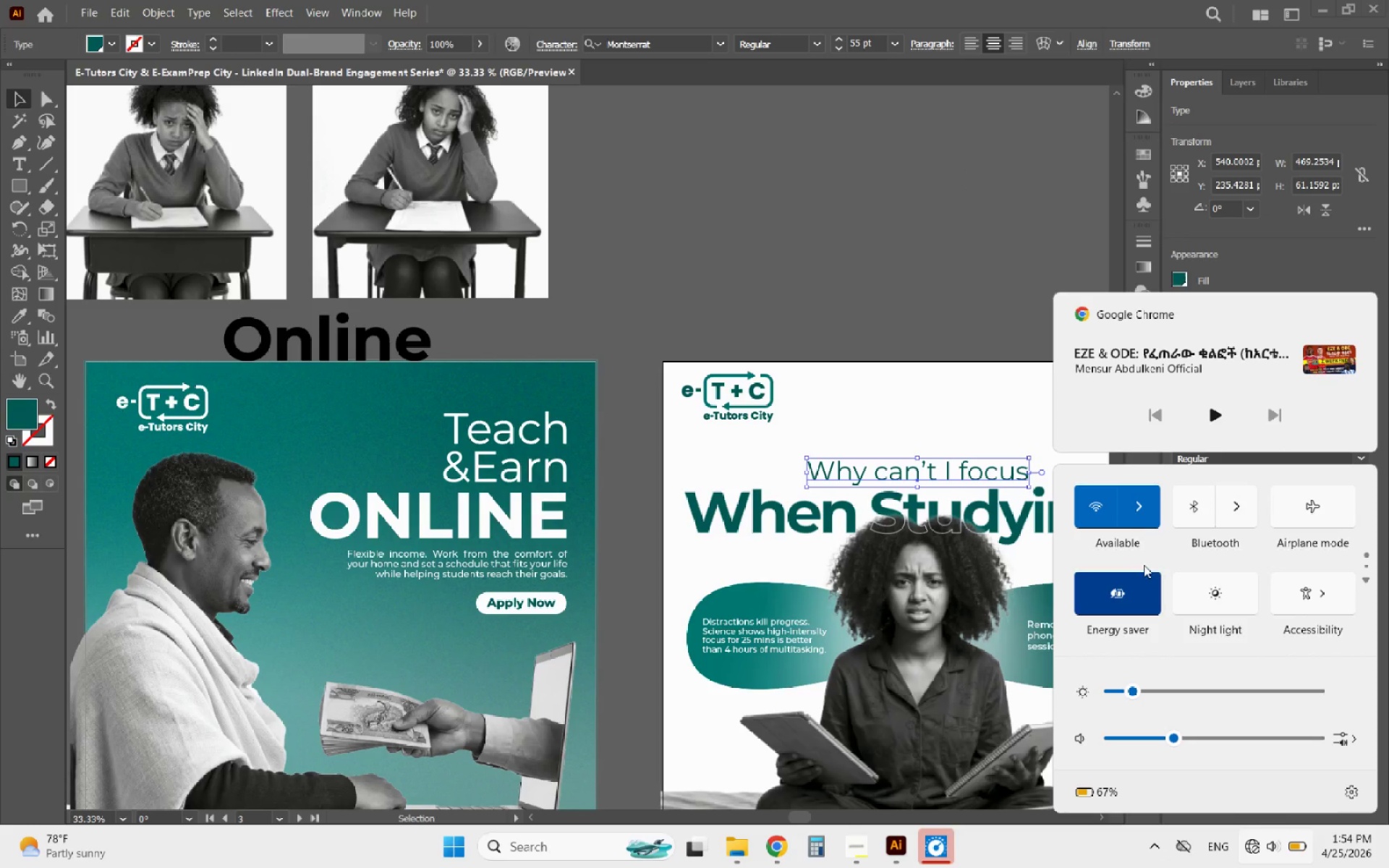 
left_click([1136, 518])
 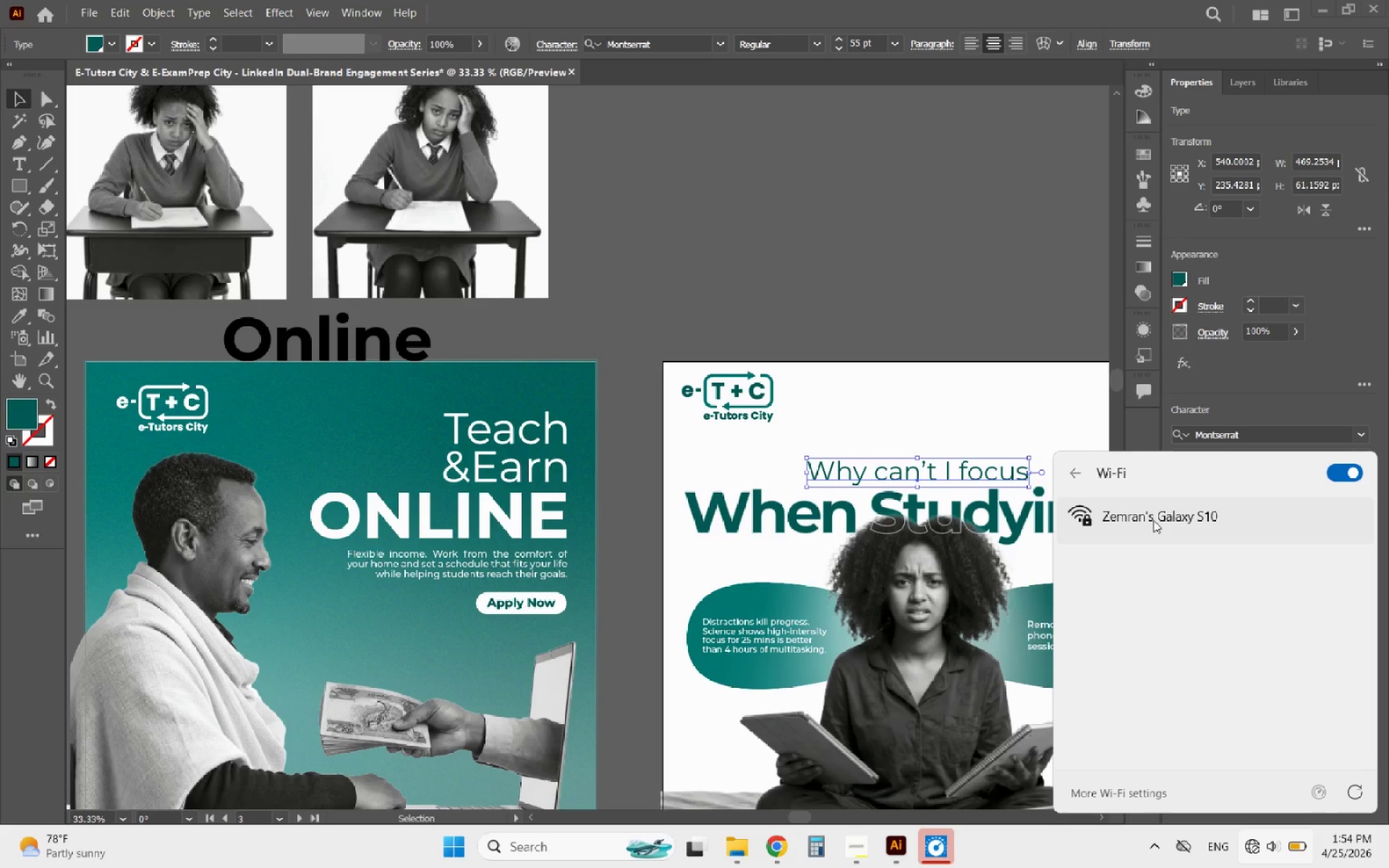 
left_click([1153, 520])
 